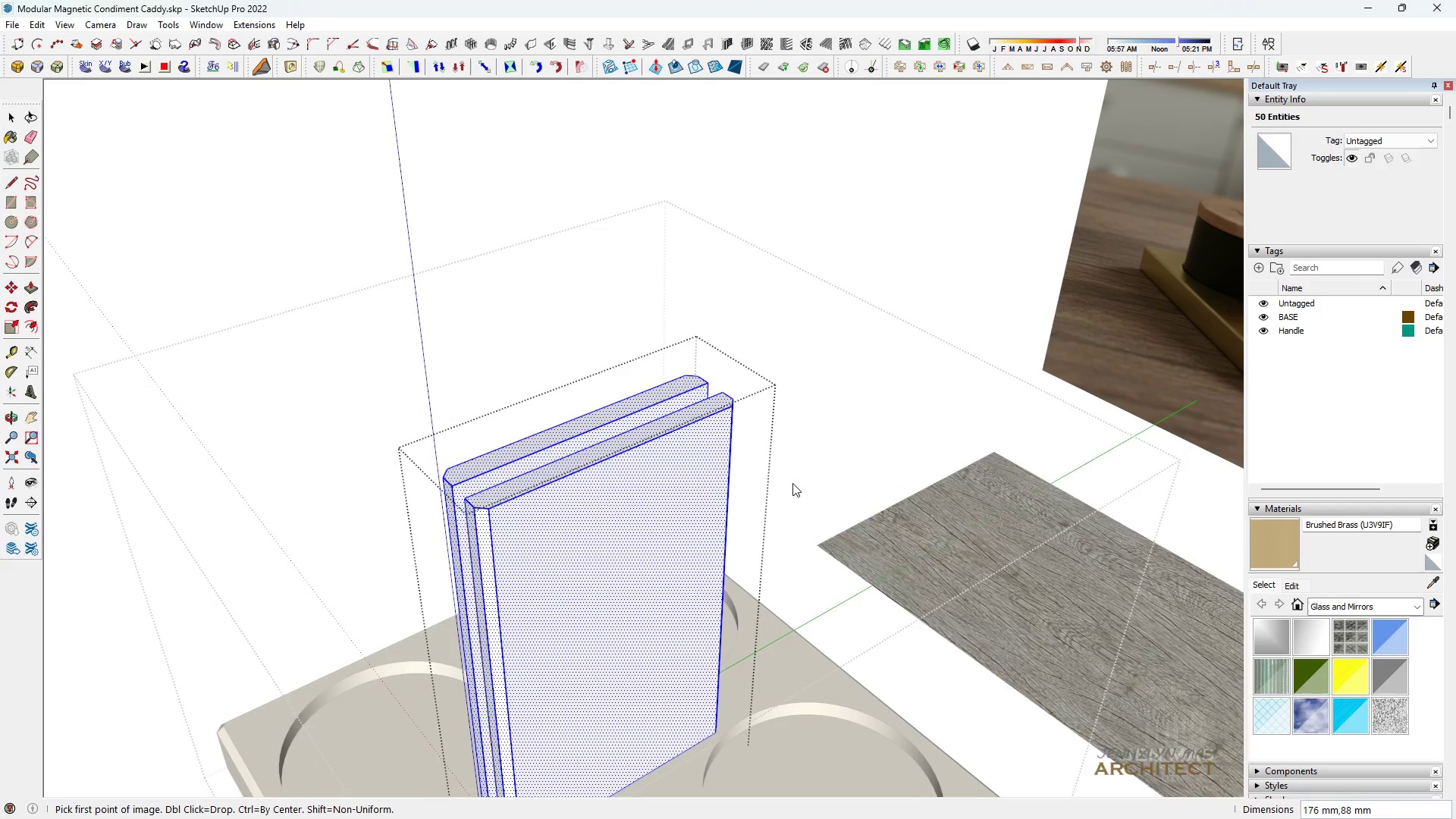 
left_click([784, 431])
 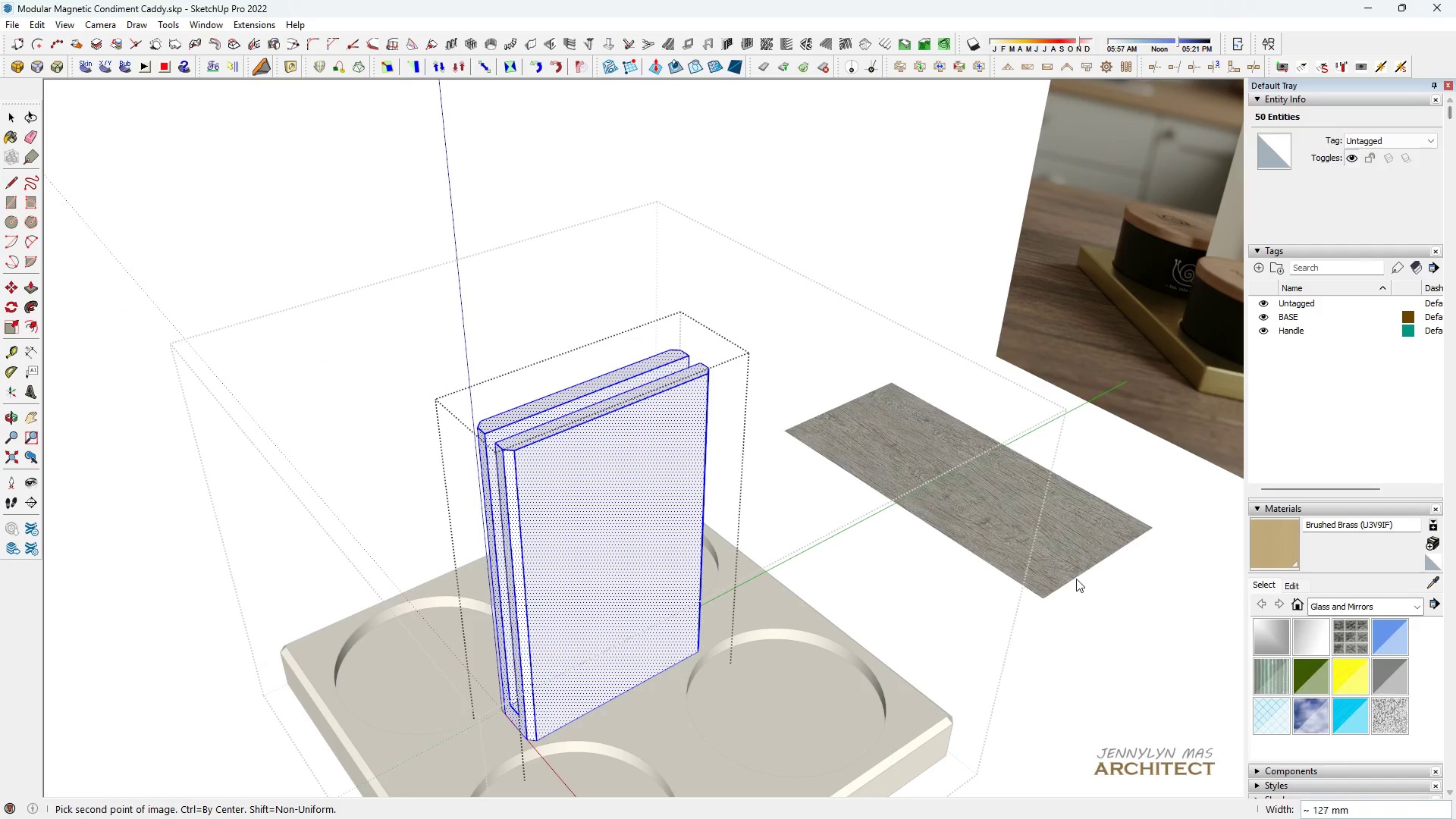 
scroll: coordinate [598, 266], scroll_direction: down, amount: 6.0
 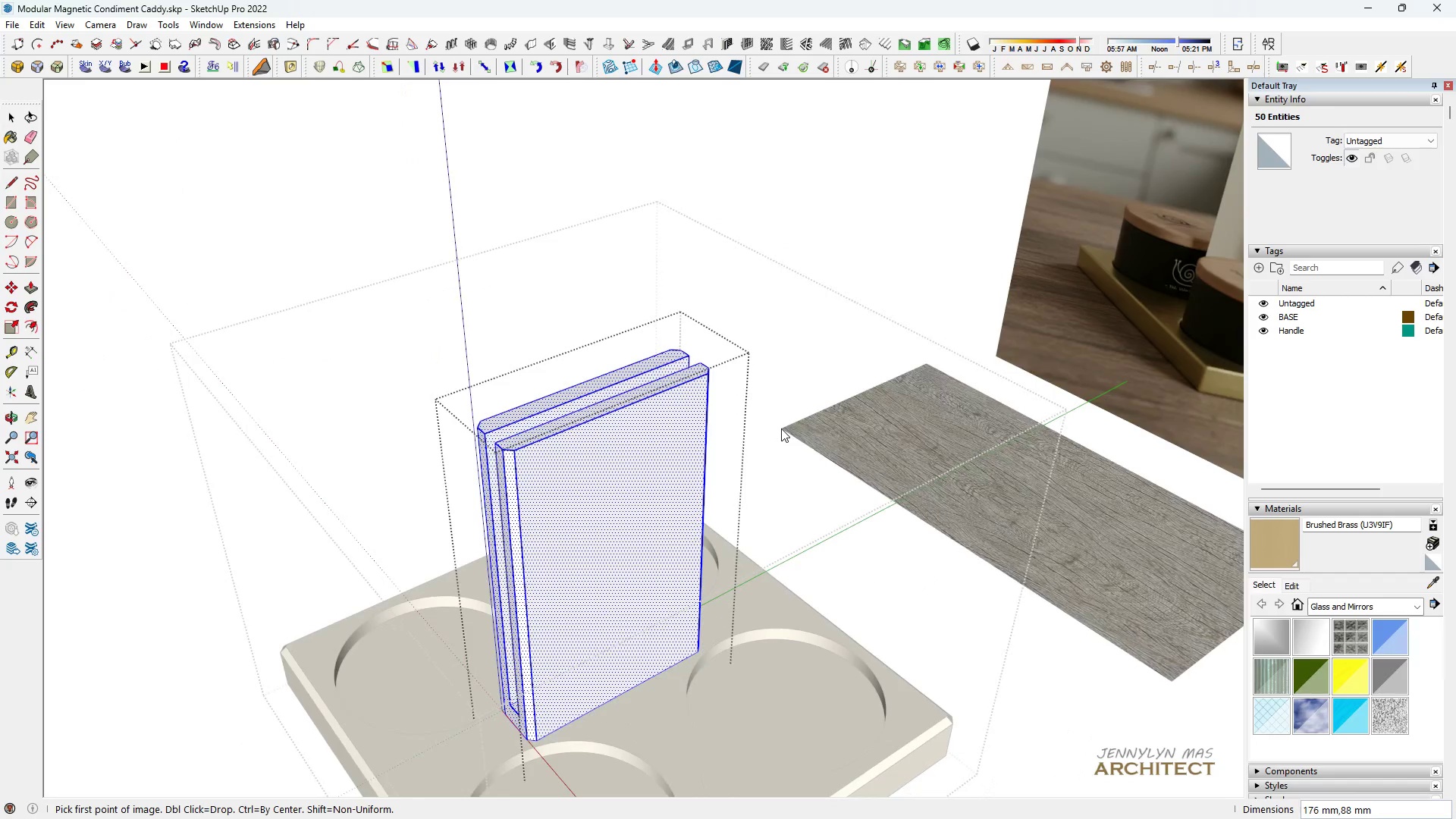 
left_click([1119, 577])
 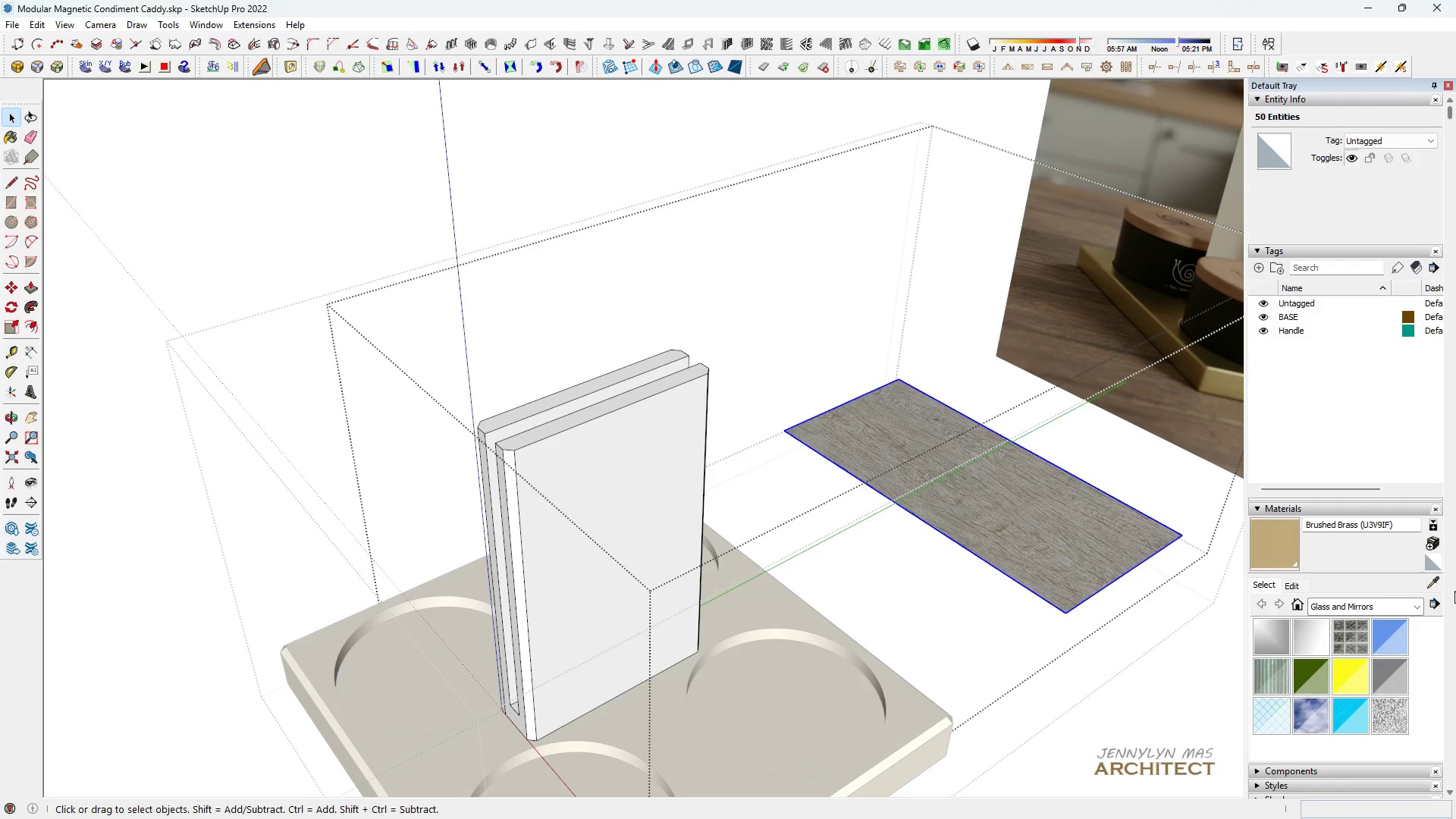 
left_click([1436, 582])
 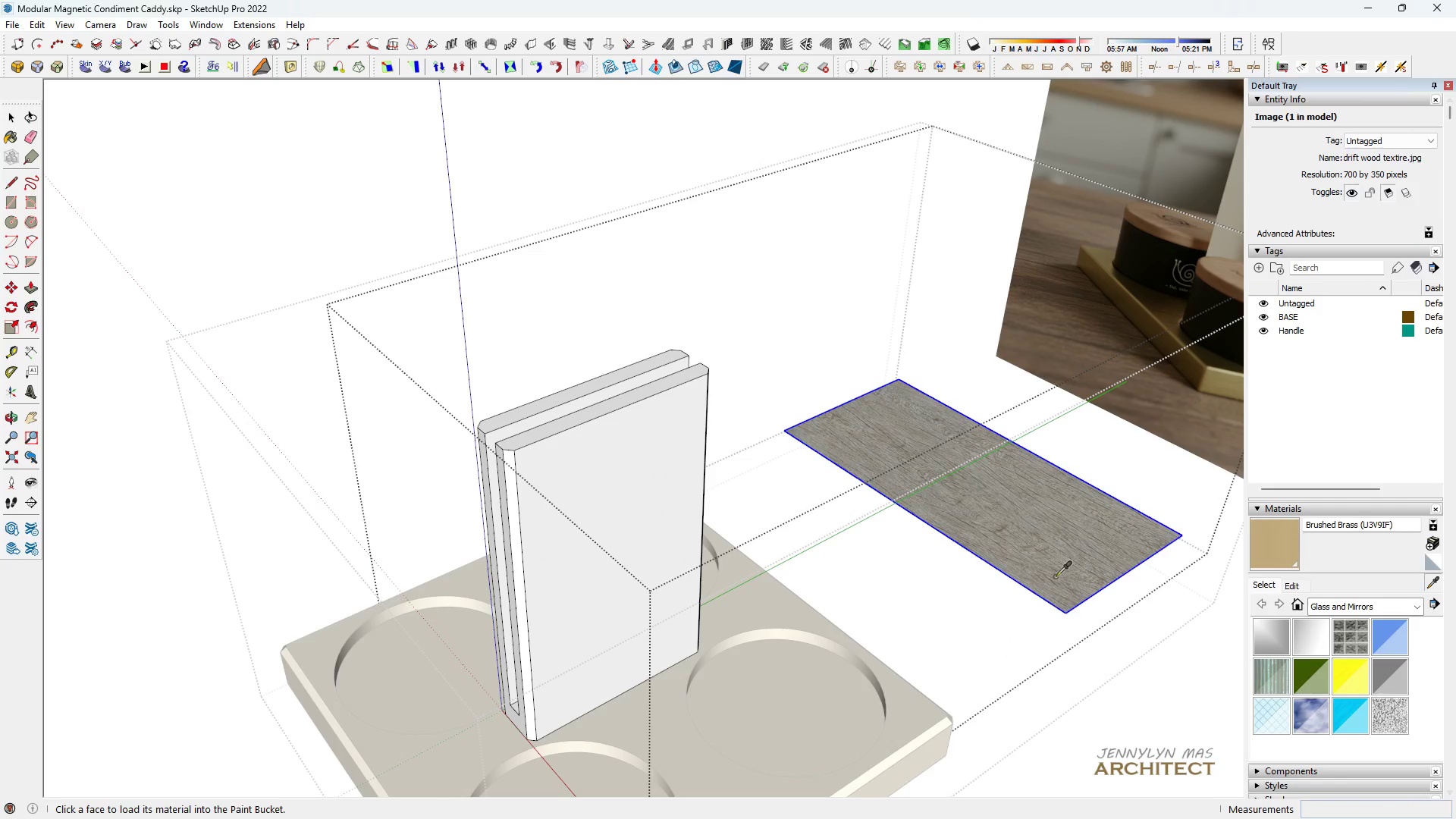 
left_click([1063, 557])
 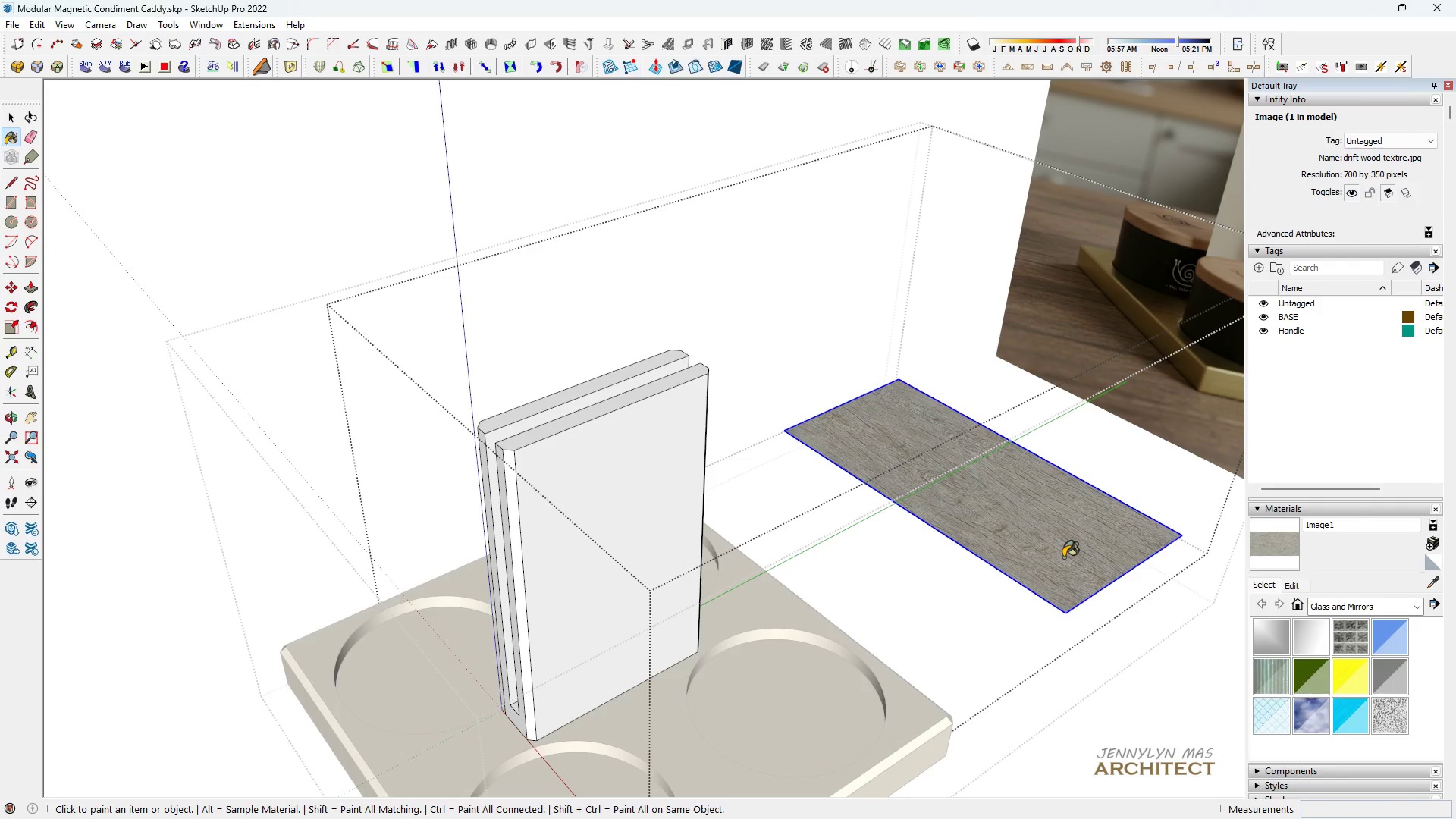 
right_click([1063, 557])
 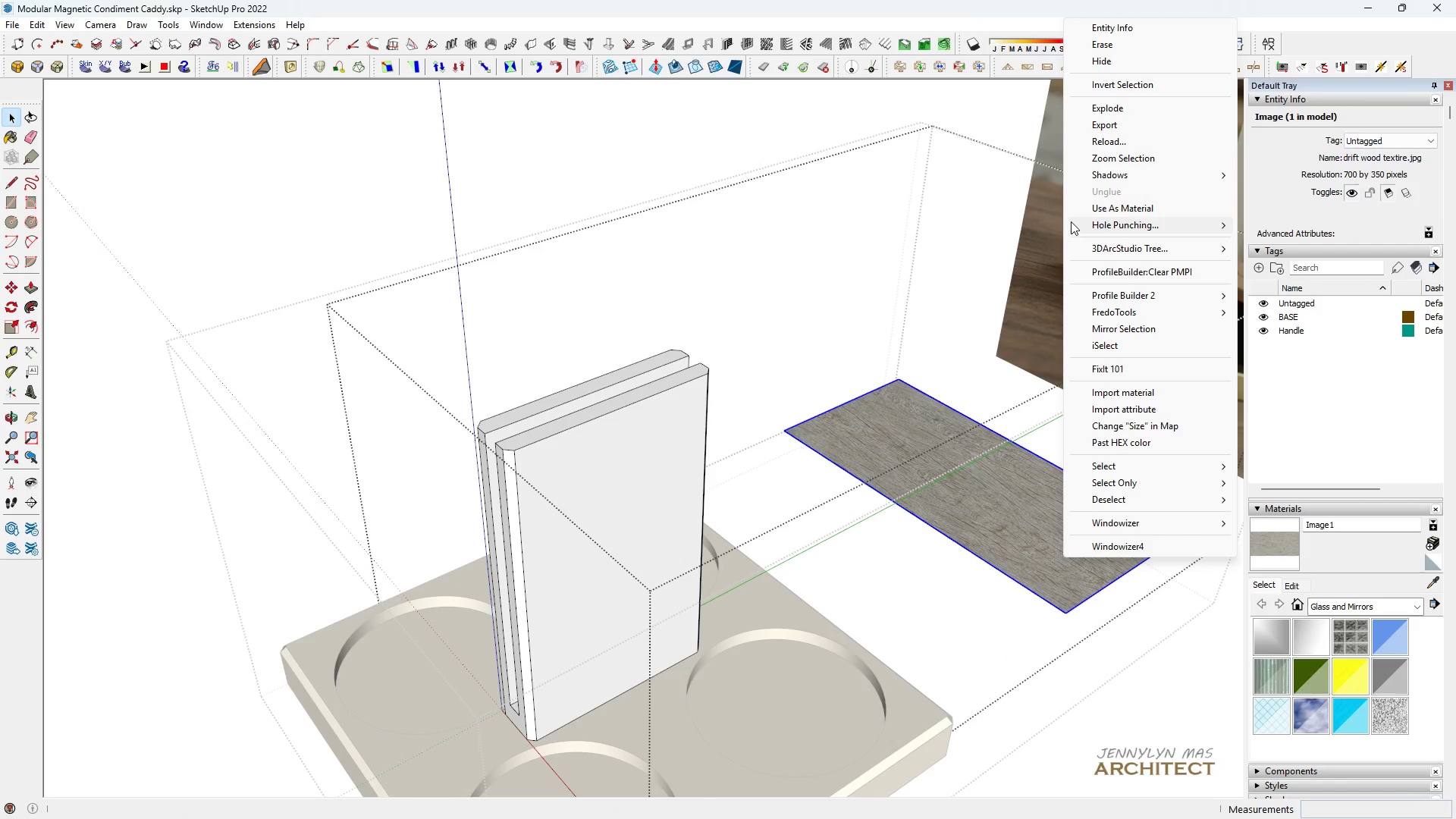 
key(Space)
 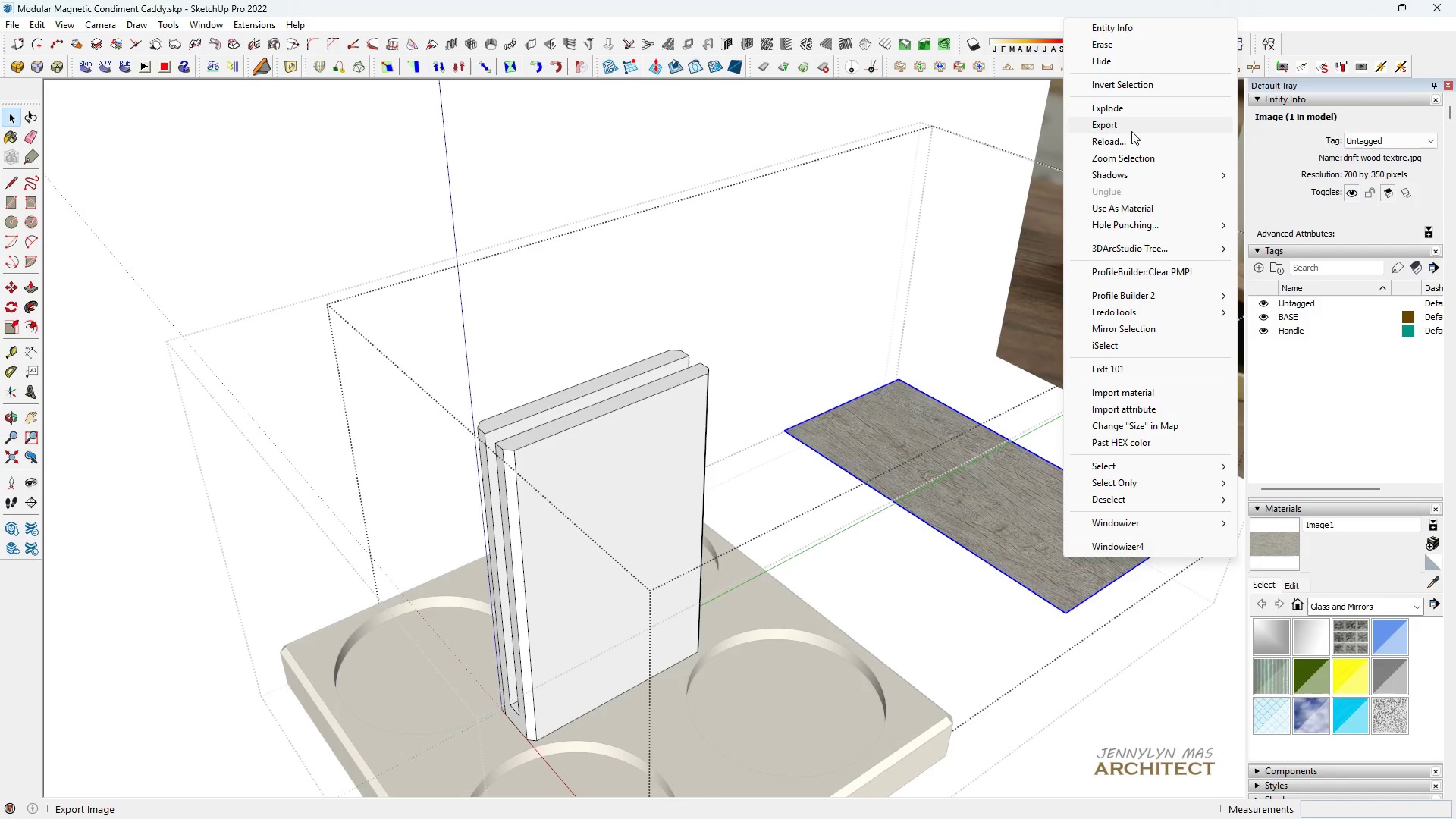 
left_click([1134, 111])
 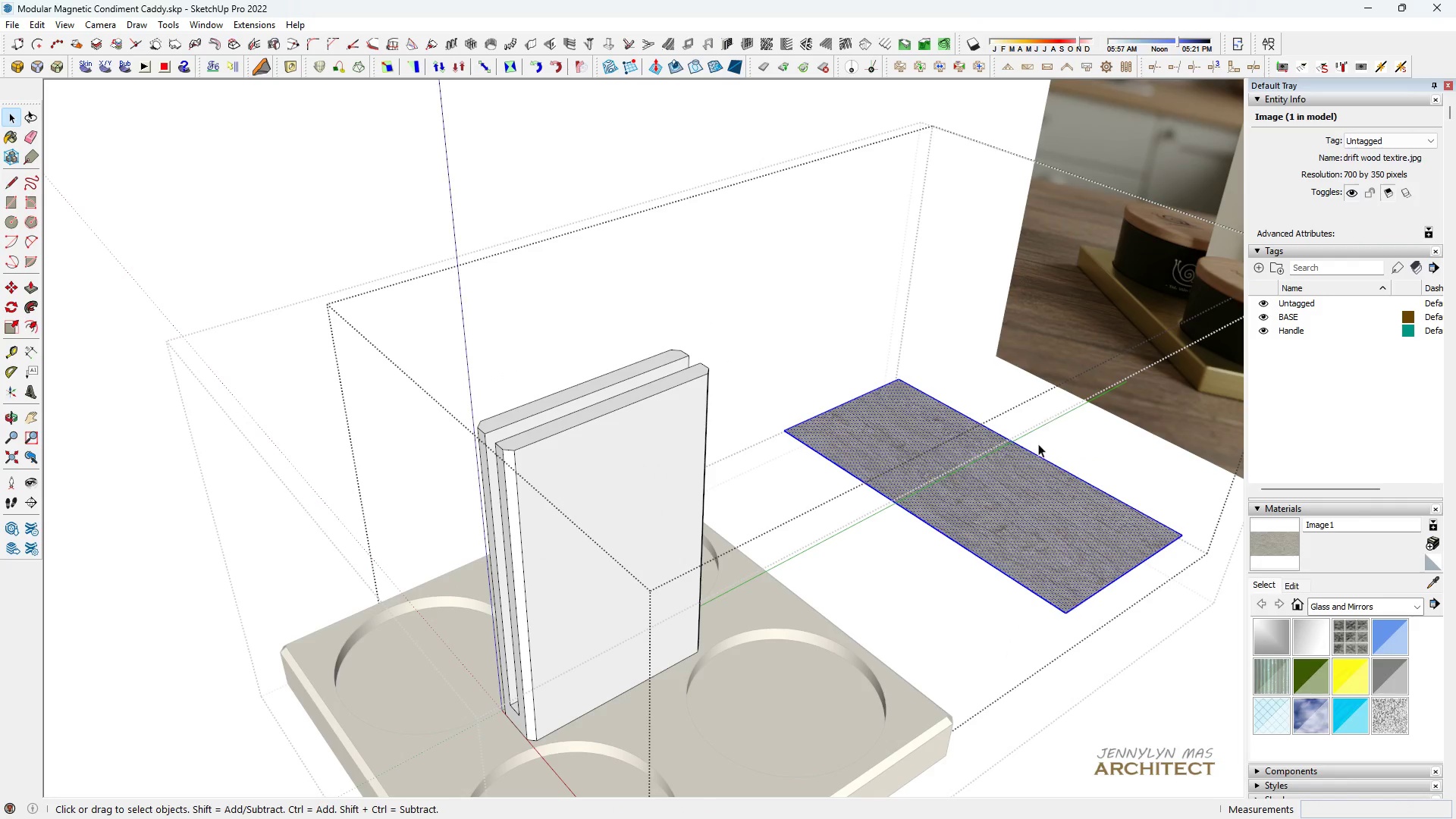 
key(H)
 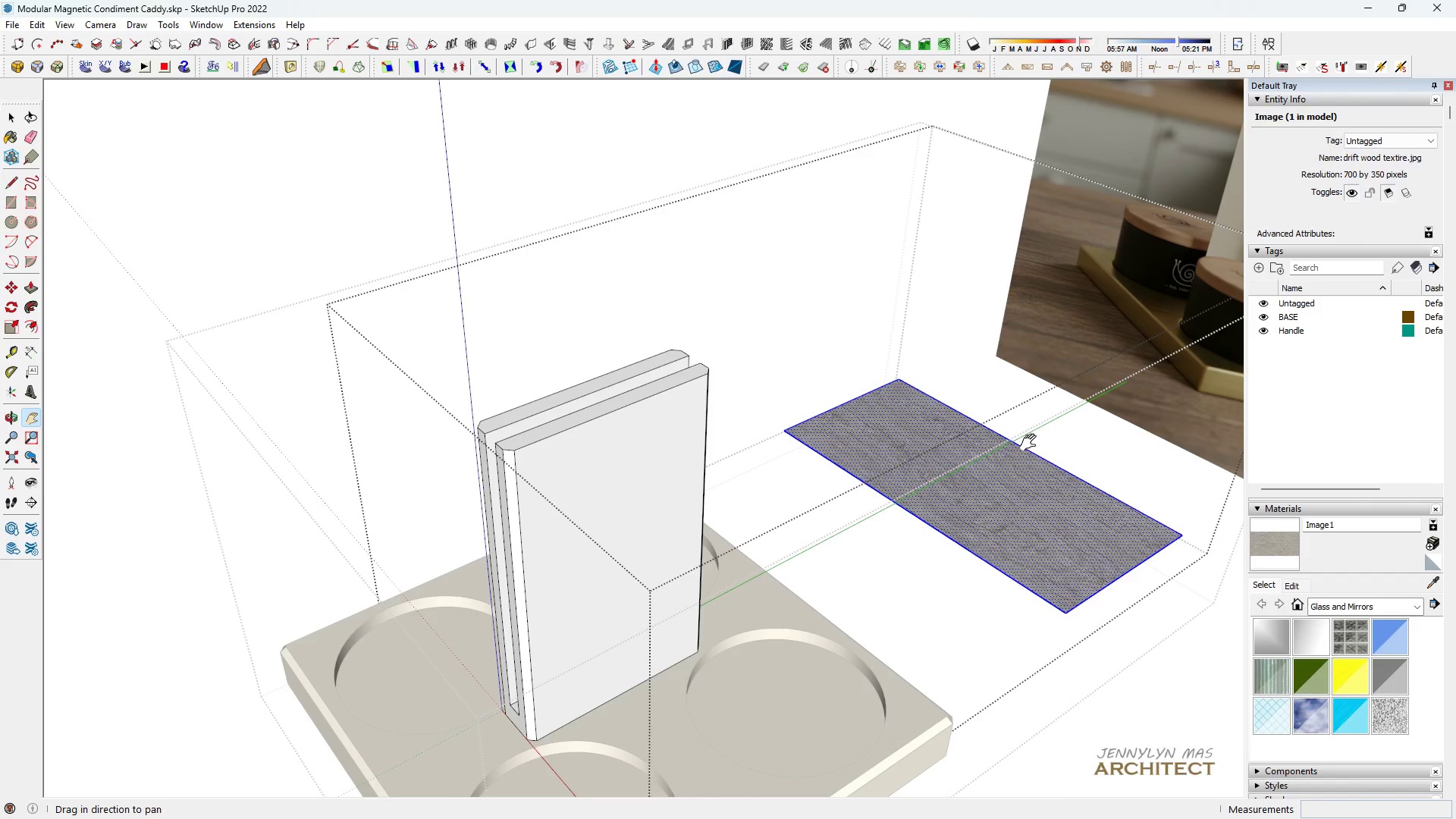 
left_click_drag(start_coordinate=[1034, 443], to_coordinate=[928, 413])
 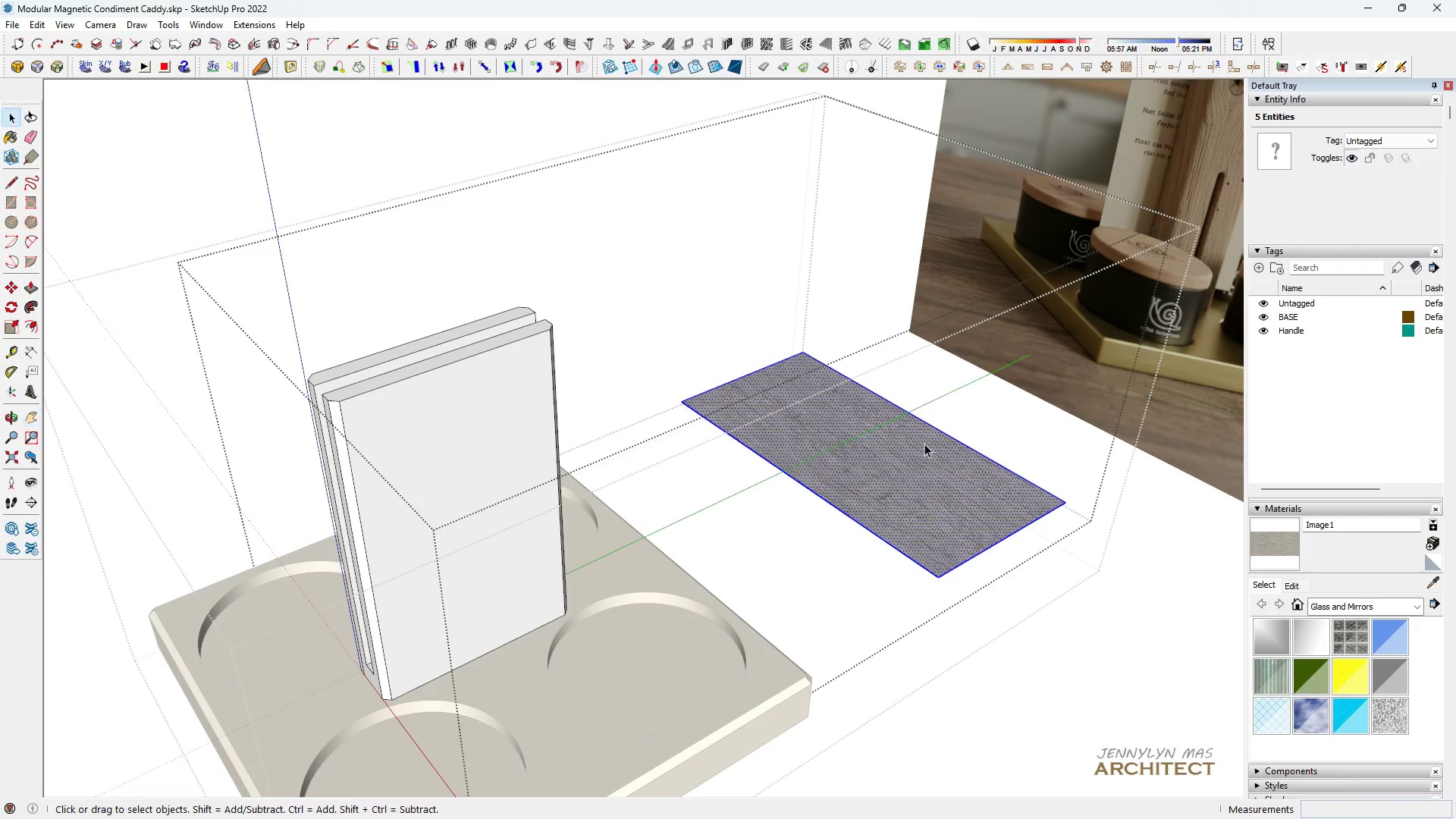 
key(Space)
 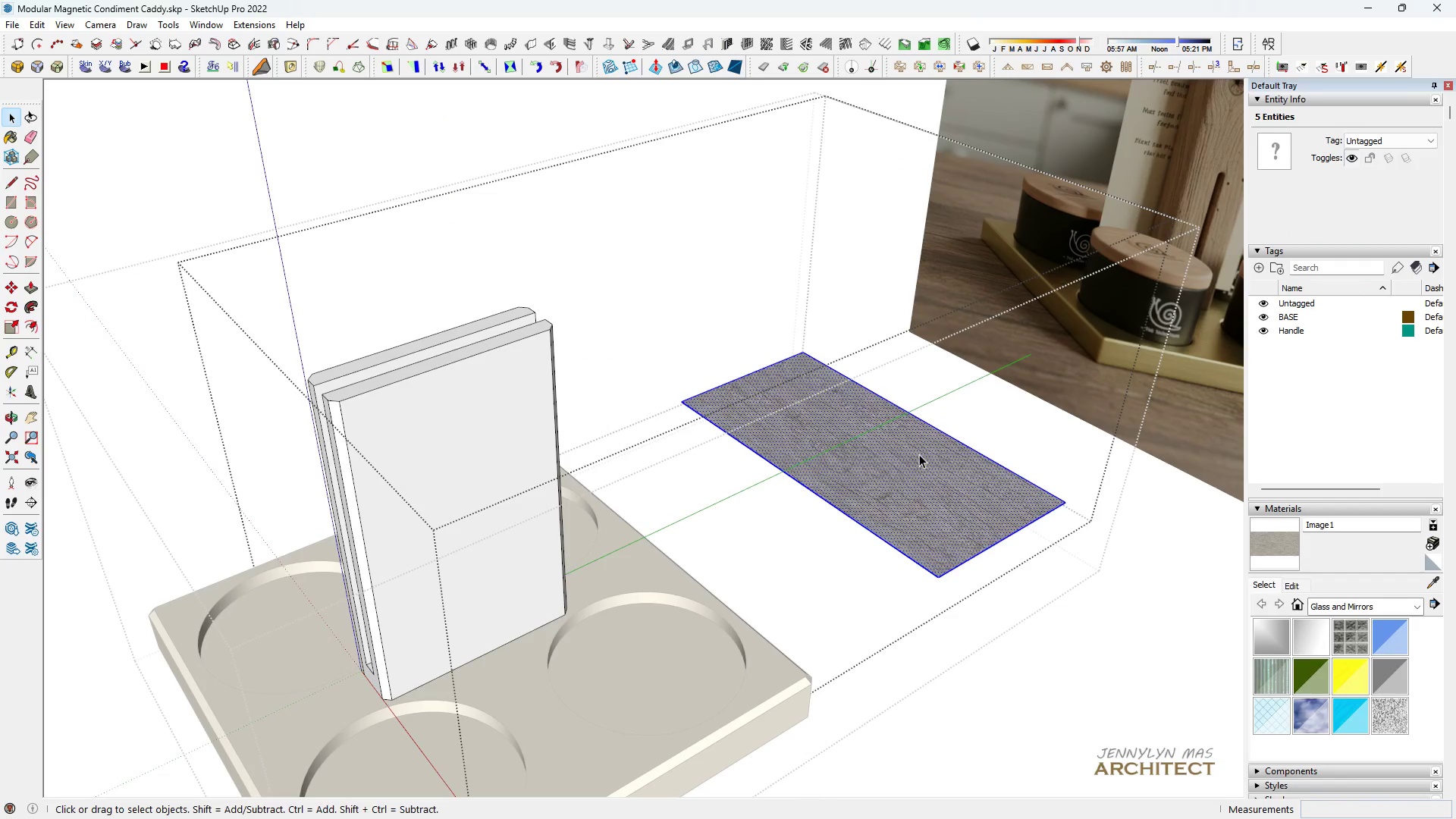 
left_click([919, 454])
 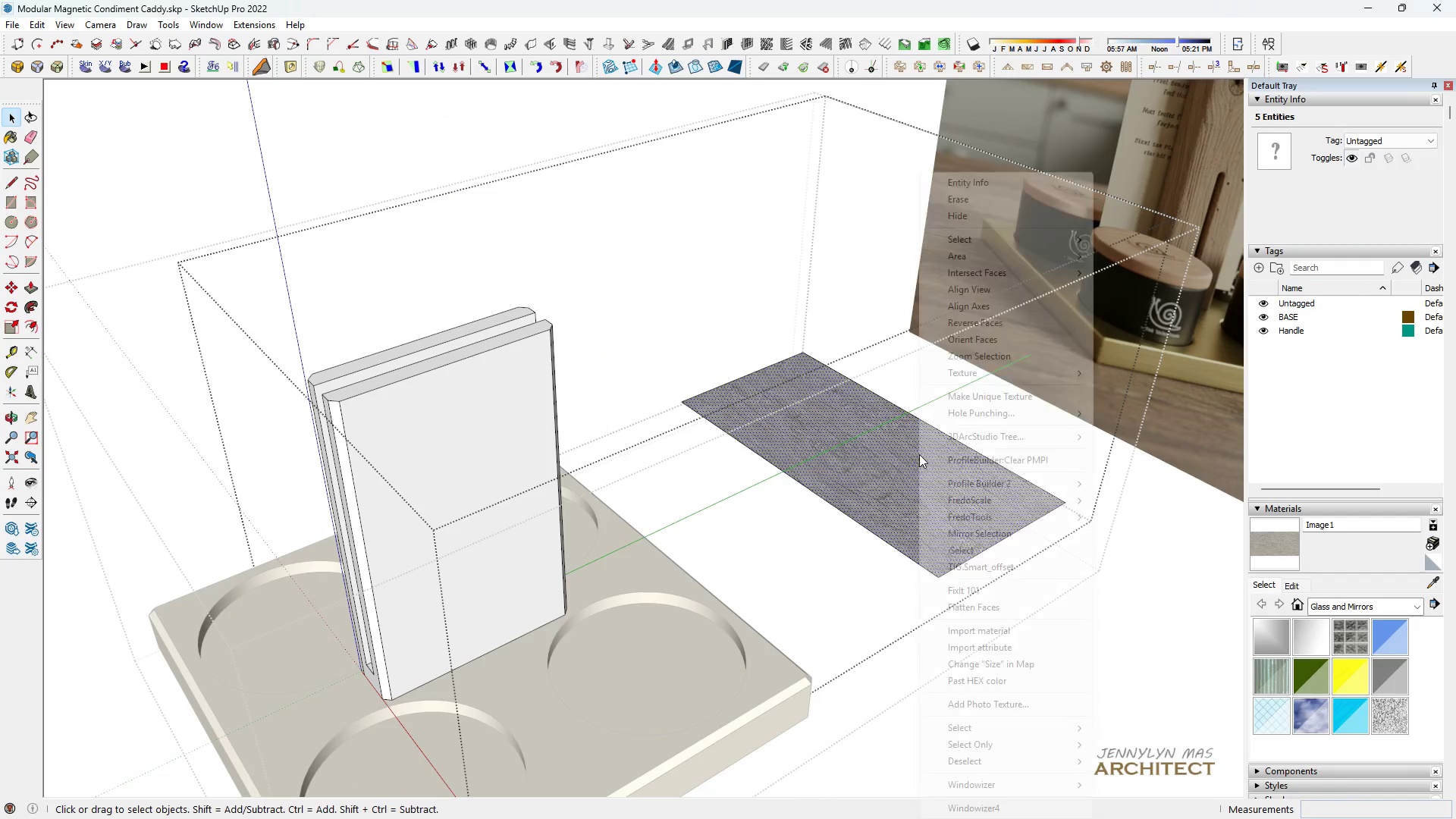 
right_click([919, 454])
 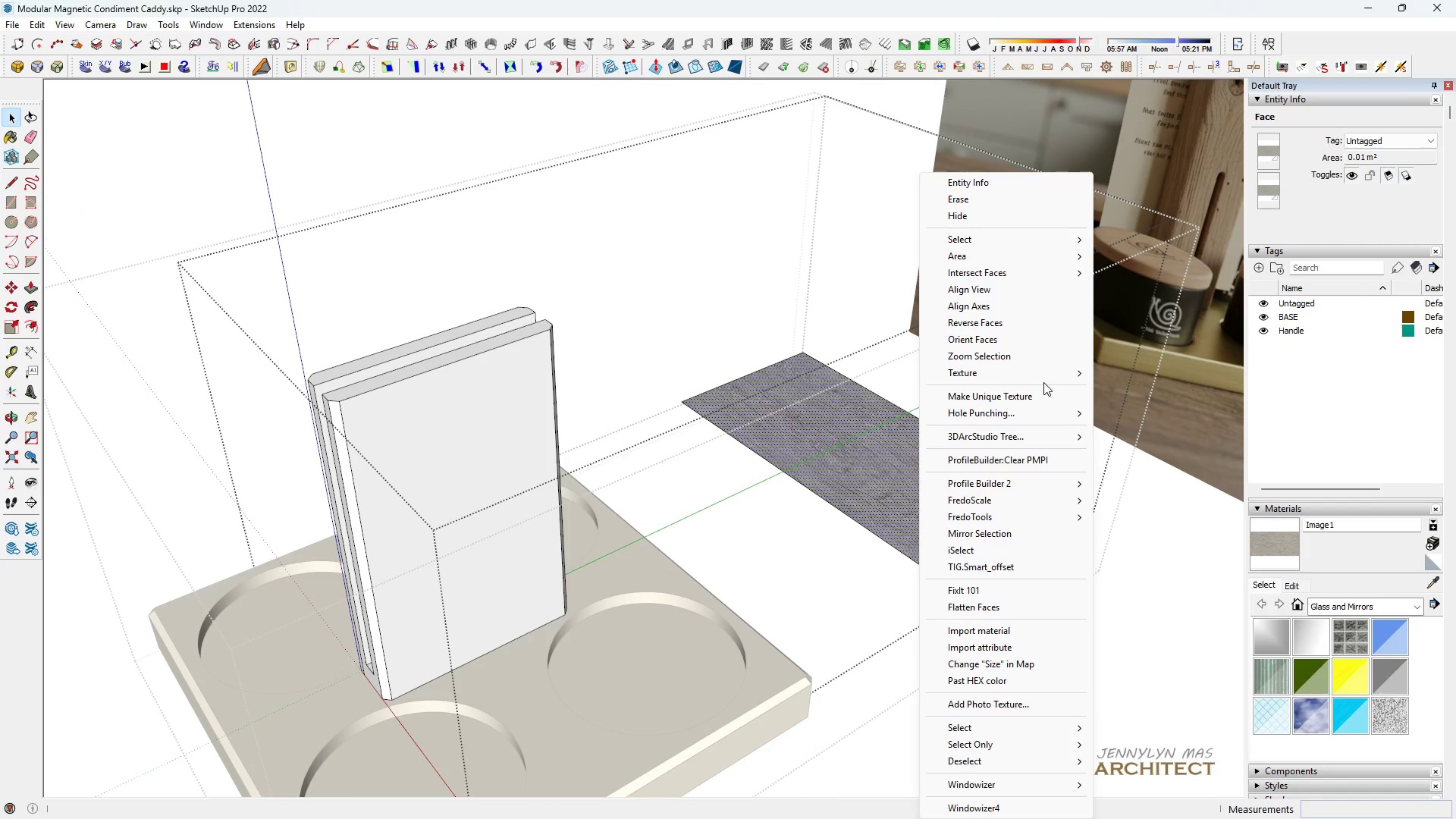 
left_click([1042, 381])
 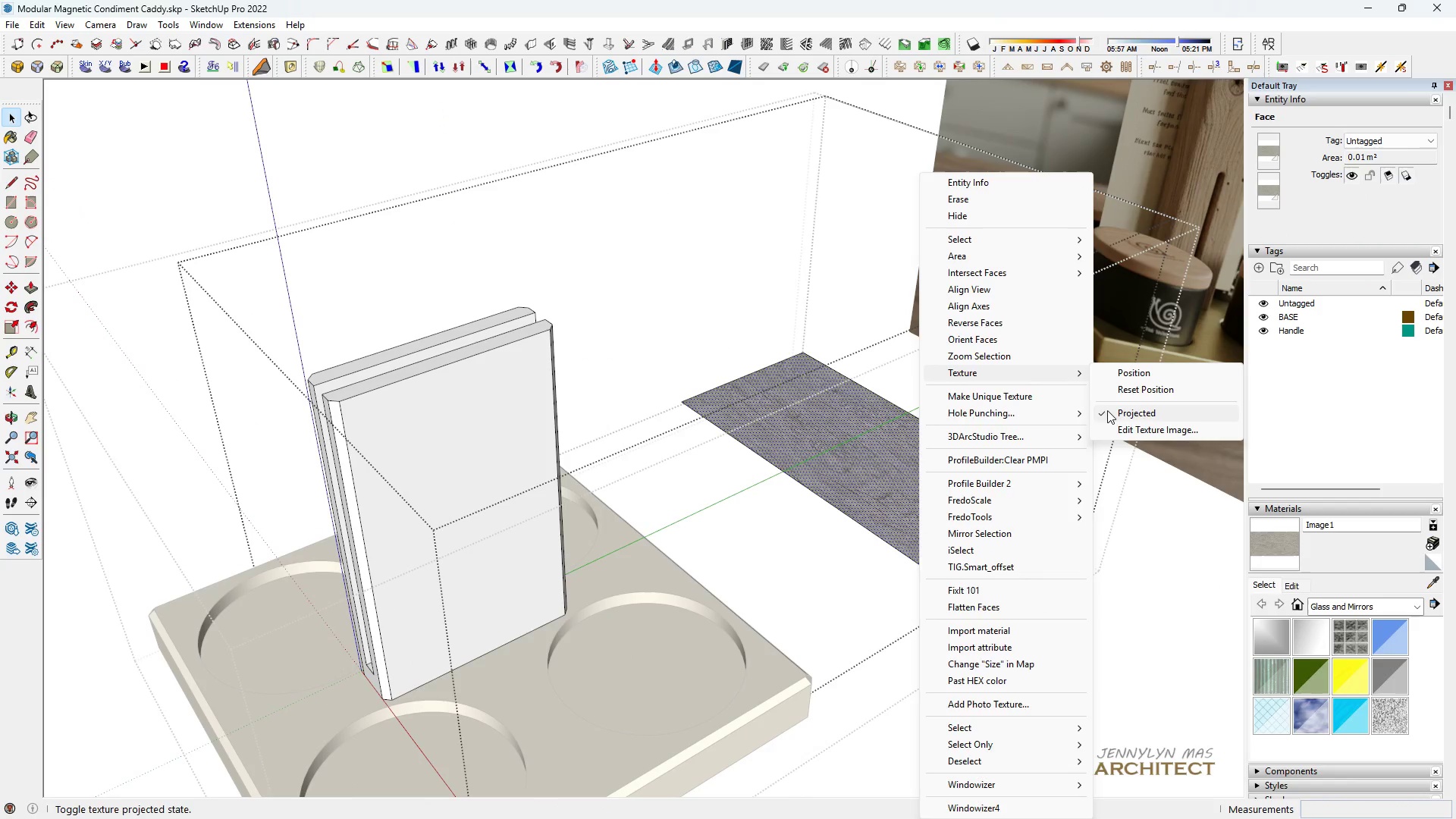 
left_click([1109, 411])
 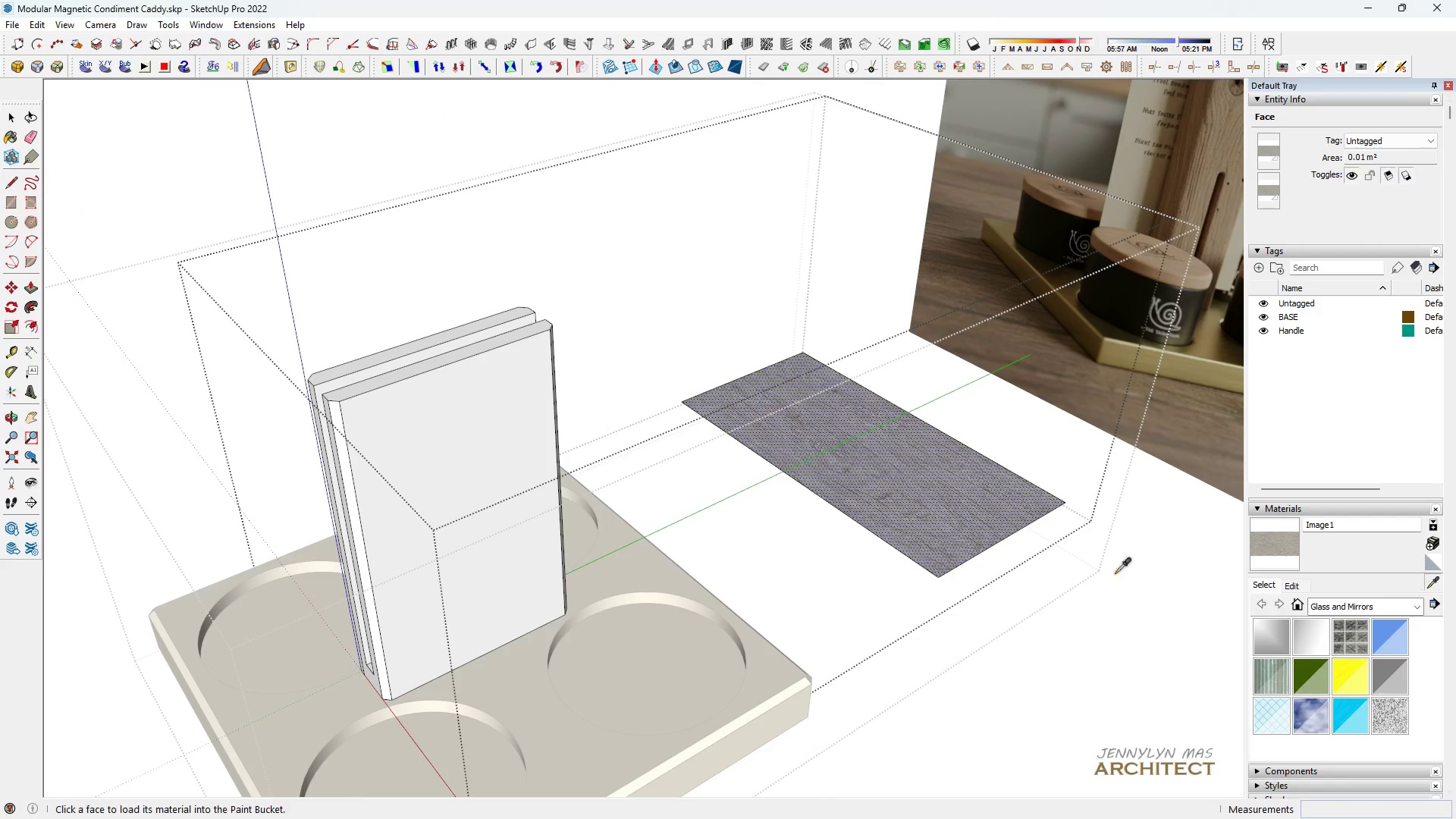 
left_click([954, 513])
 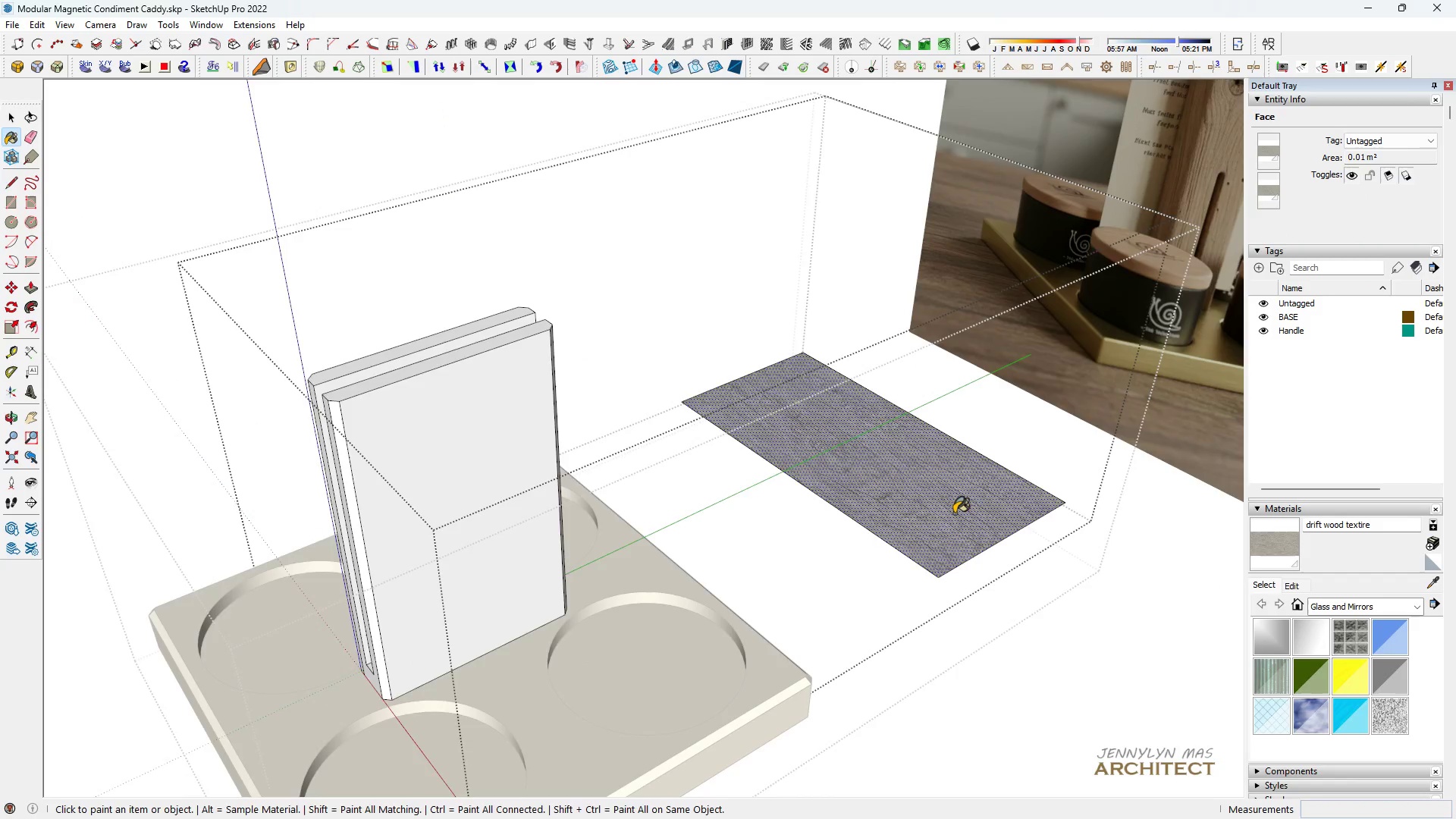 
key(H)
 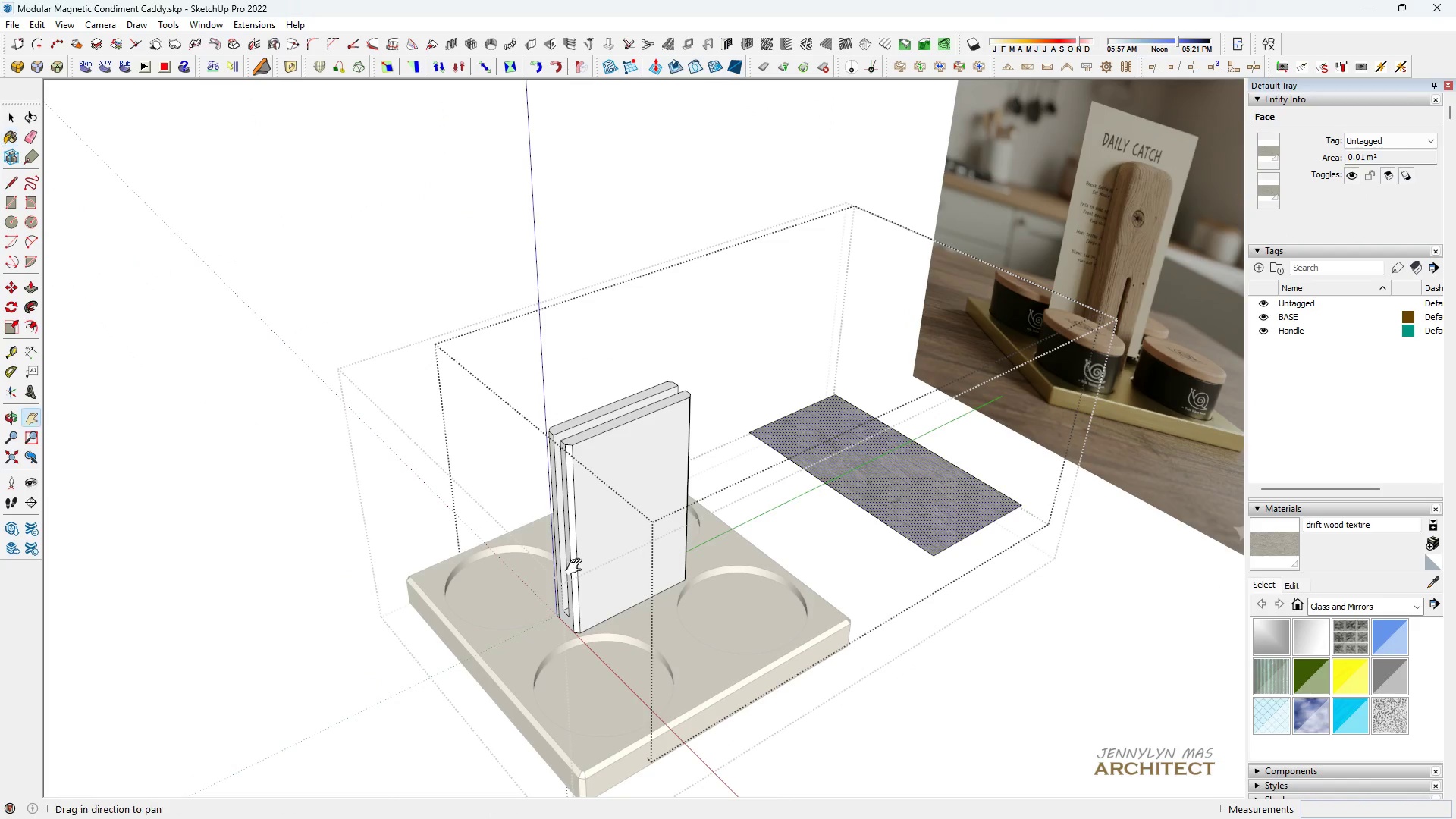 
key(Space)
 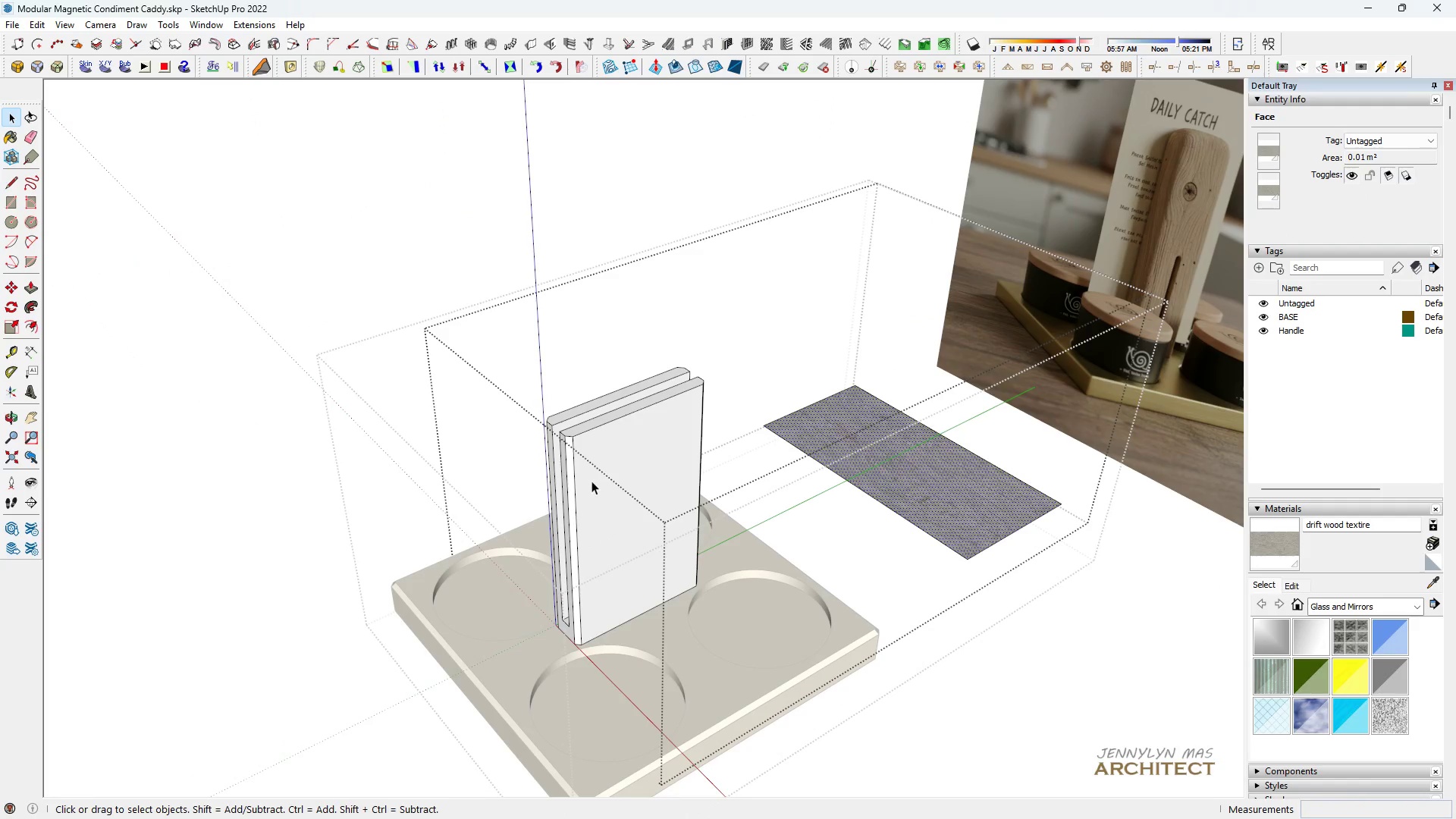 
double_click([592, 481])
 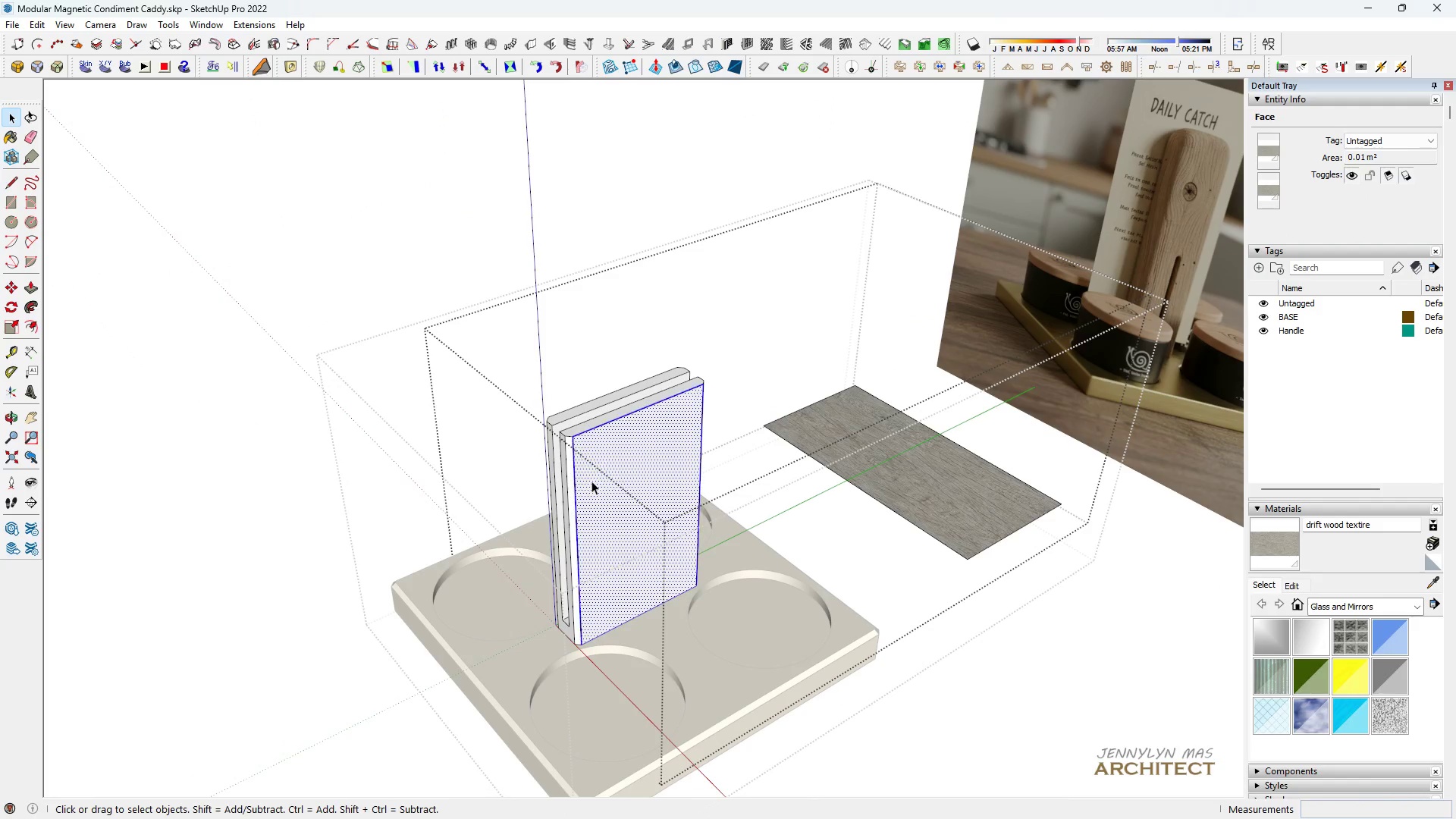 
triple_click([592, 481])
 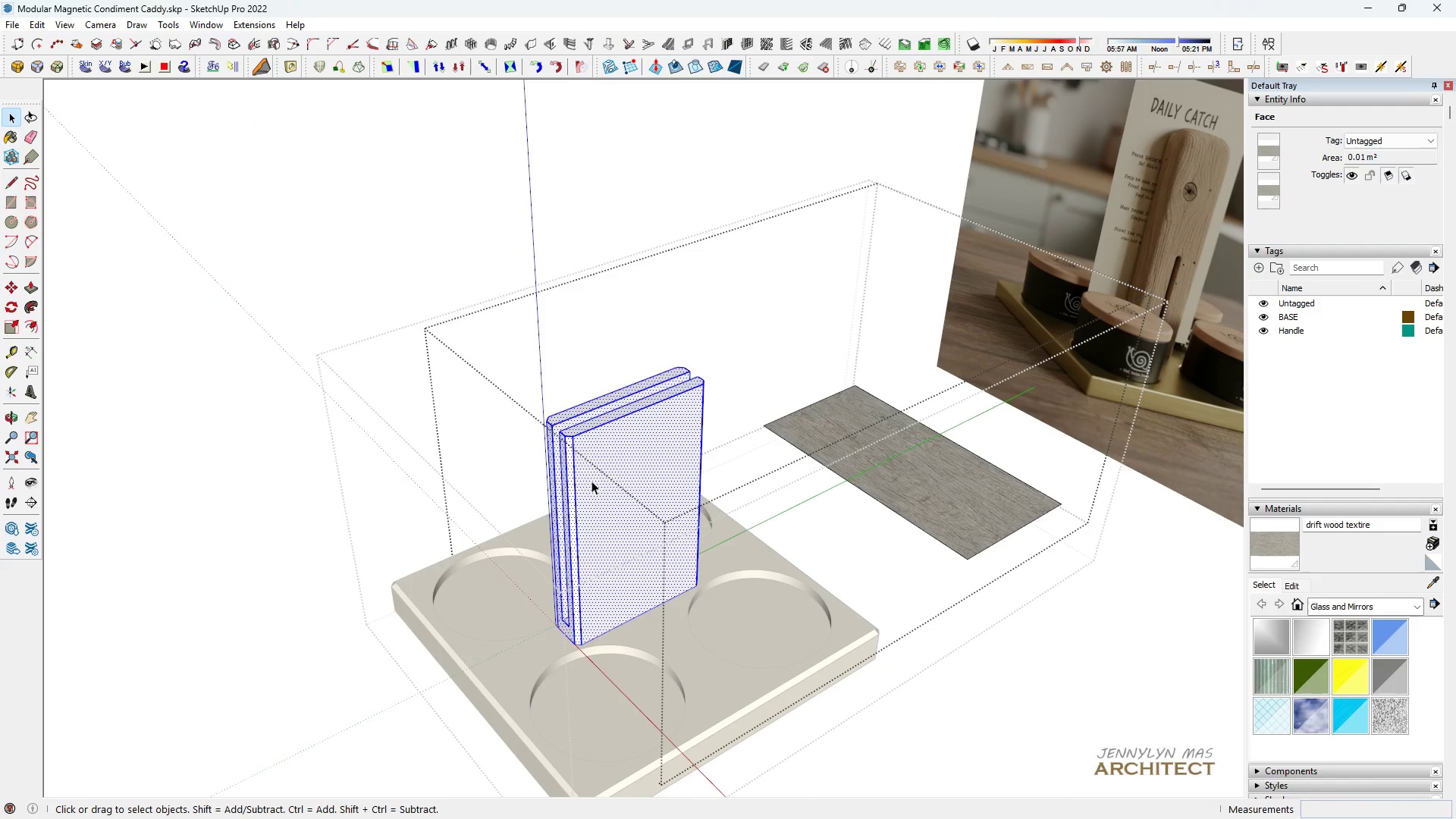 
scroll: coordinate [567, 518], scroll_direction: down, amount: 3.0
 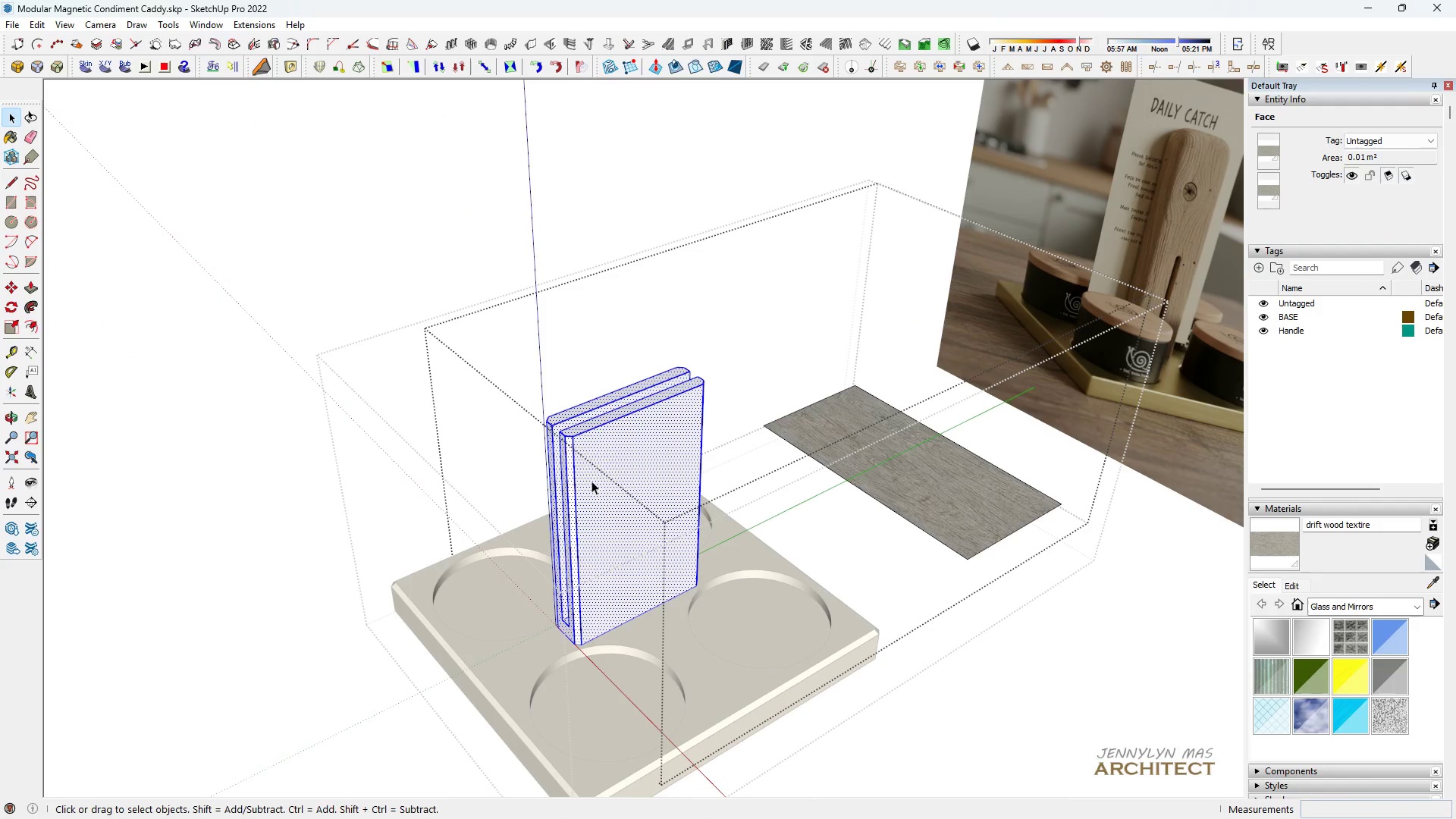 
triple_click([592, 481])
 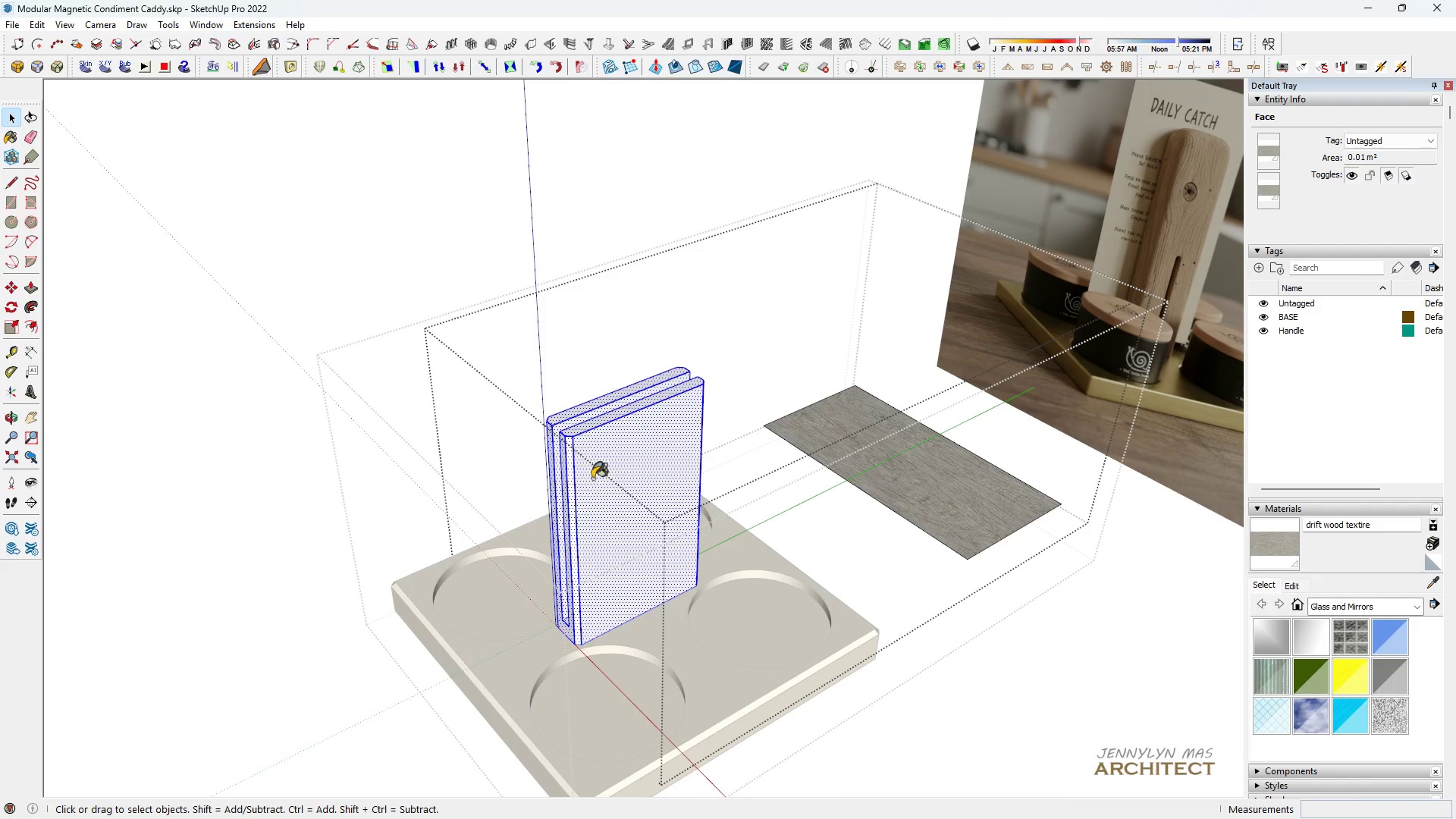 
key(B)
 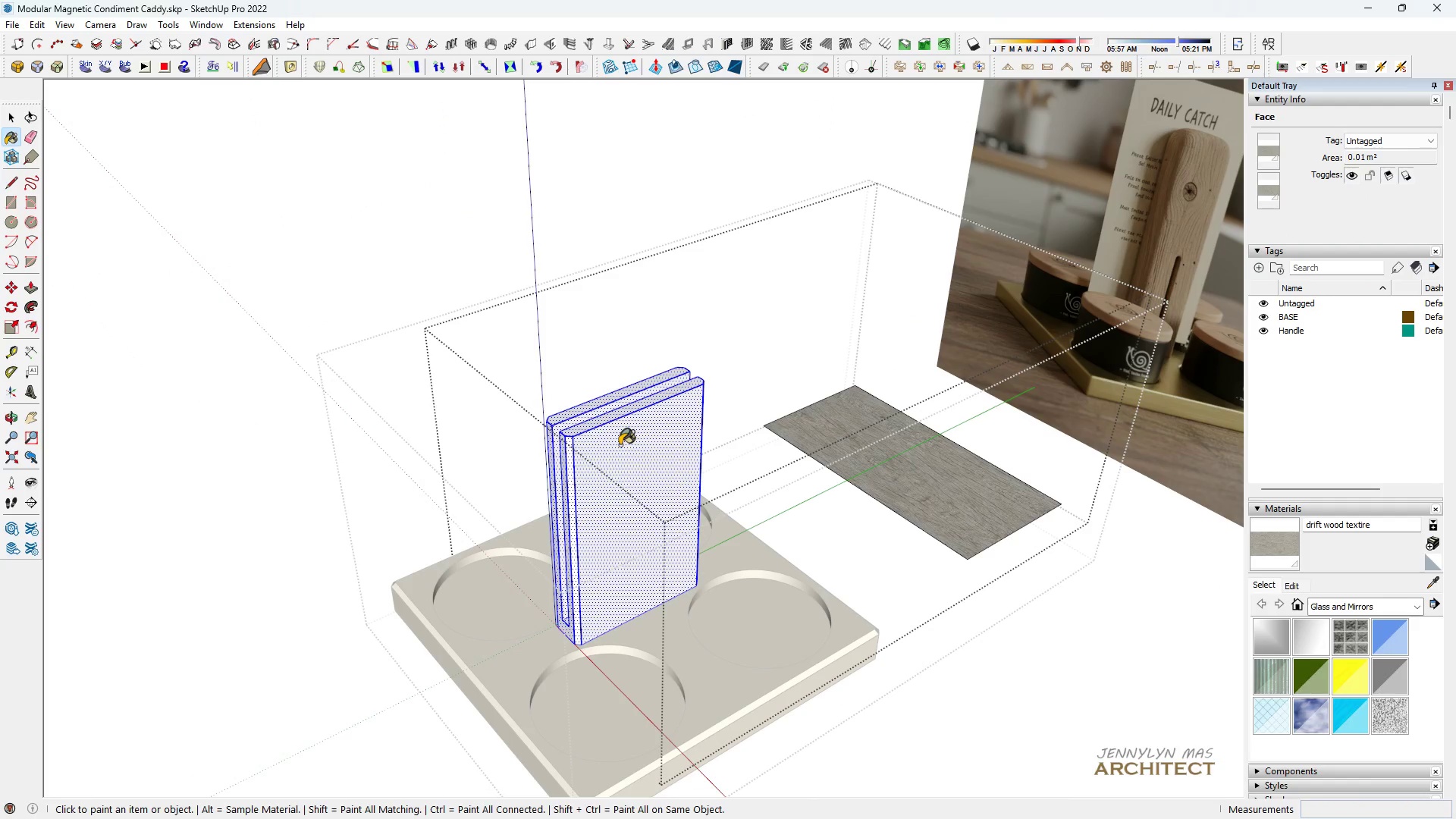 
triple_click([620, 445])
 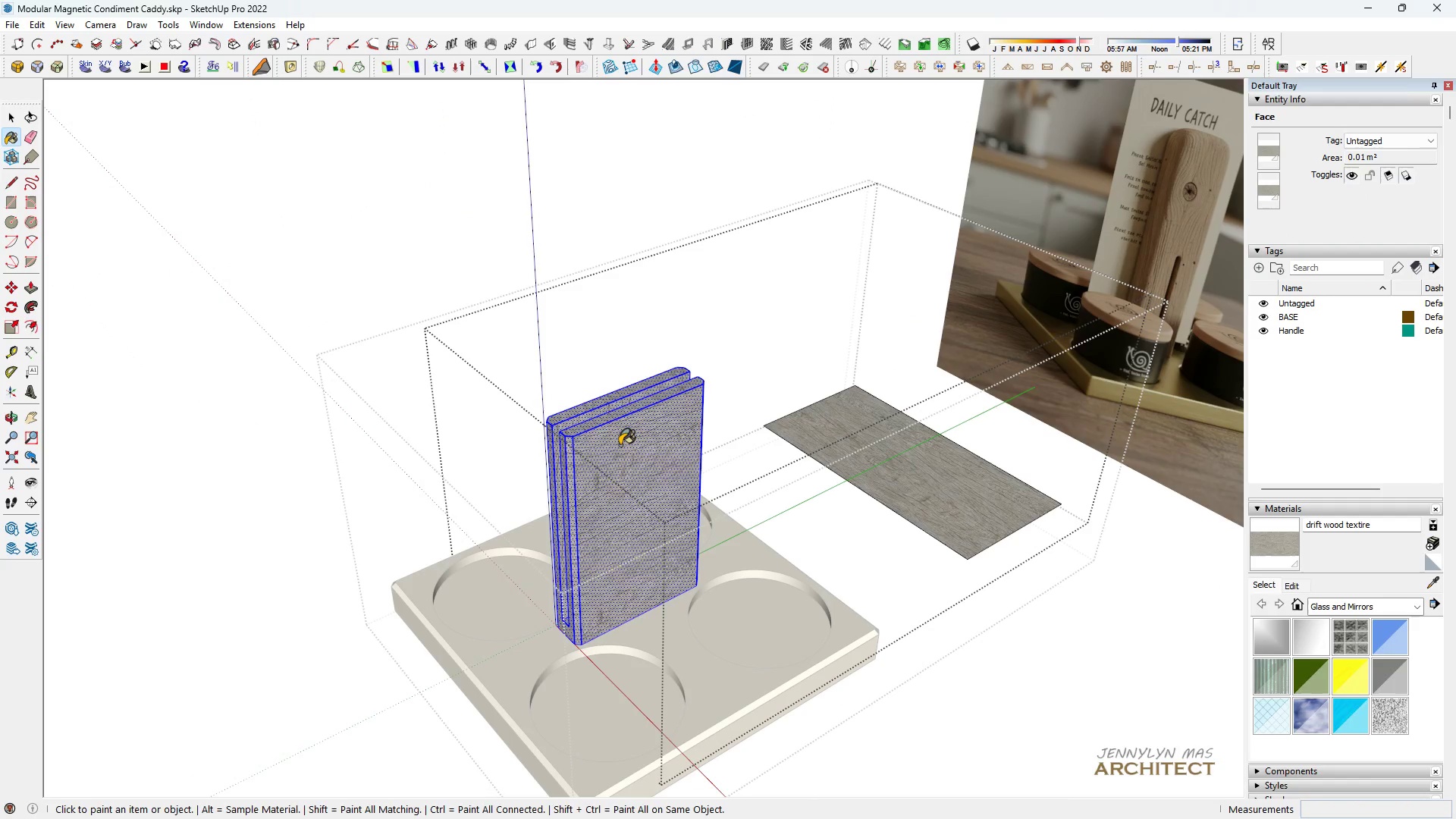 
triple_click([620, 445])
 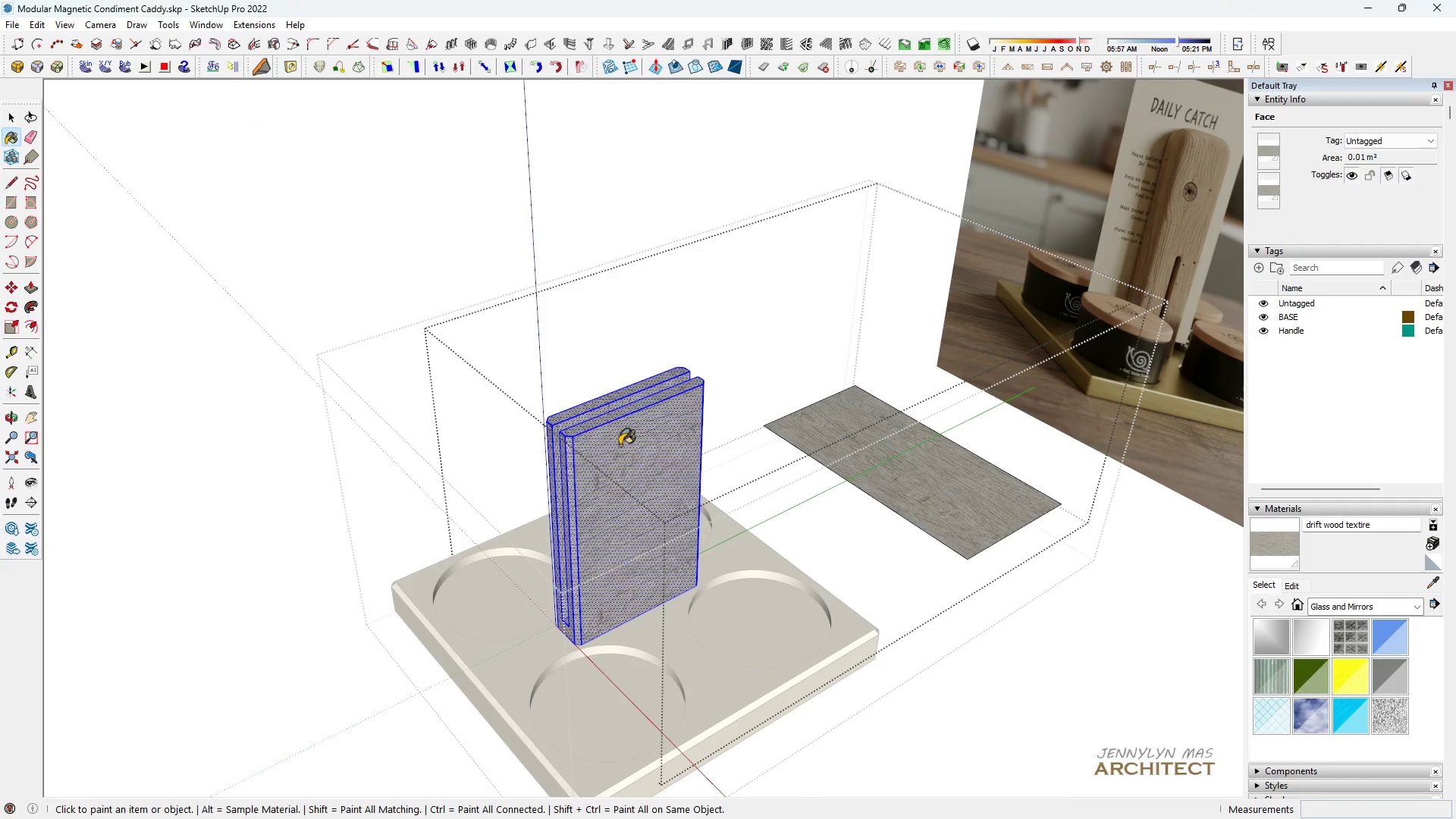 
triple_click([620, 445])
 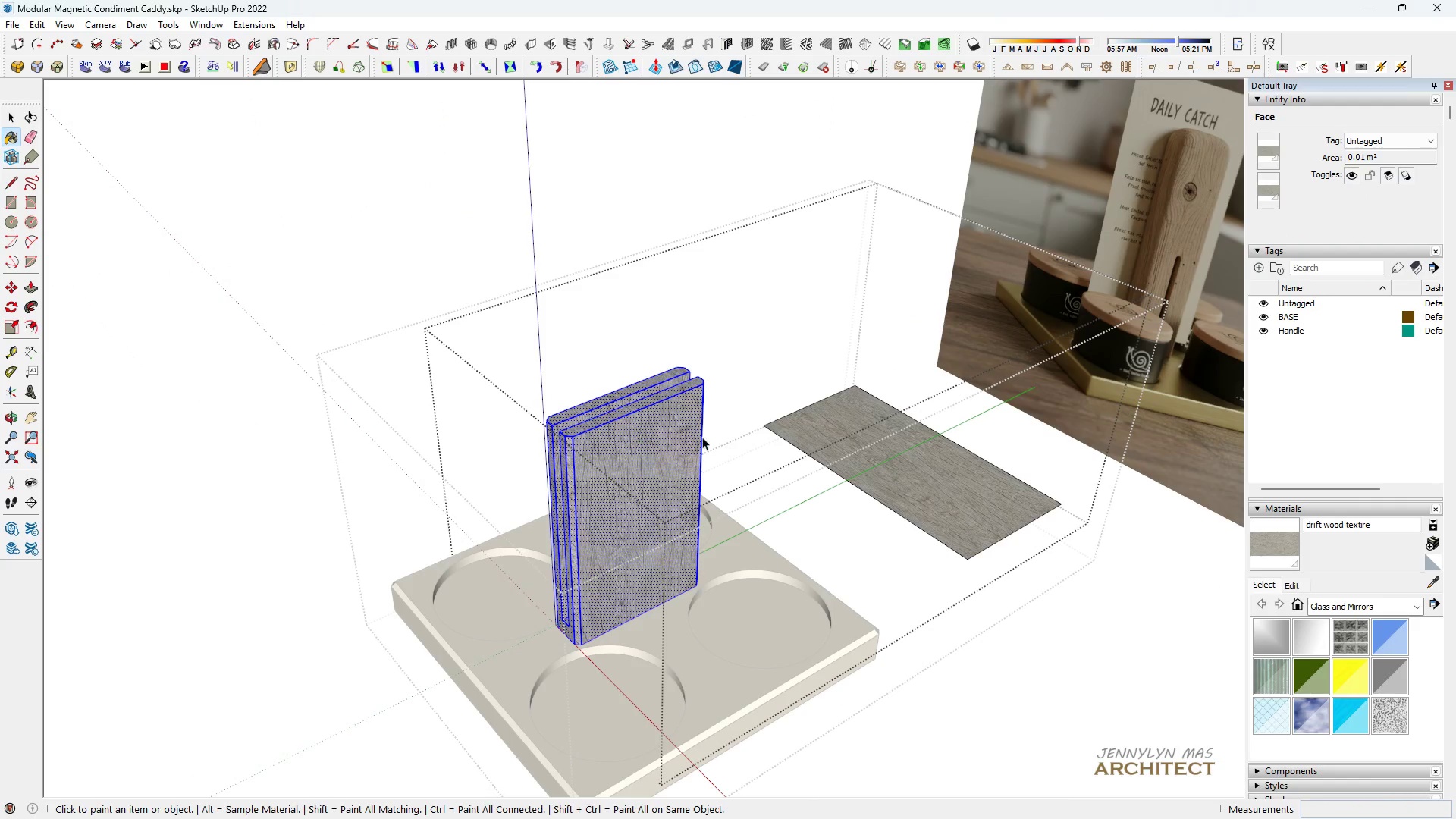 
key(Space)
 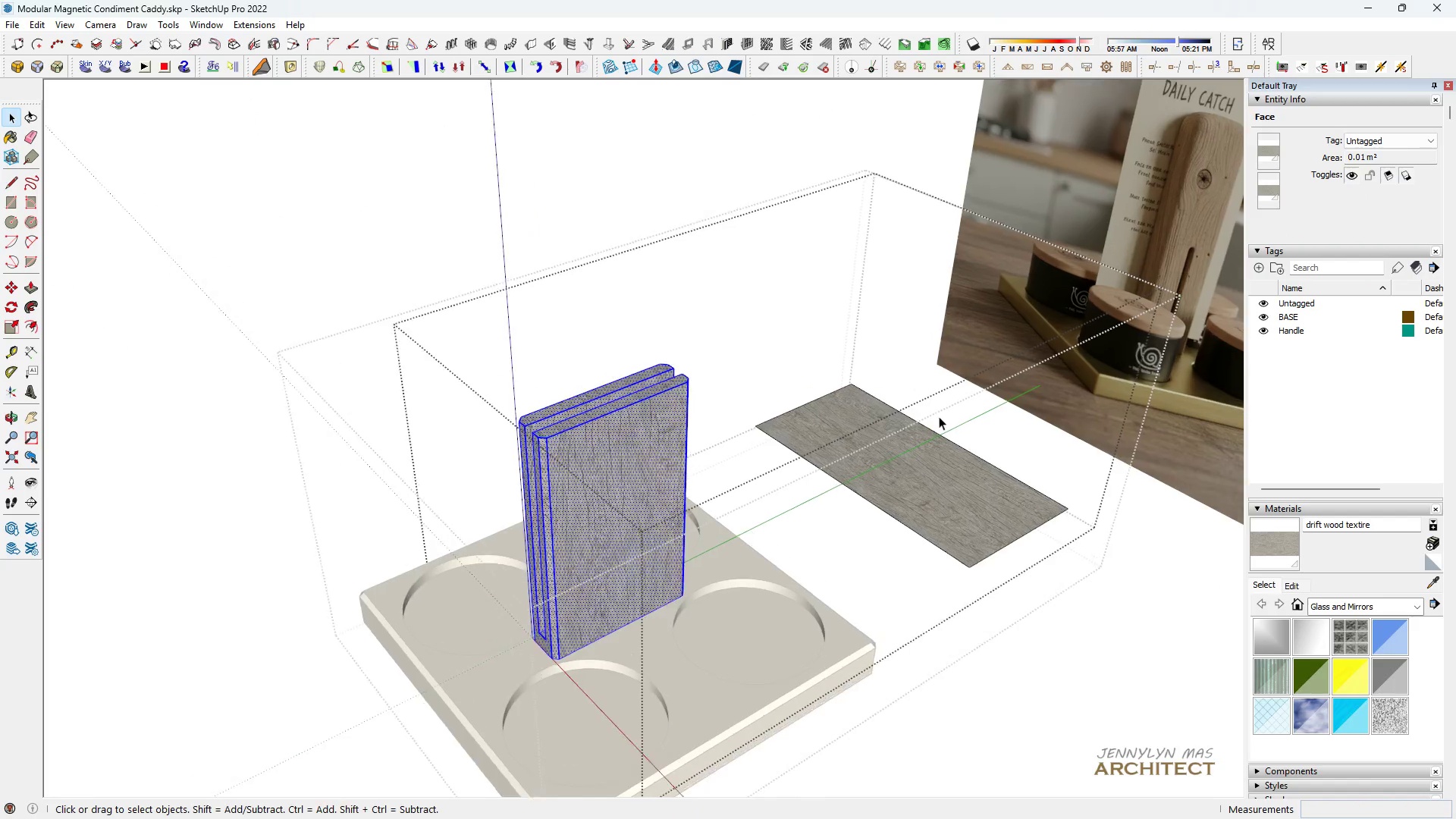 
double_click([499, 498])
 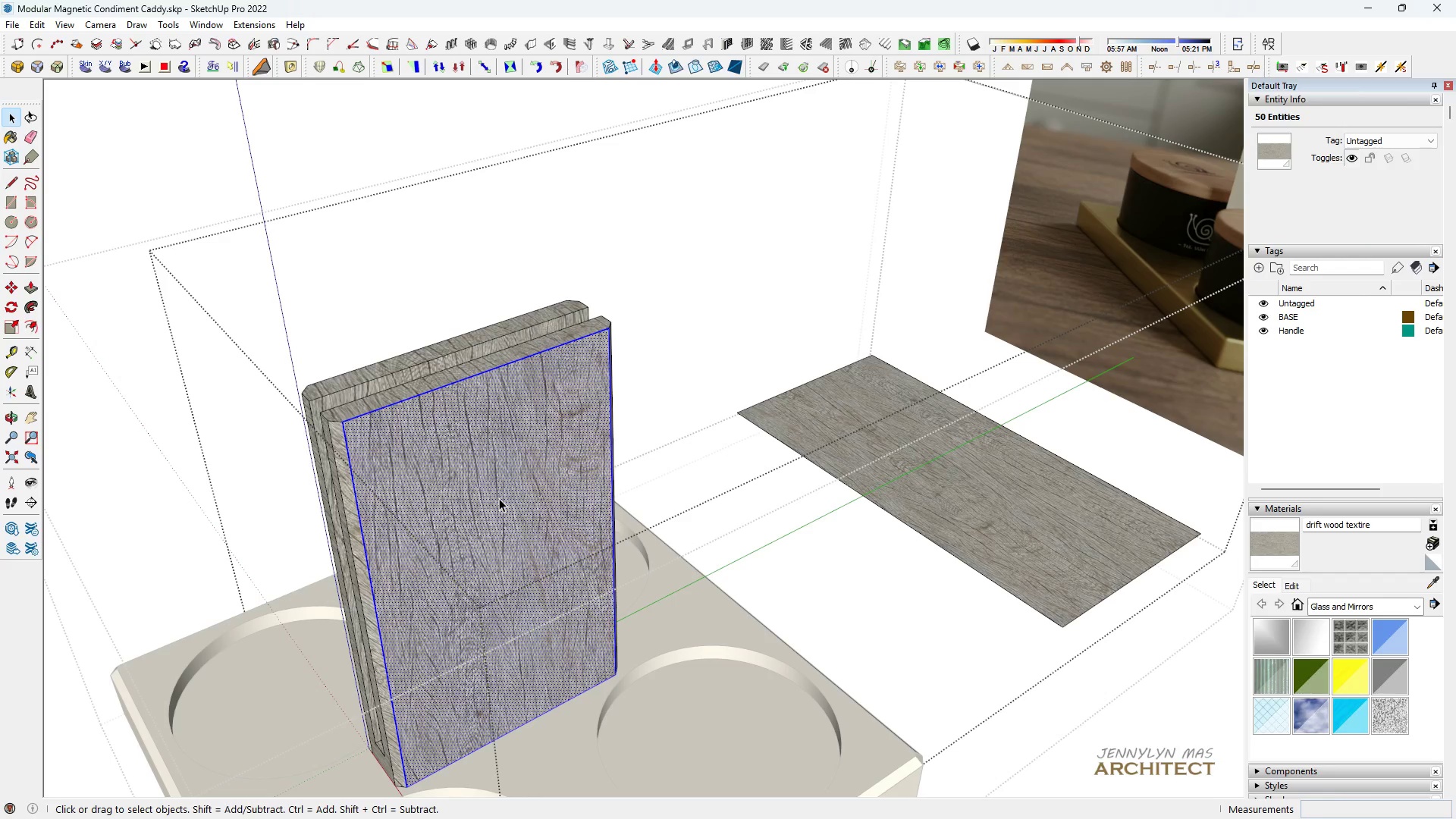 
scroll: coordinate [604, 500], scroll_direction: up, amount: 7.0
 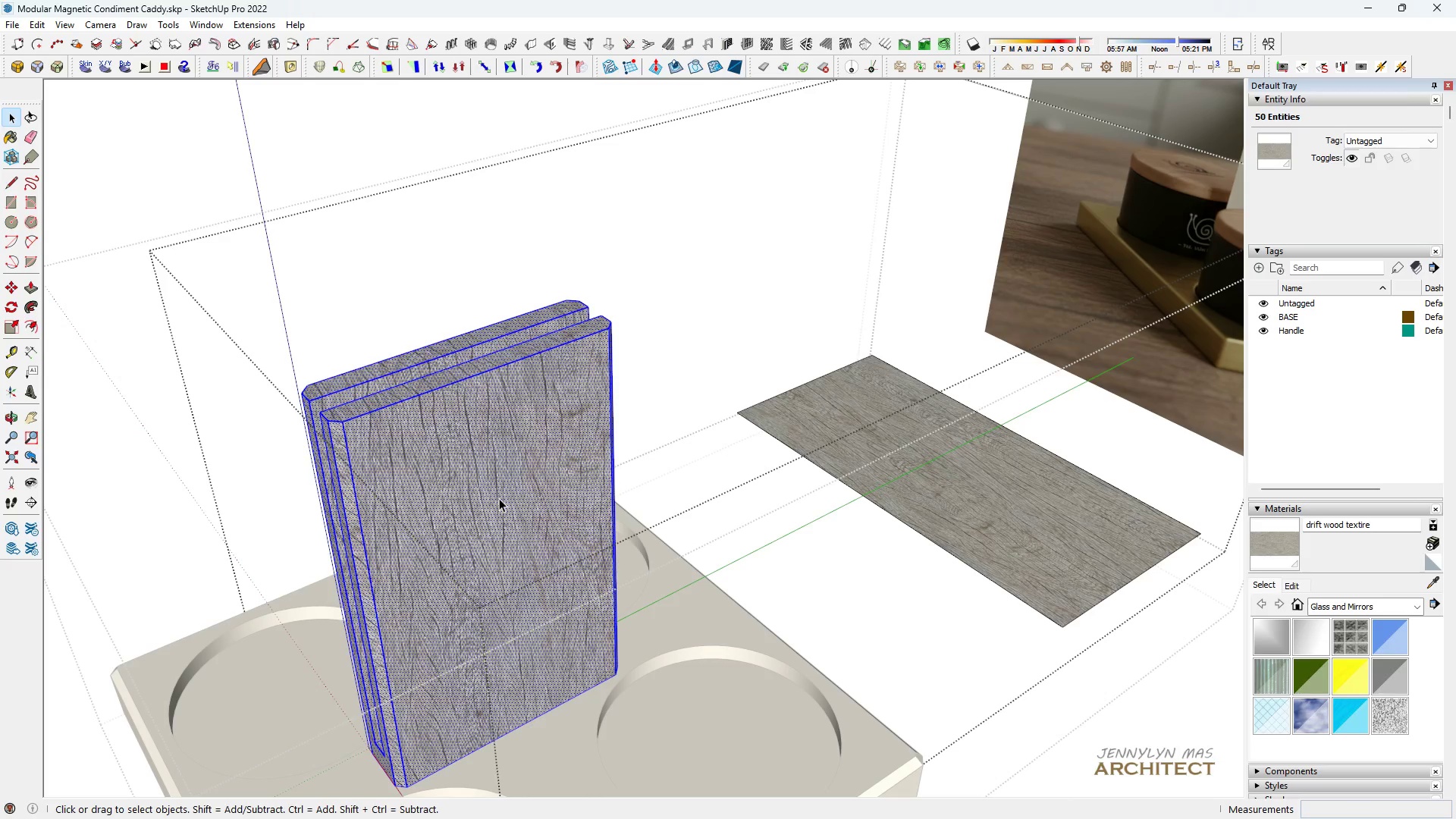 
triple_click([499, 498])
 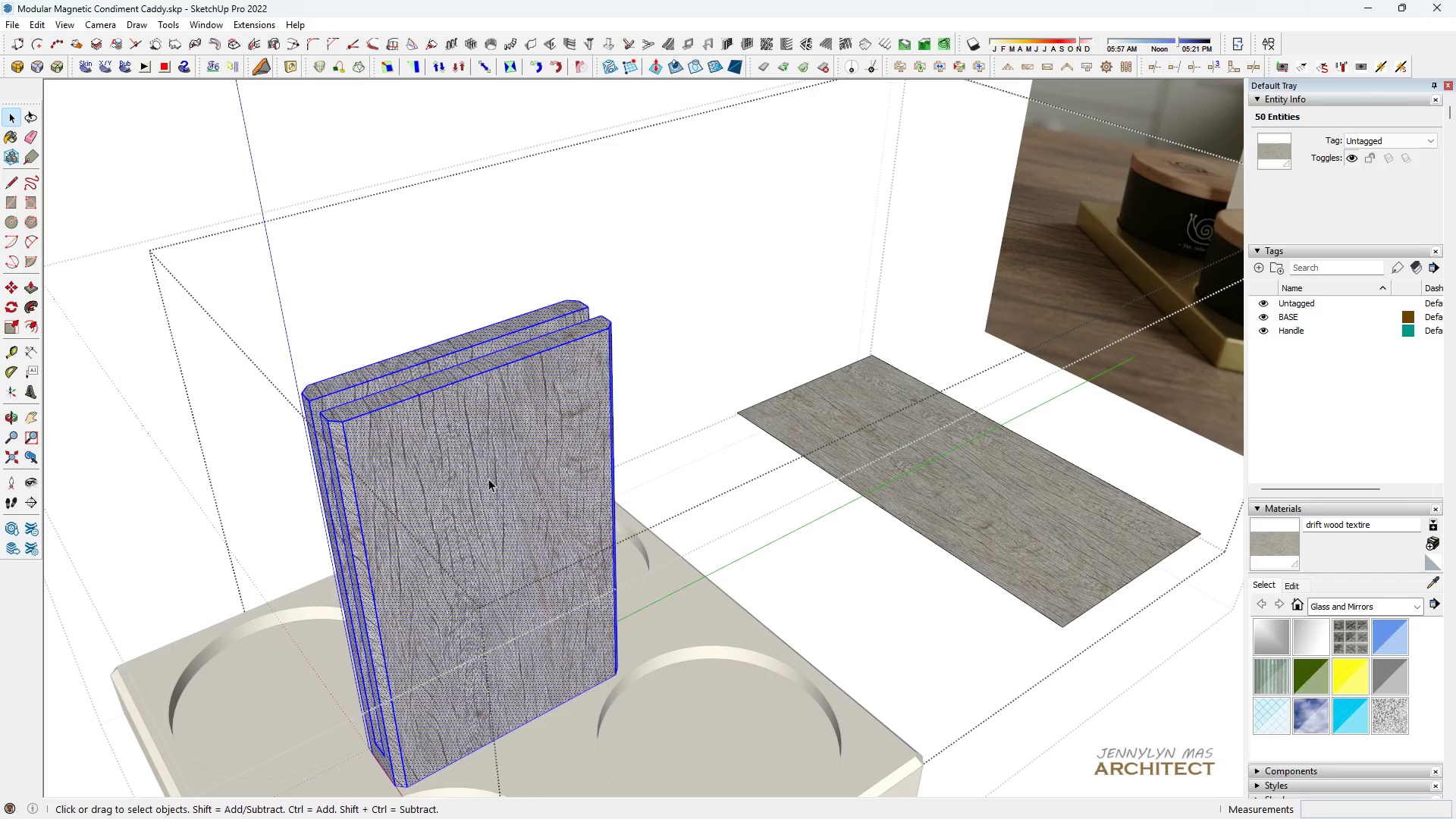 
key(B)
 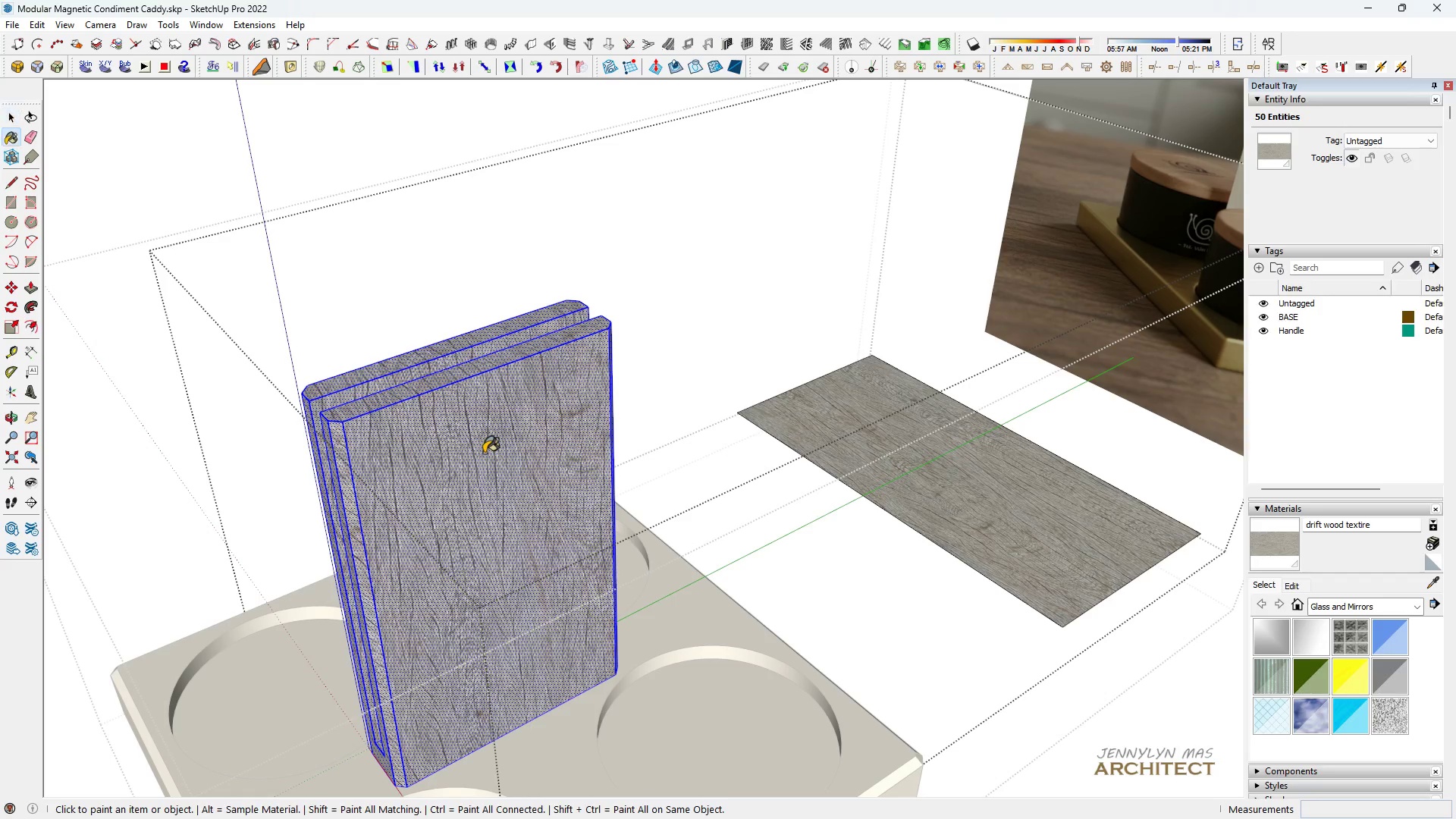 
triple_click([484, 453])
 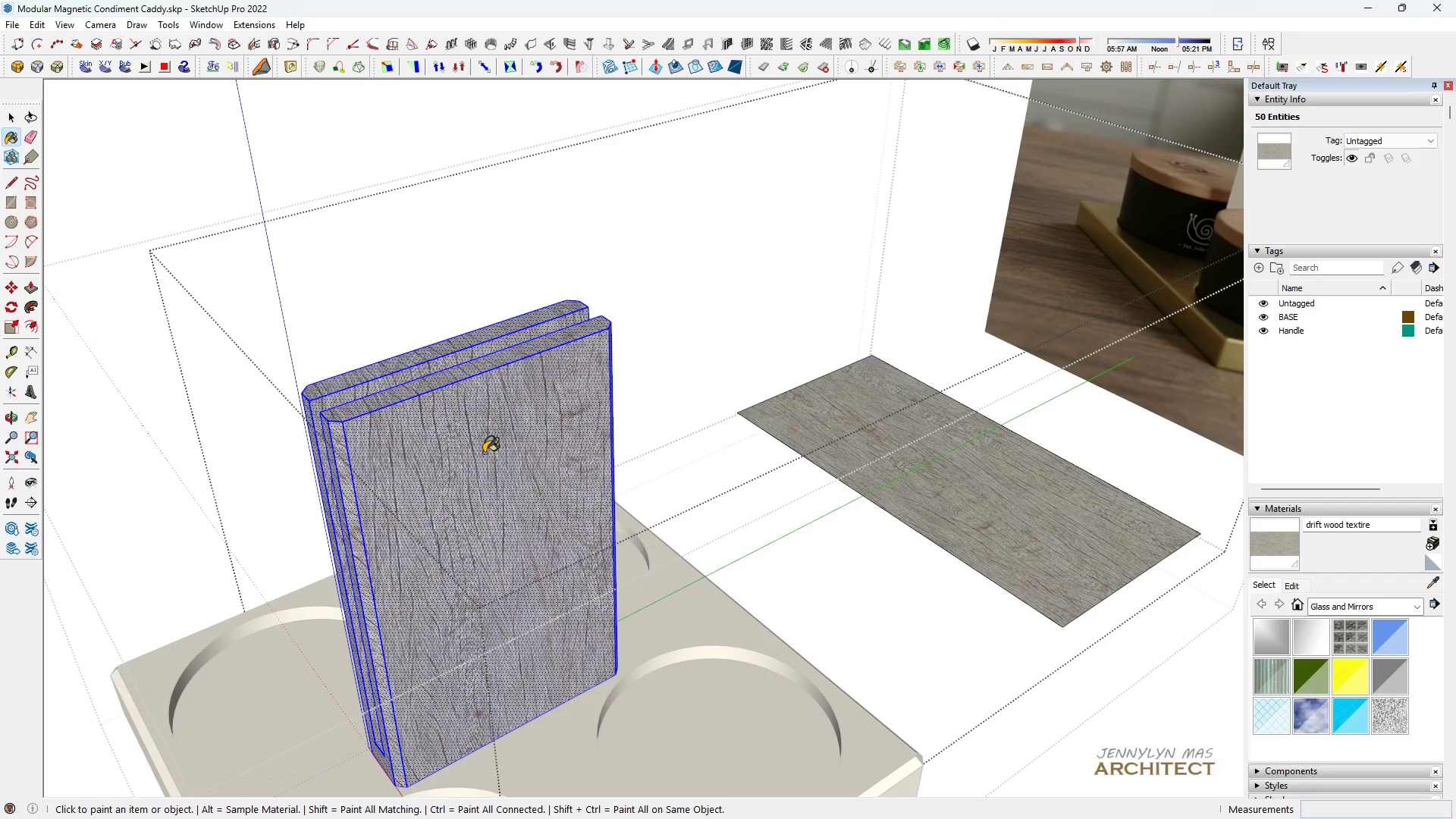 
triple_click([484, 453])
 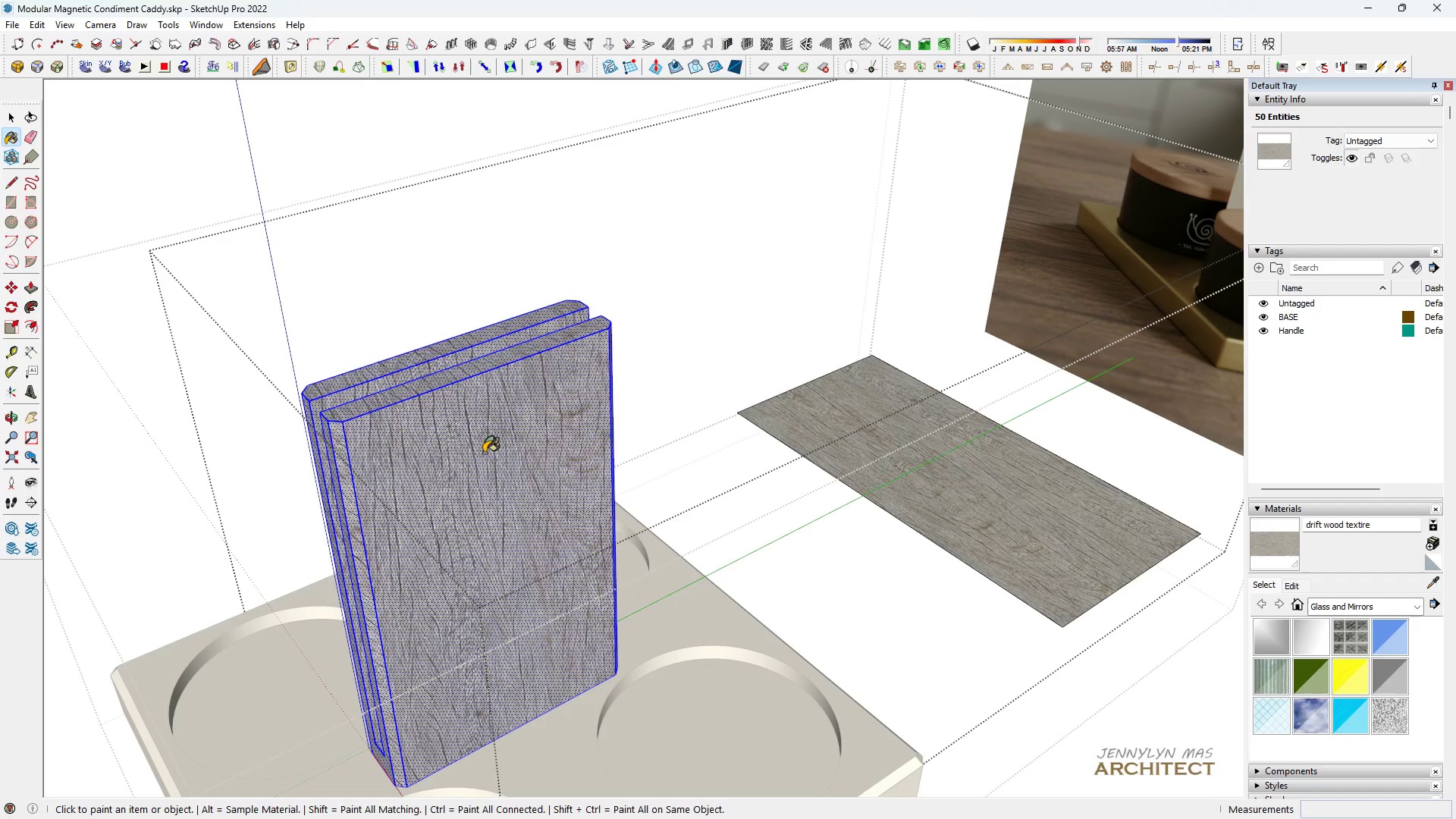 
triple_click([484, 453])
 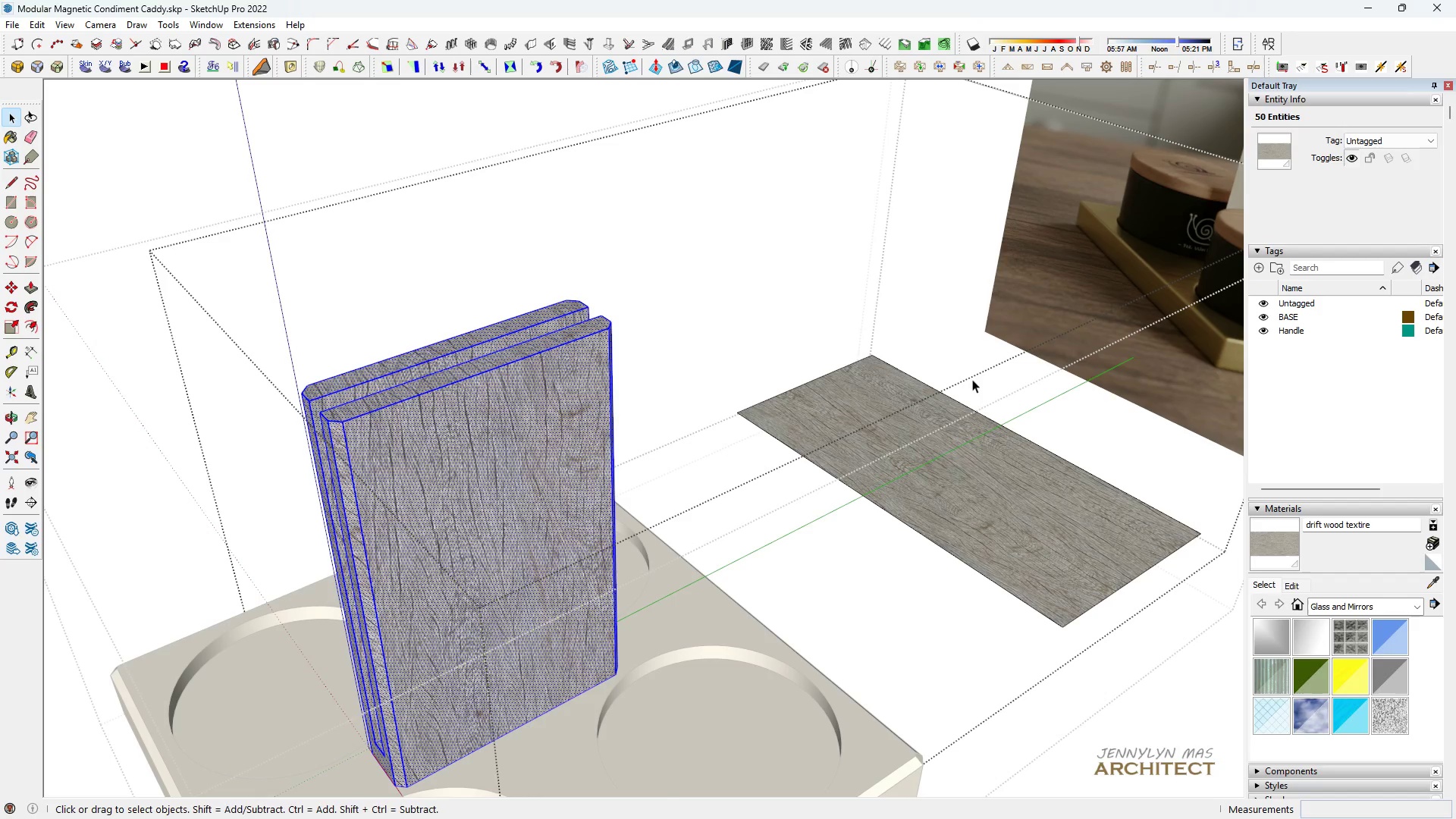 
key(Space)
 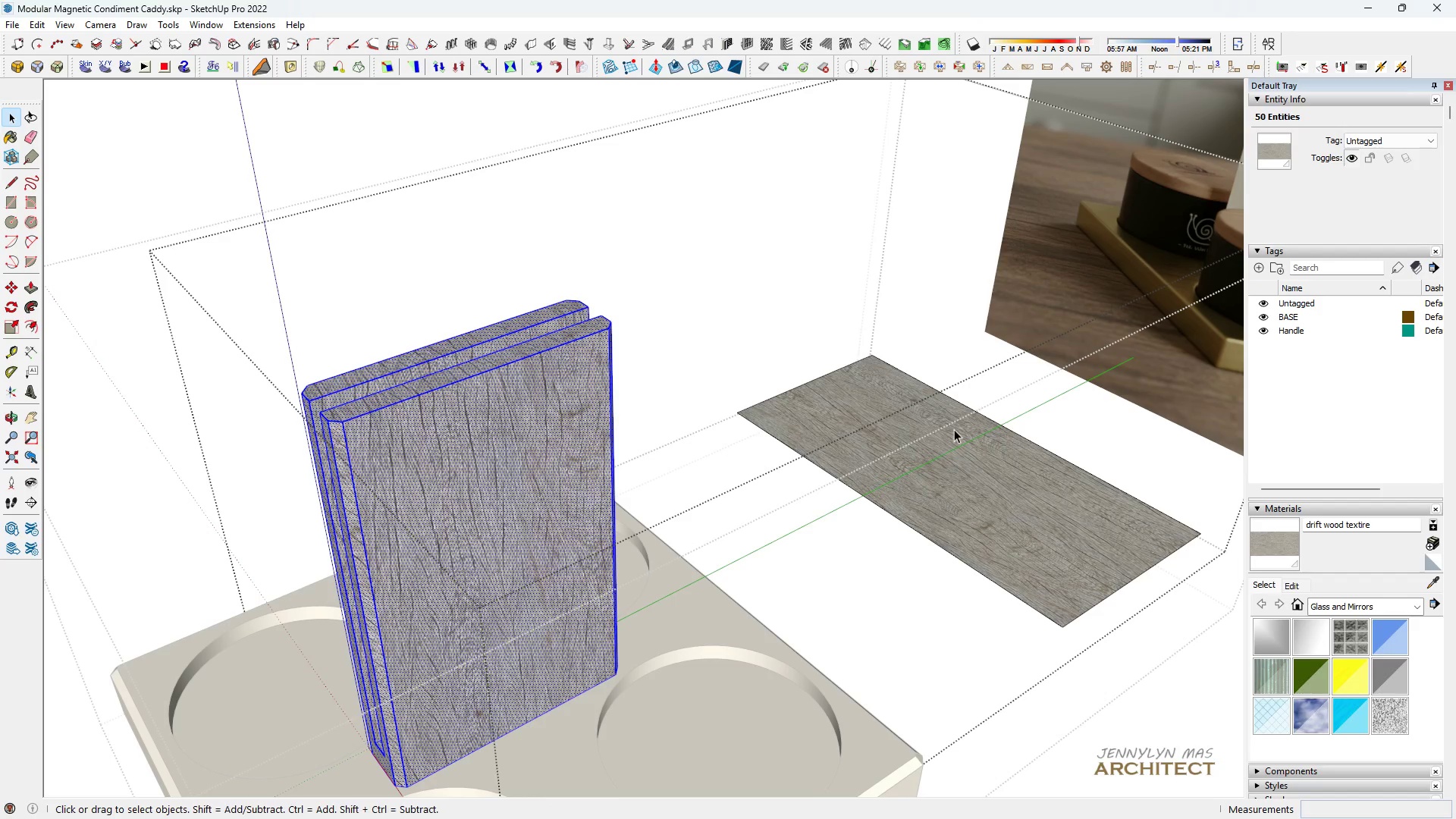 
left_click([954, 429])
 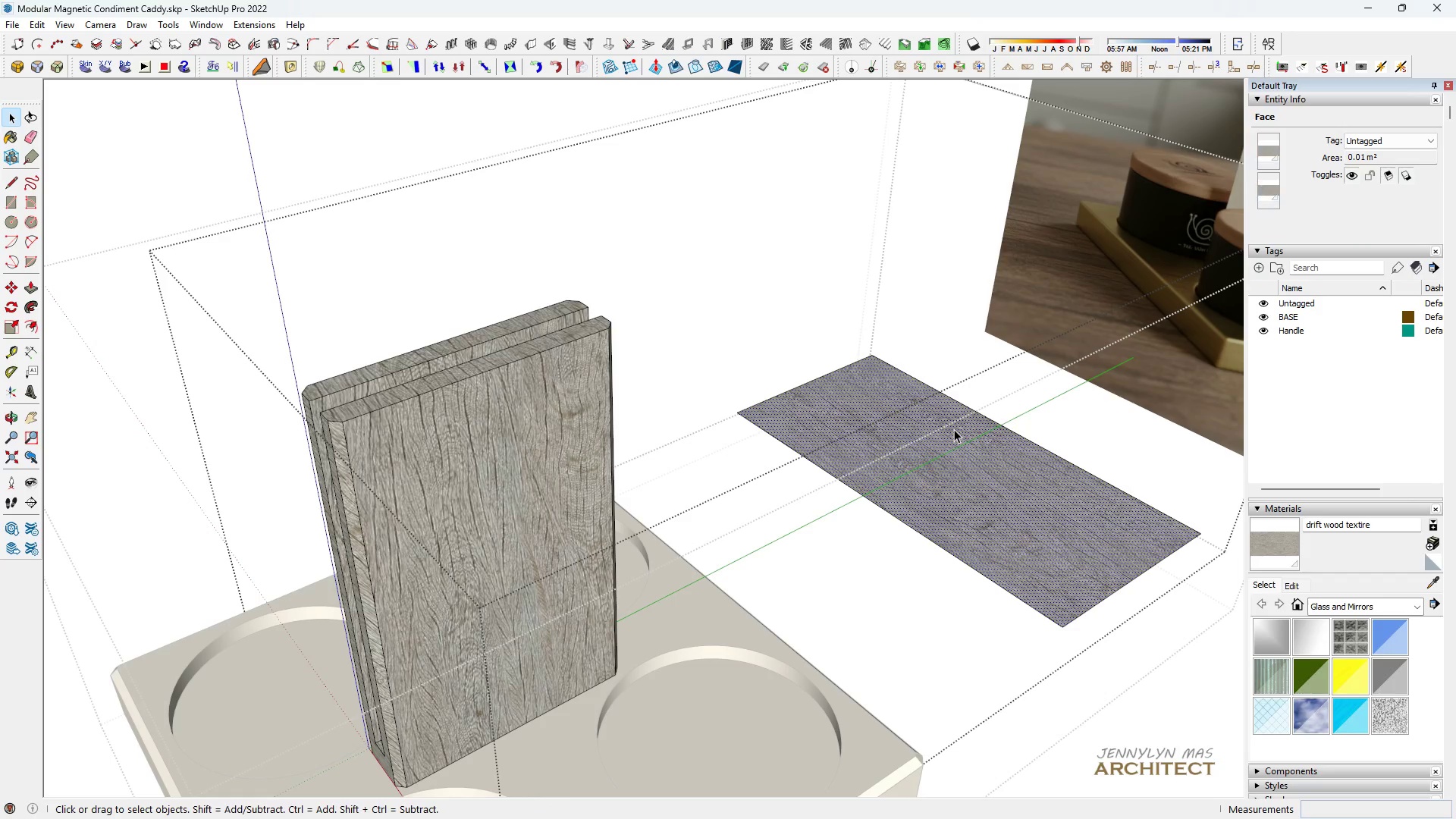 
double_click([954, 429])
 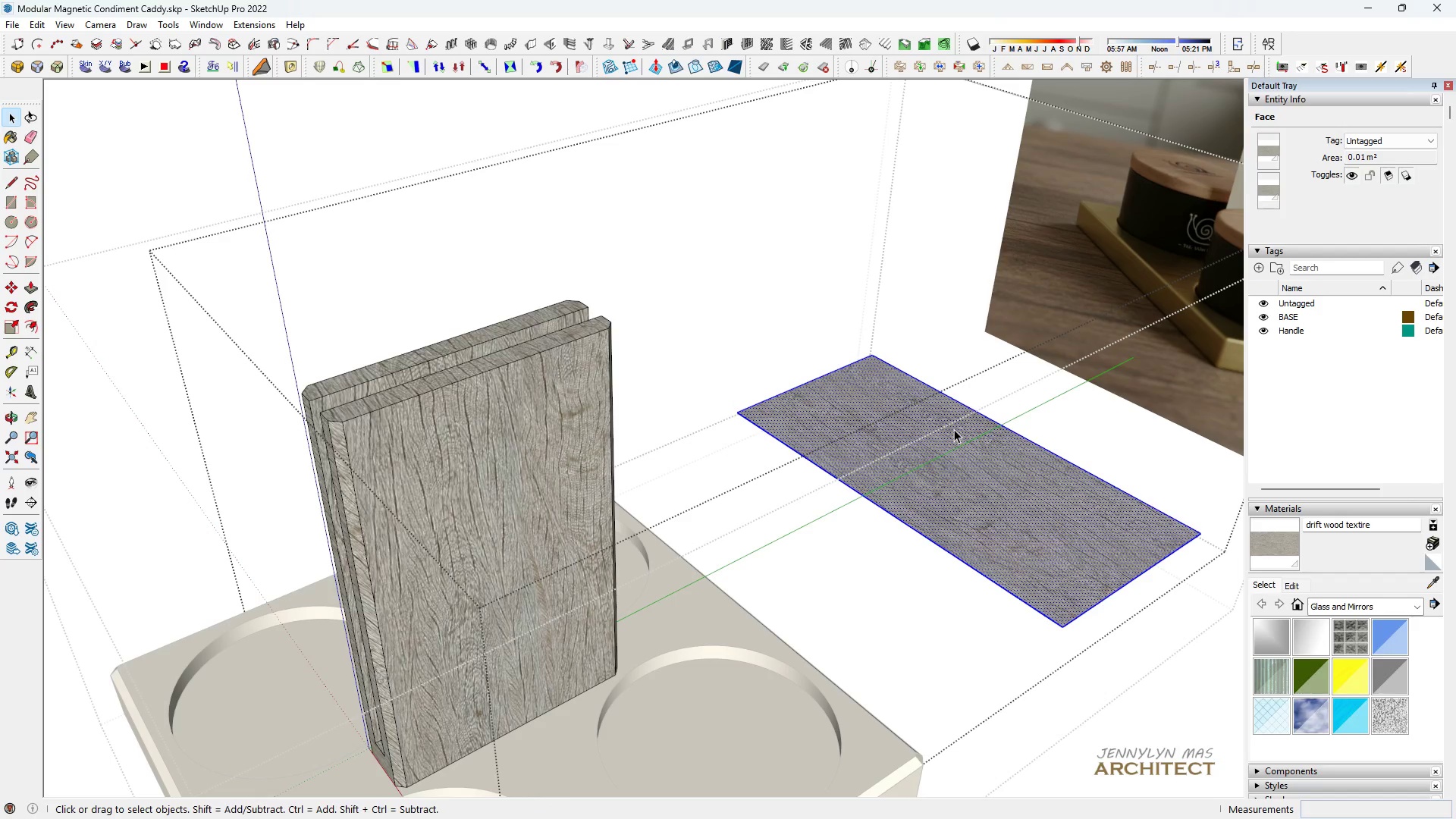 
triple_click([954, 429])
 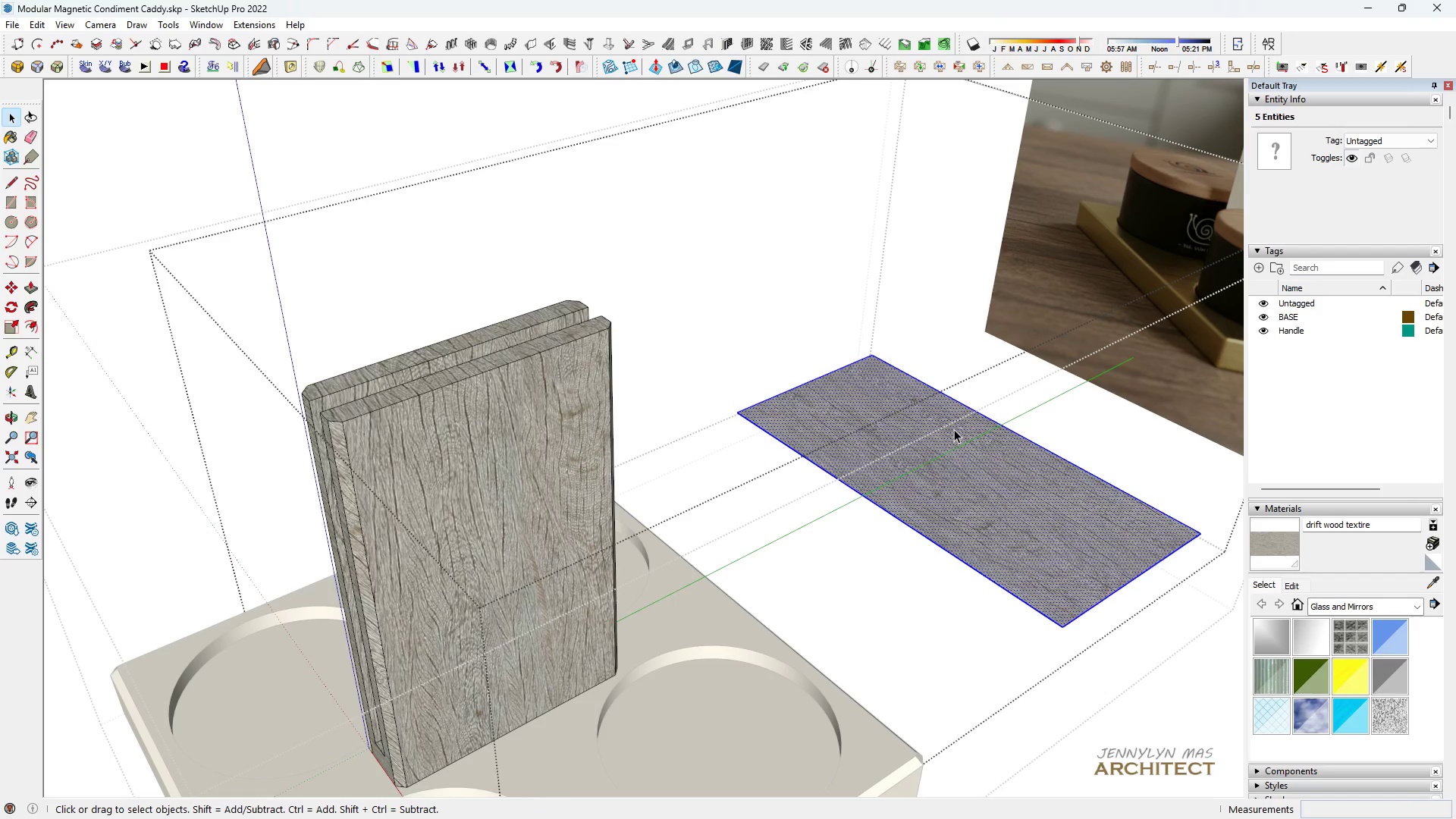 
key(End)
 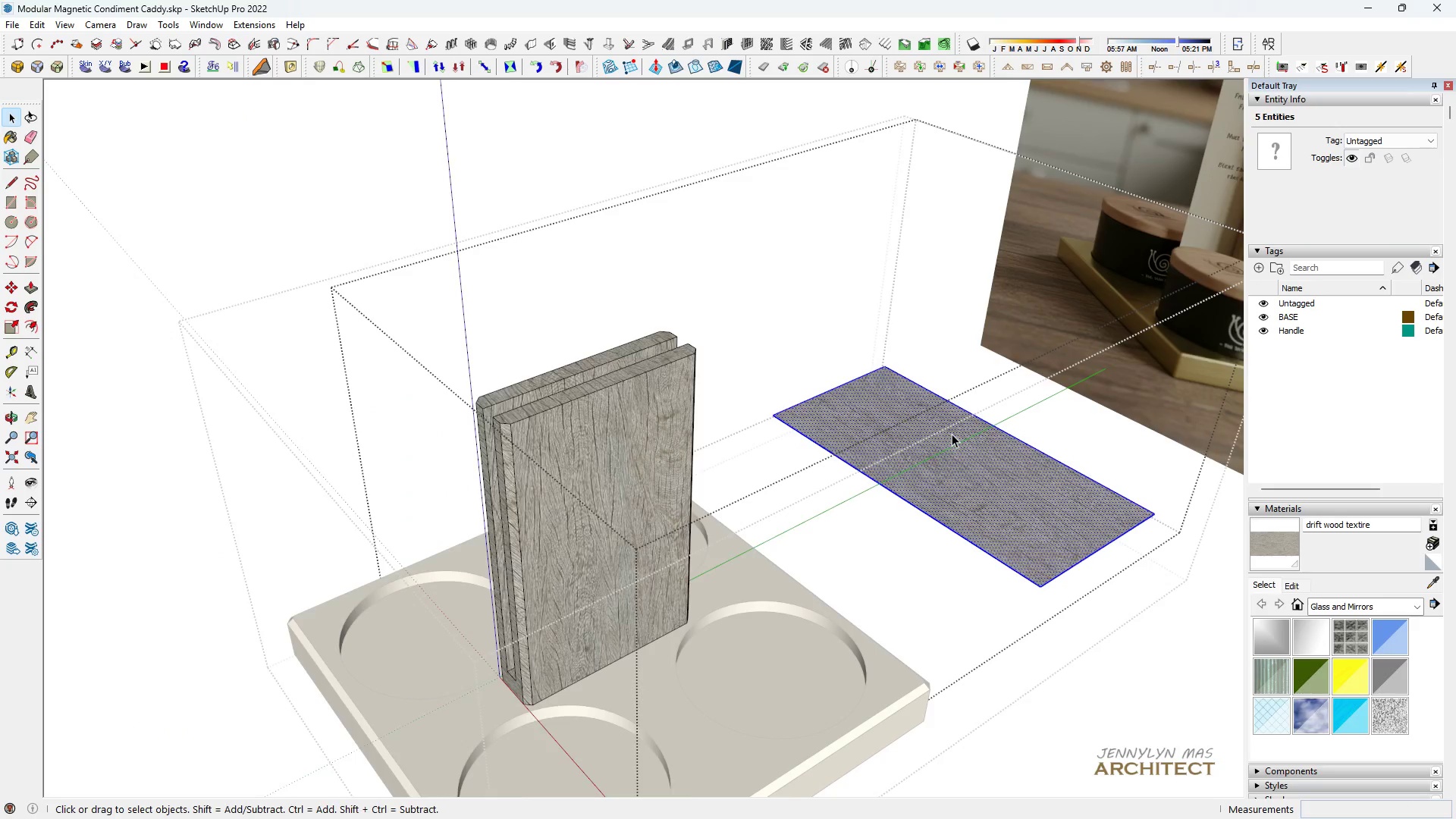 
scroll: coordinate [954, 430], scroll_direction: down, amount: 3.0
 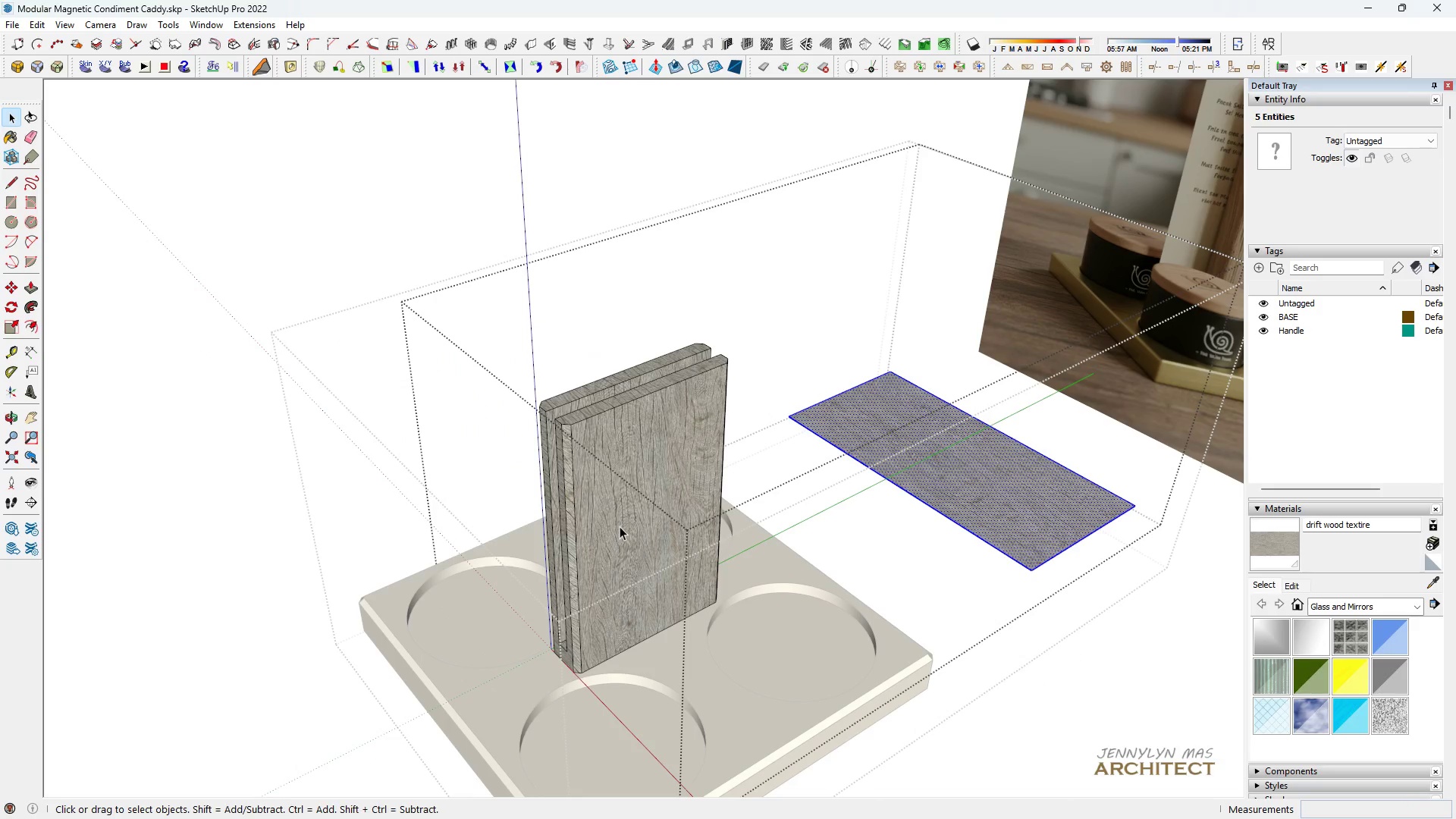 
key(Delete)
 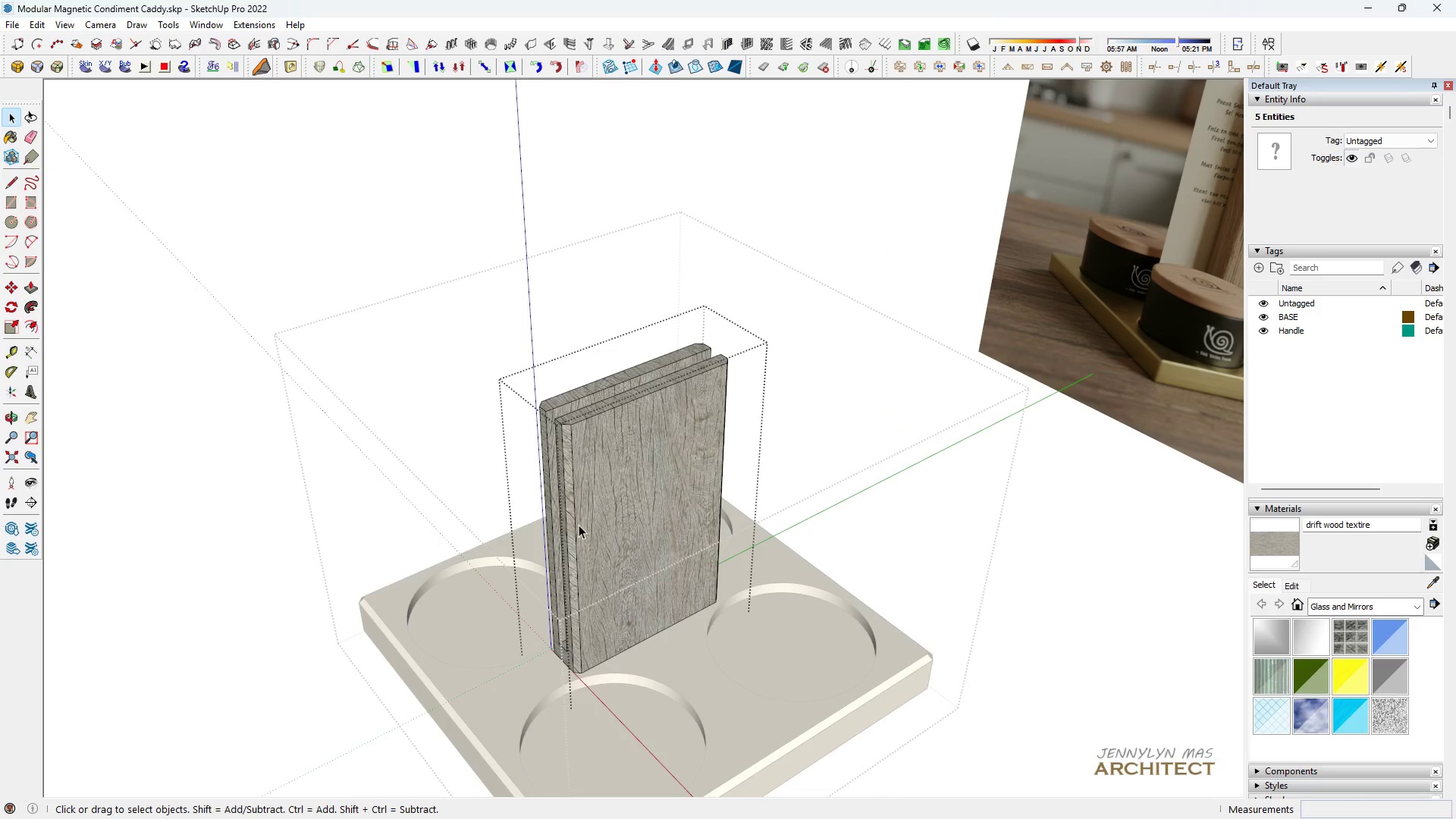 
key(Space)
 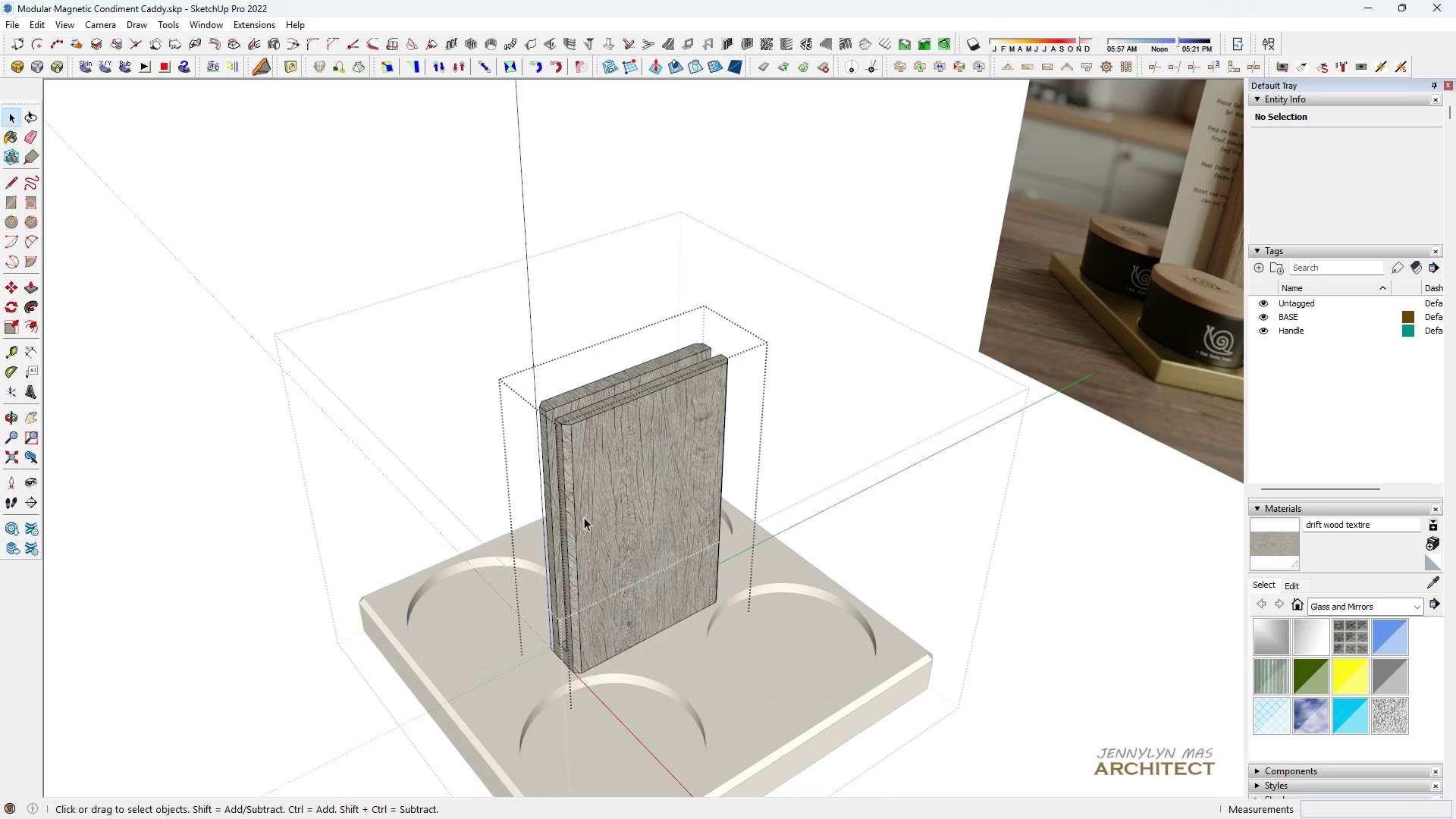 
key(H)
 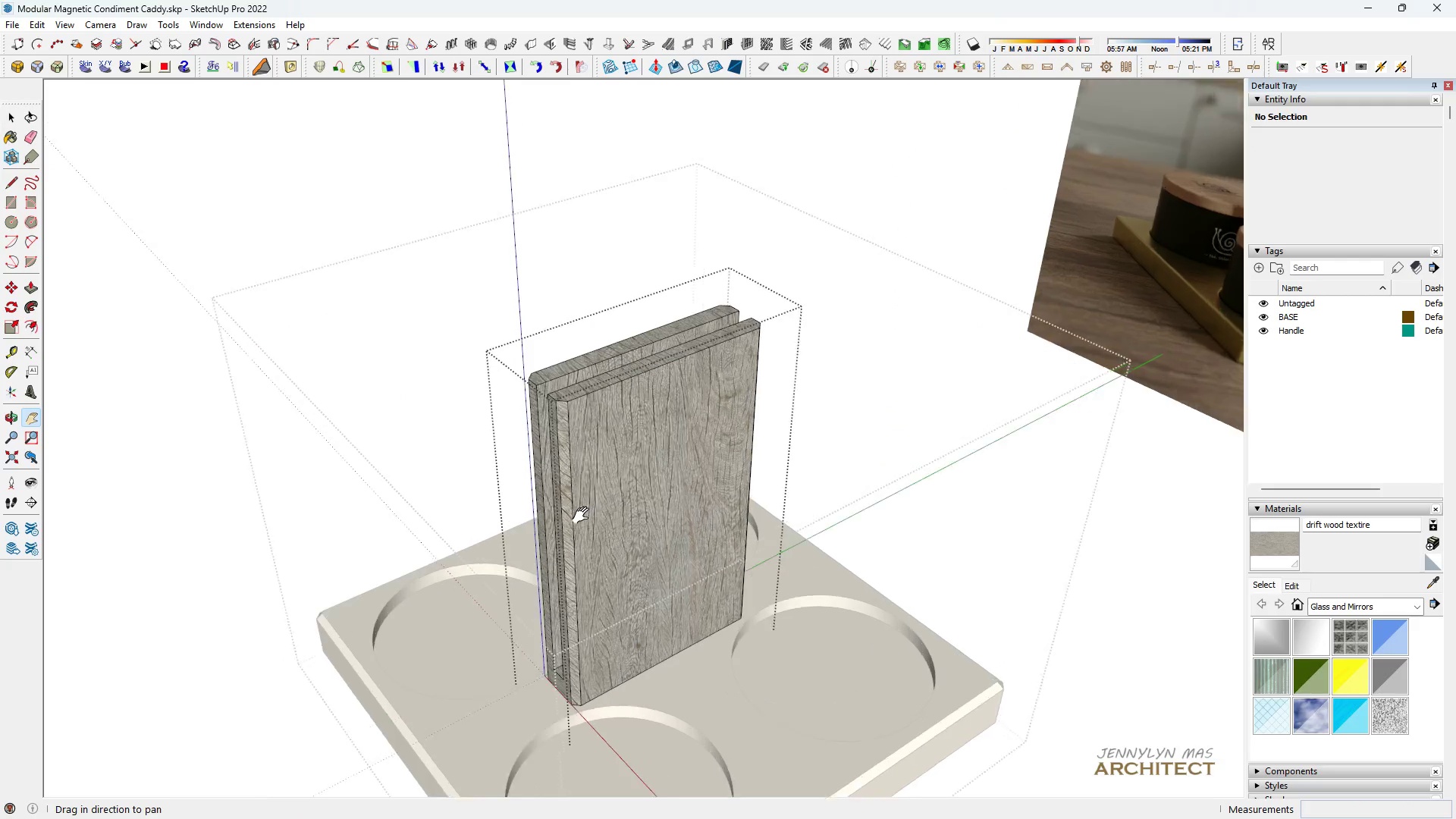 
key(Space)
 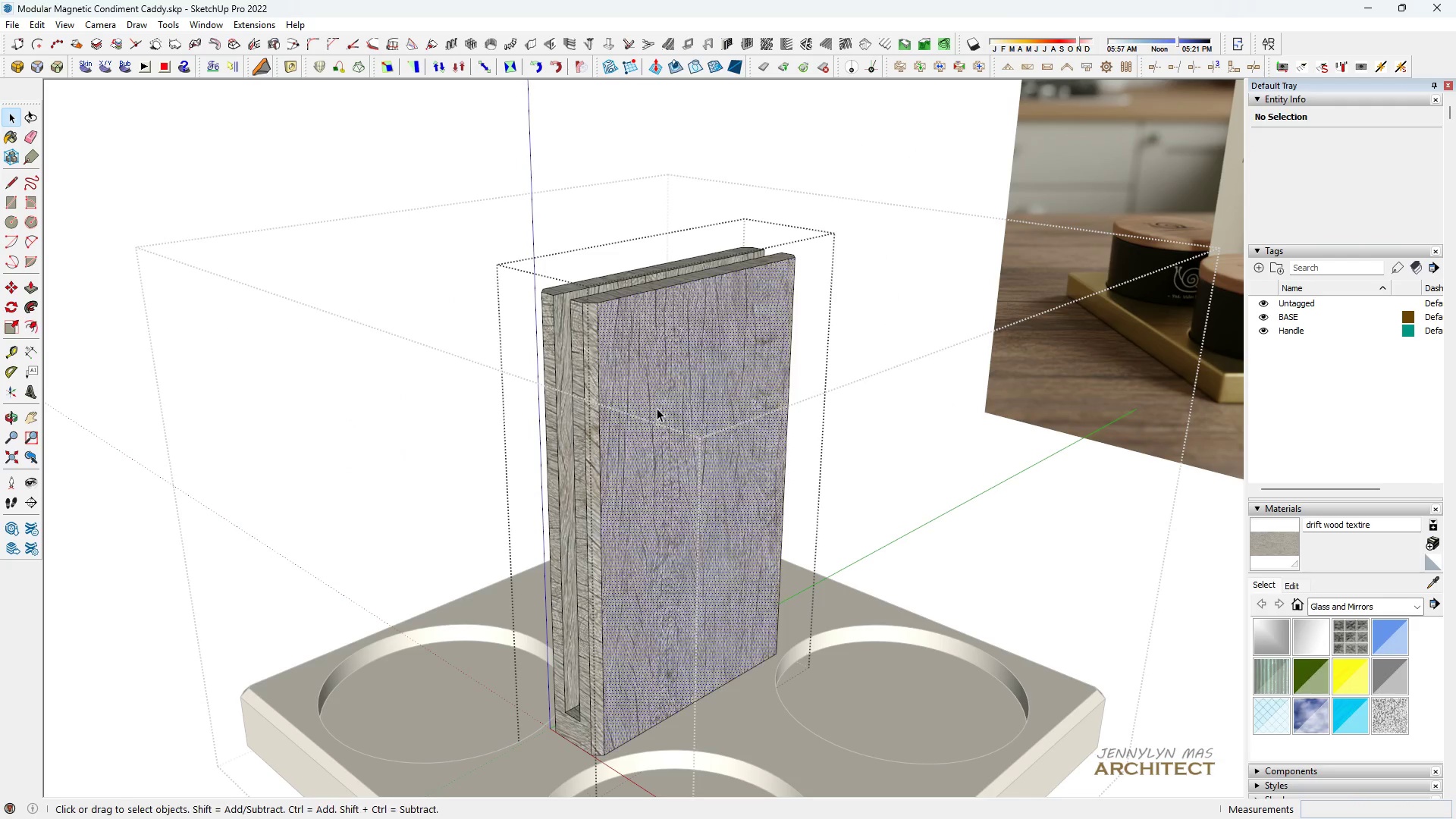 
scroll: coordinate [584, 516], scroll_direction: up, amount: 4.0
 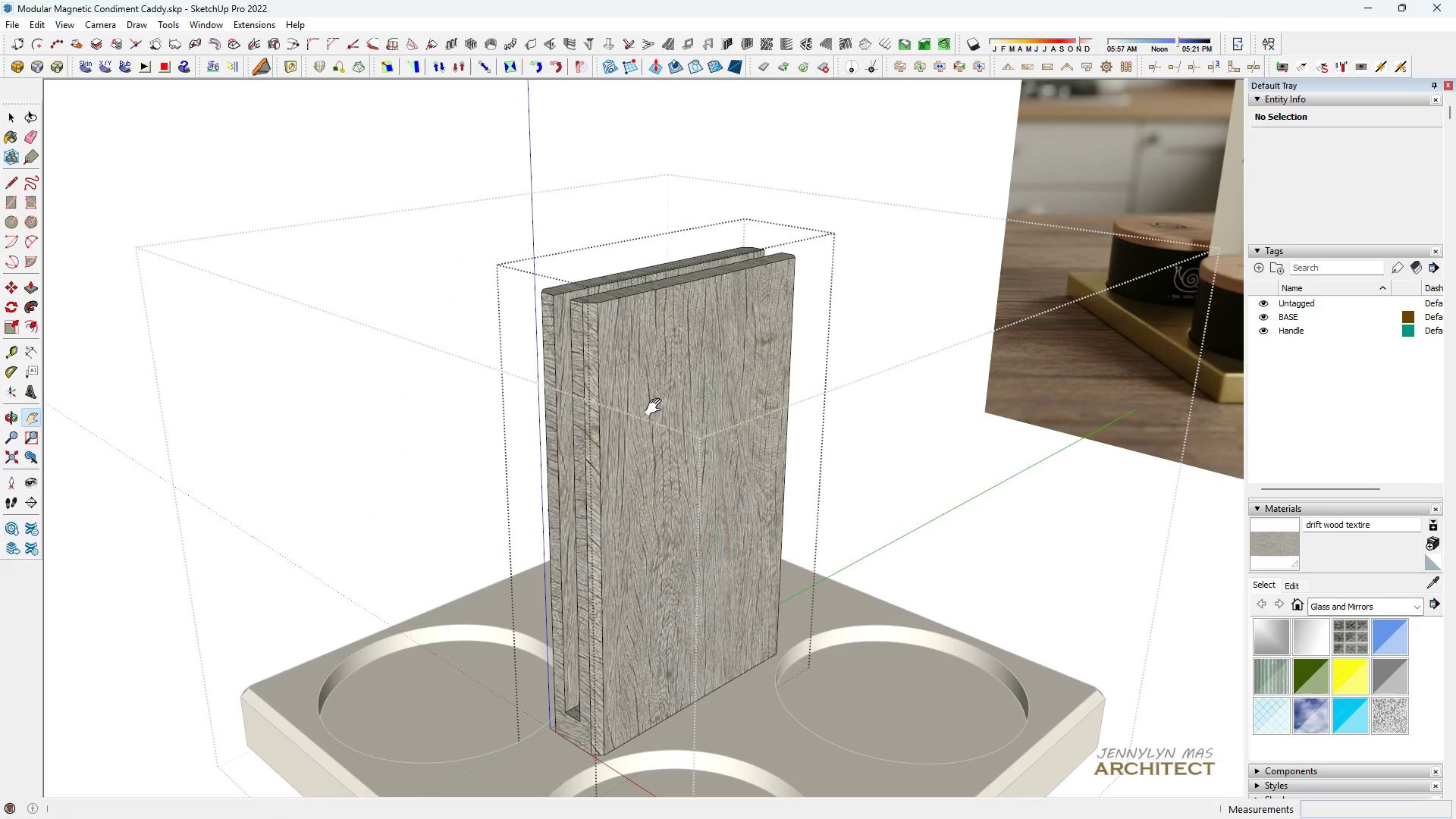 
double_click([657, 408])
 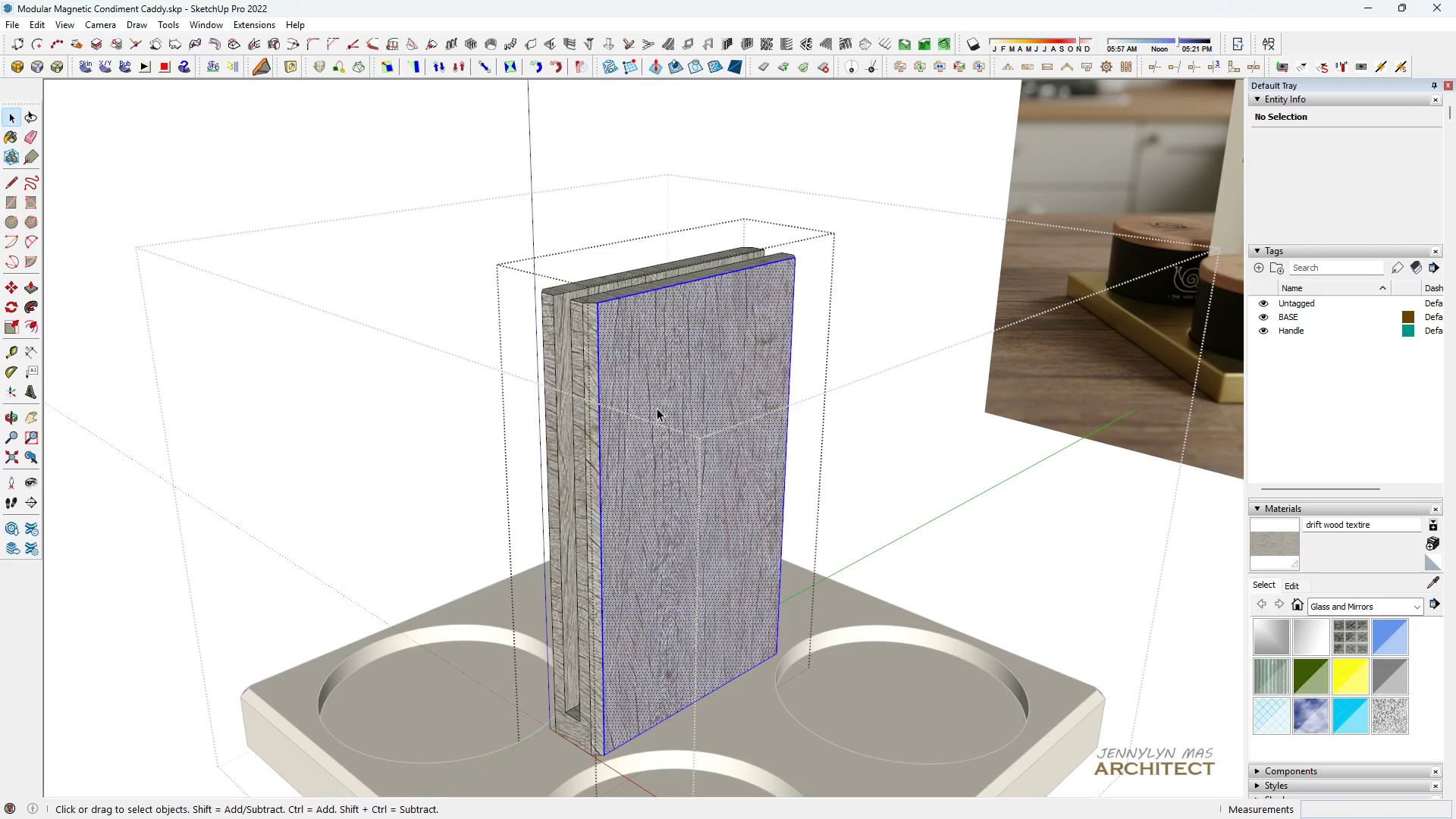 
triple_click([657, 408])
 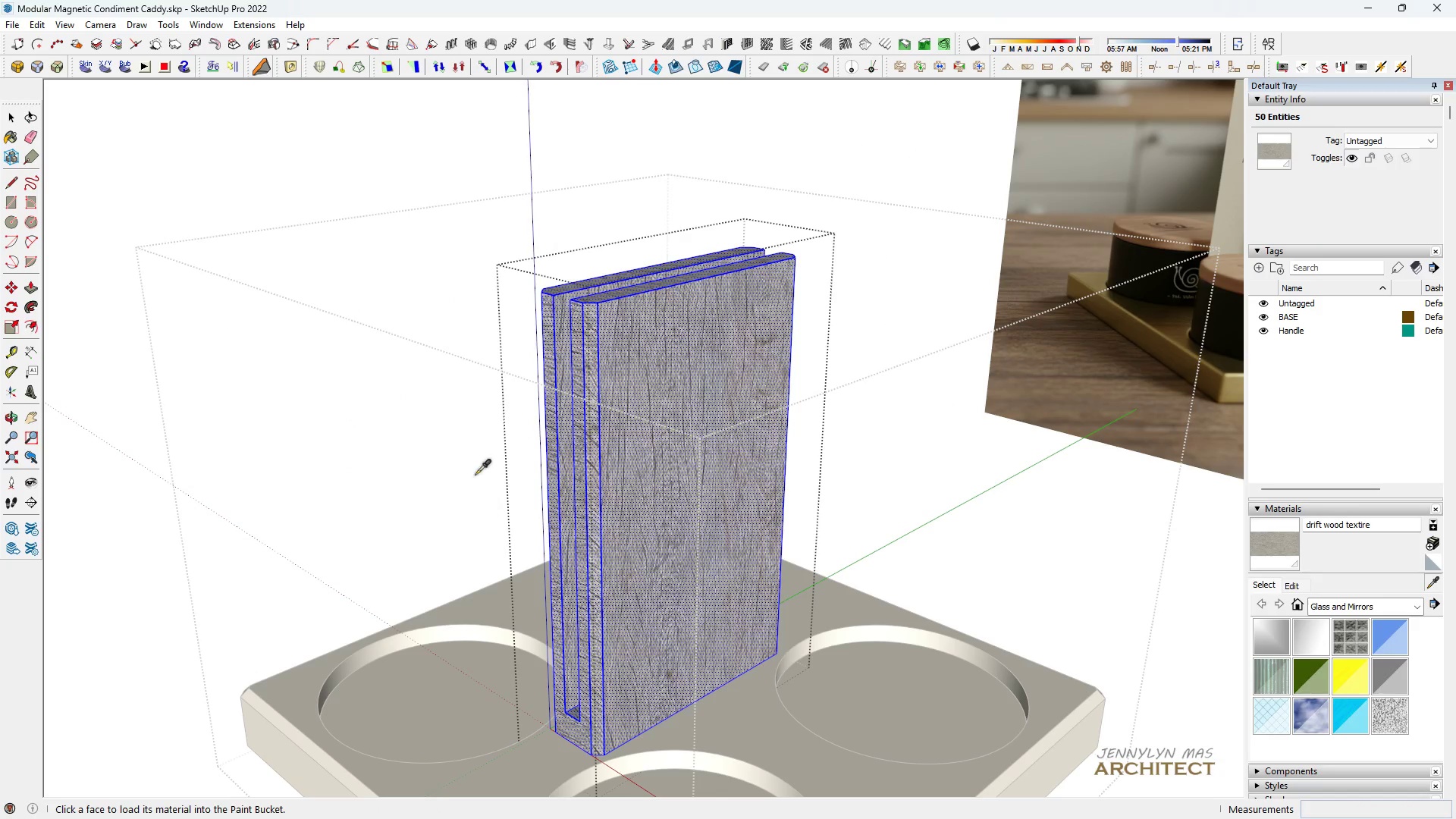 
left_click([758, 356])
 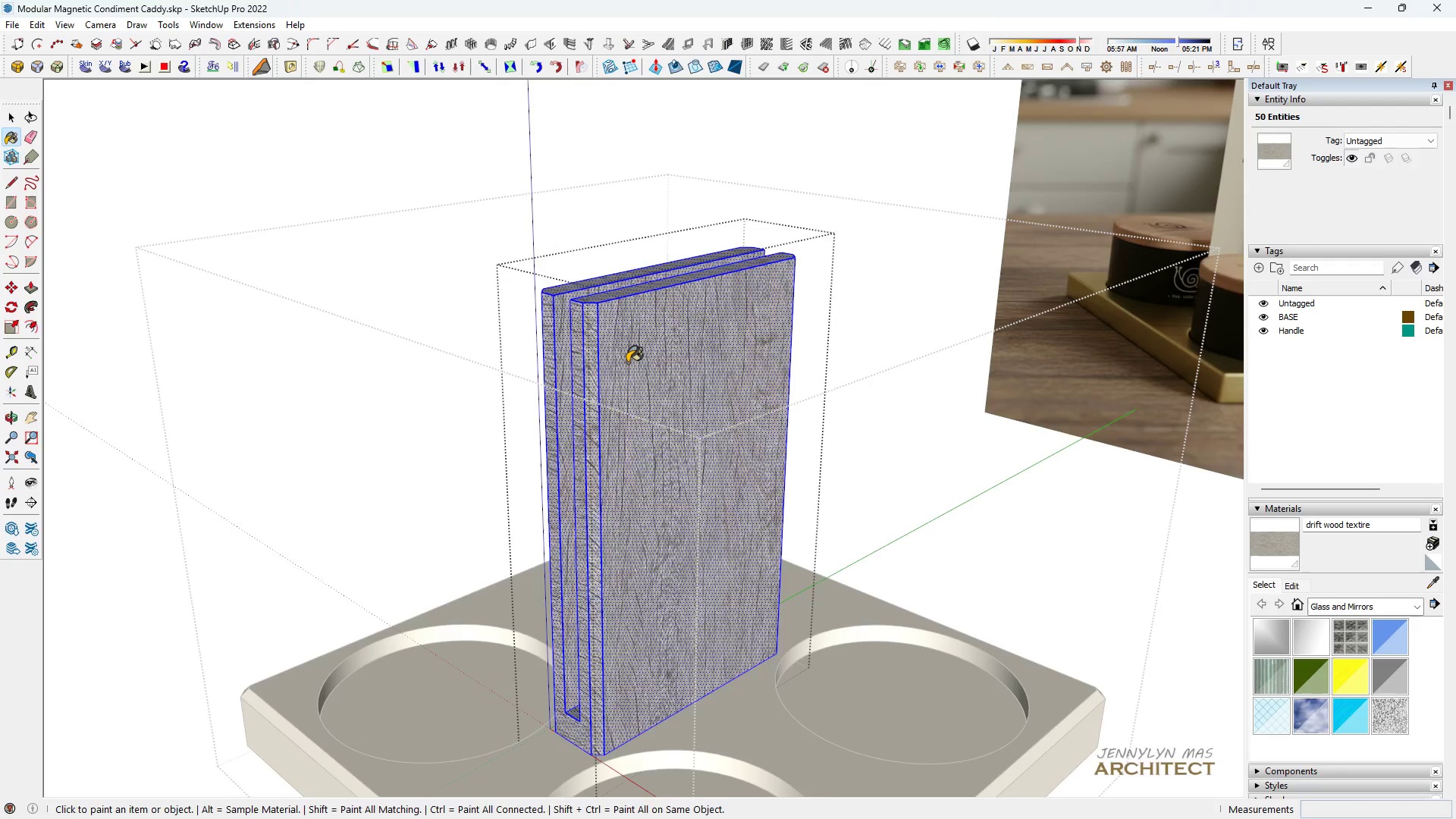 
key(Space)
 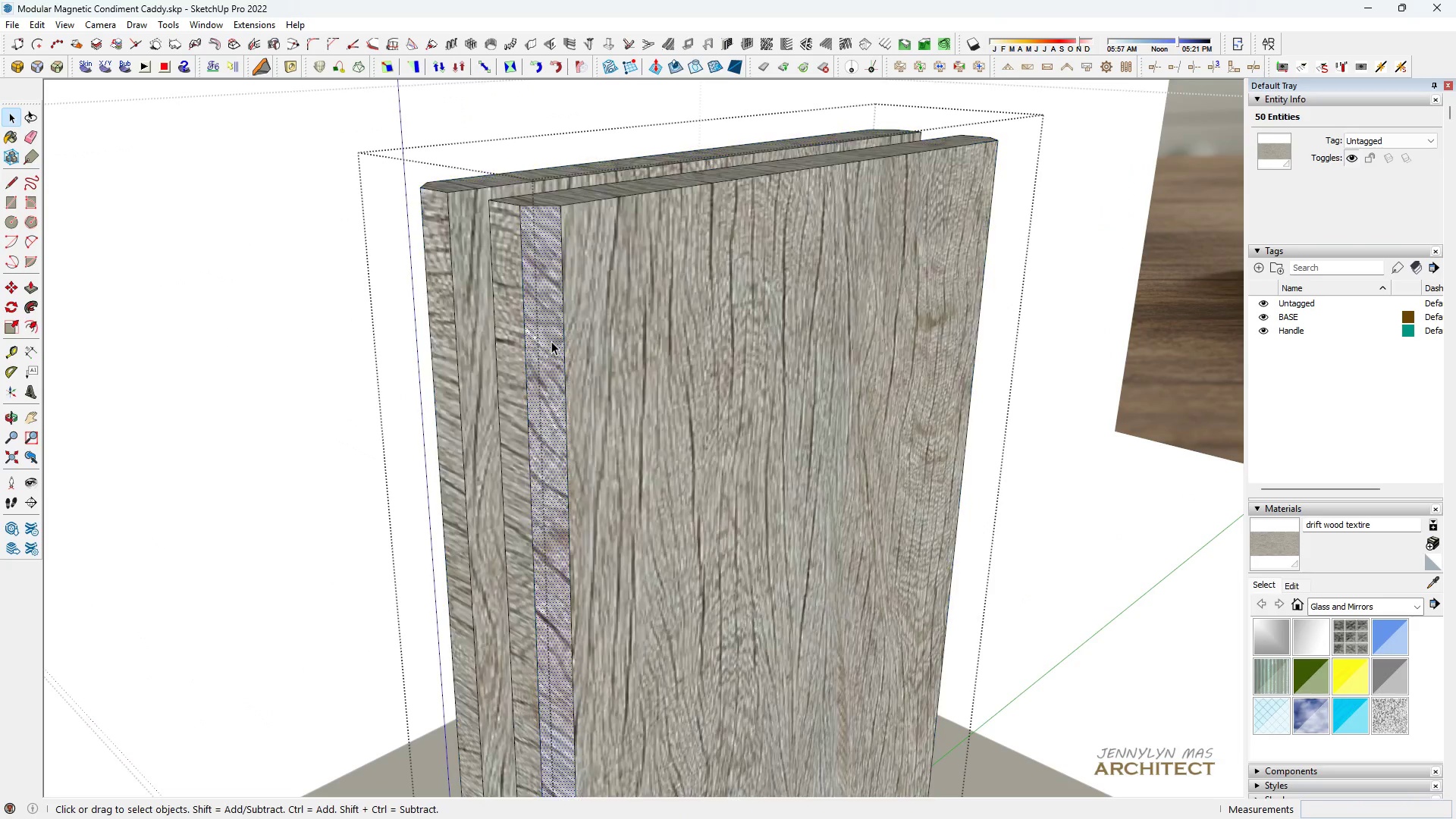 
double_click([551, 341])
 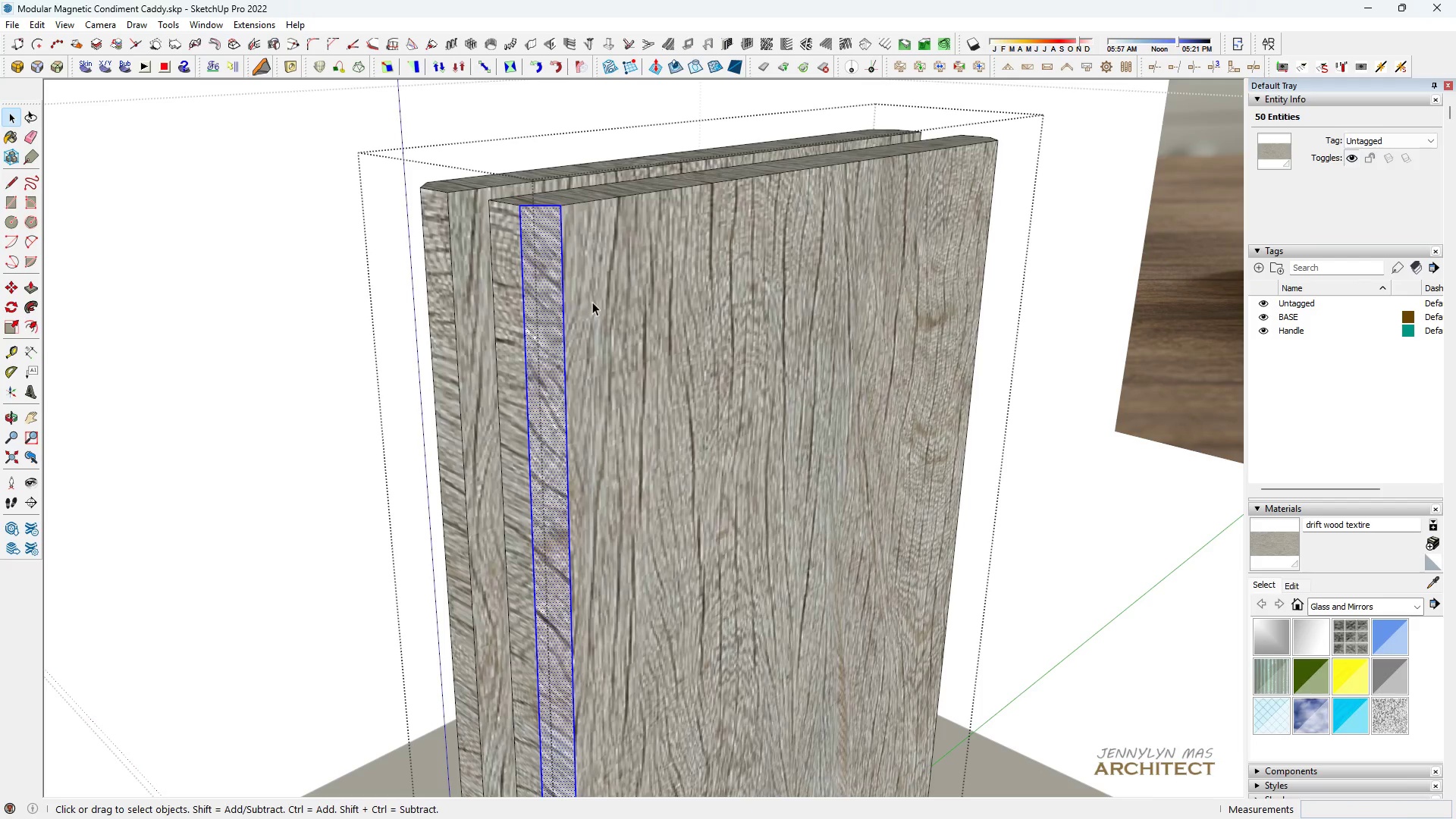 
scroll: coordinate [592, 350], scroll_direction: up, amount: 9.0
 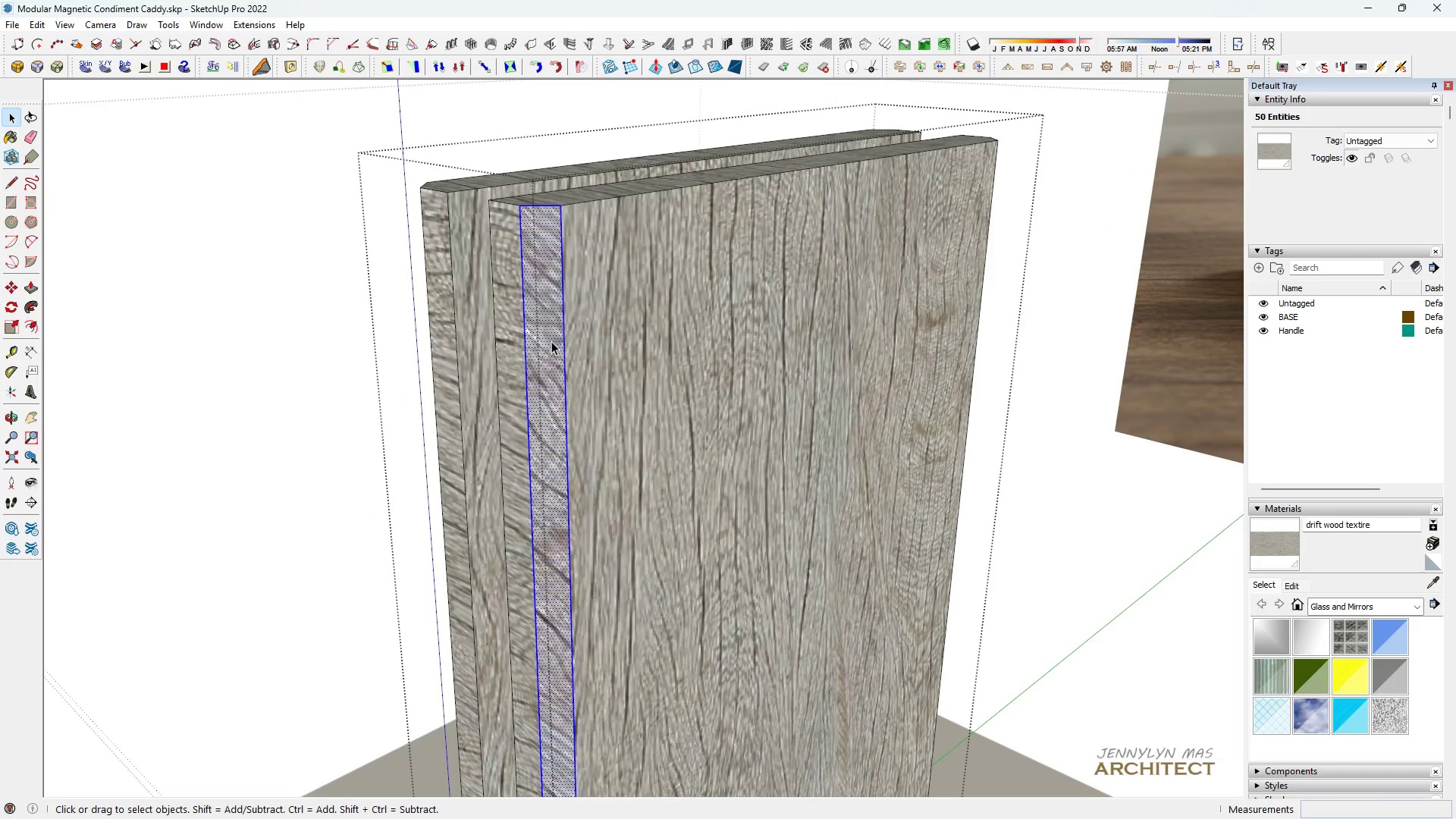 
key(B)
 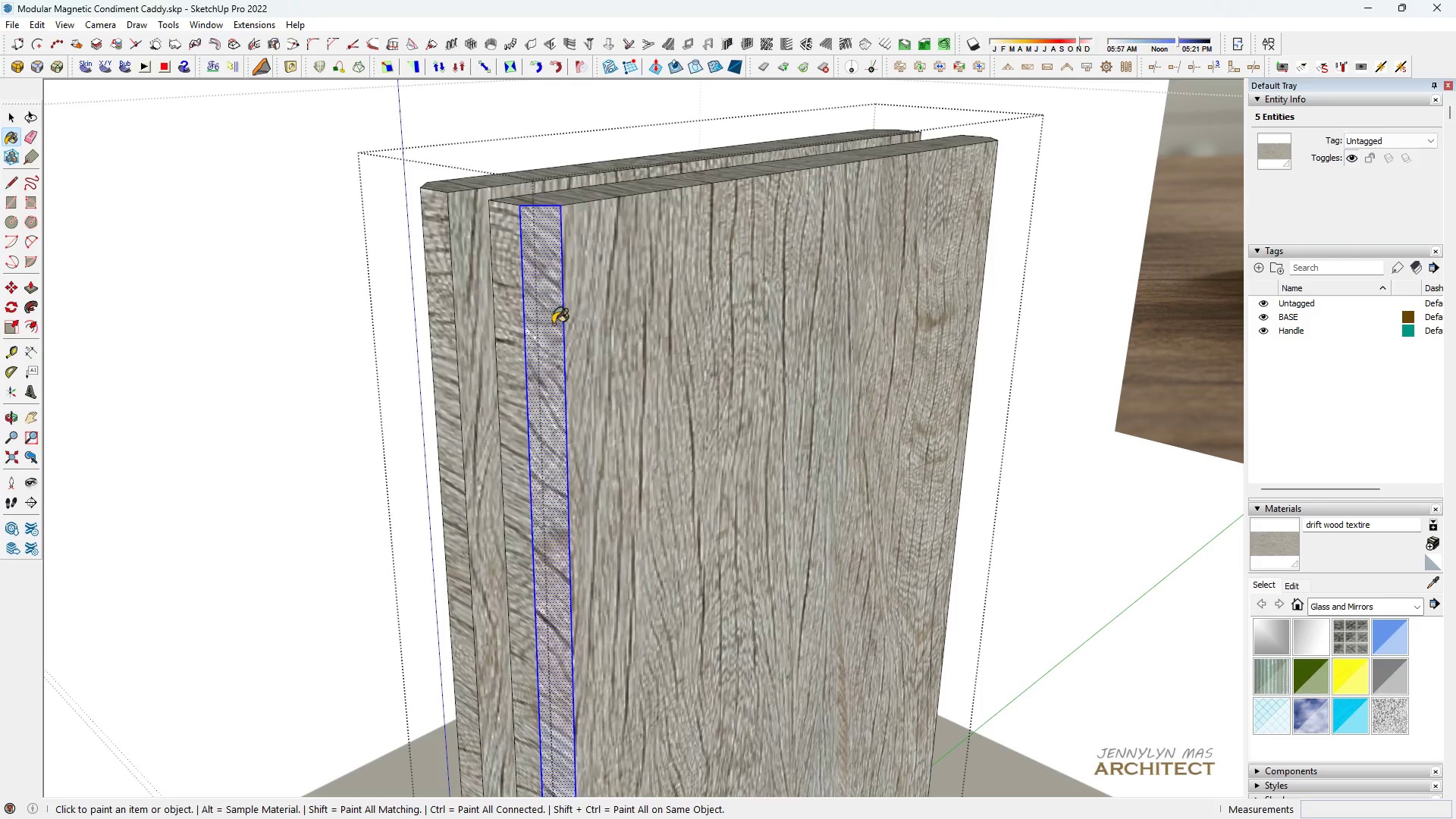 
double_click([553, 324])
 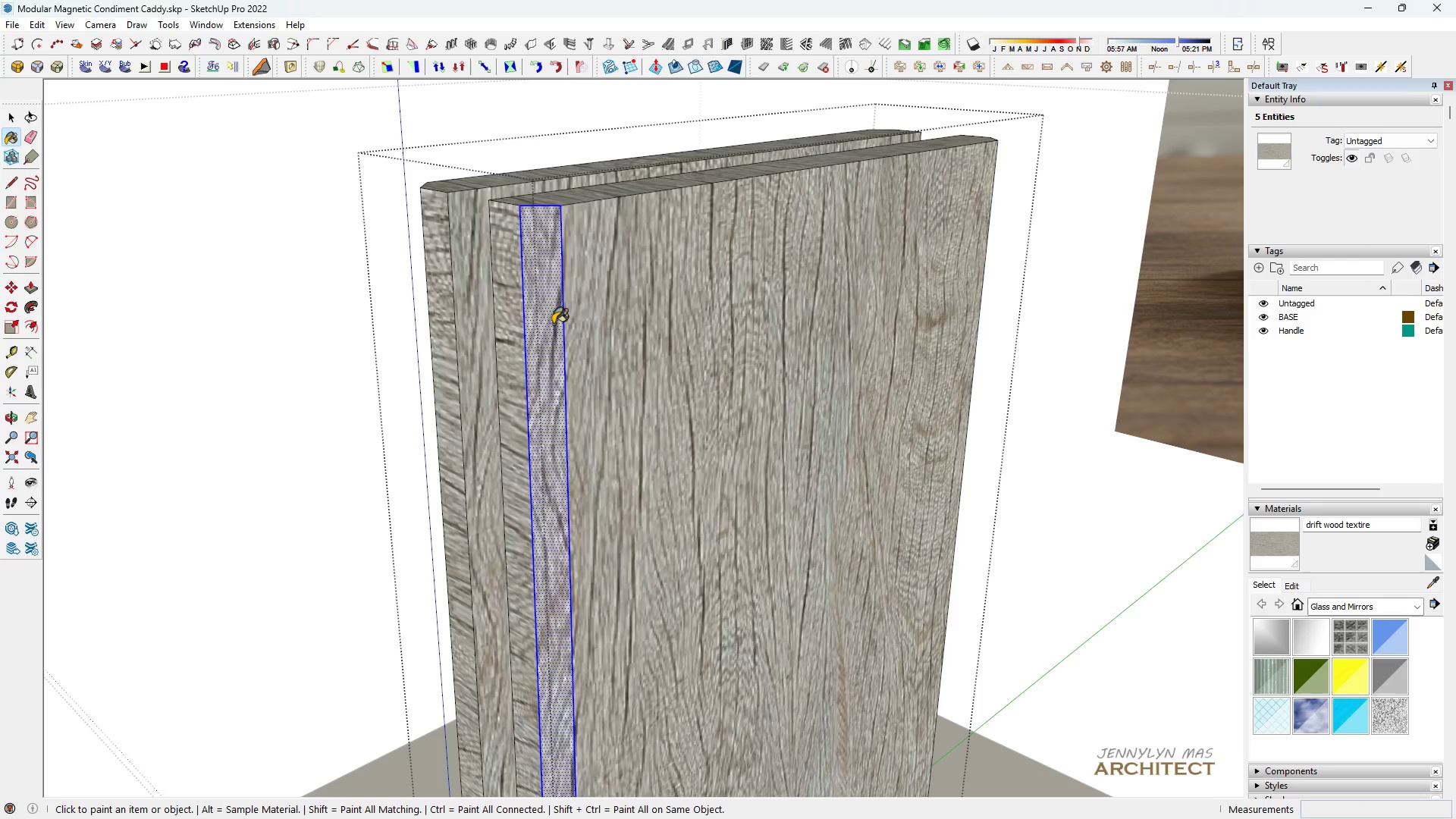 
triple_click([553, 324])
 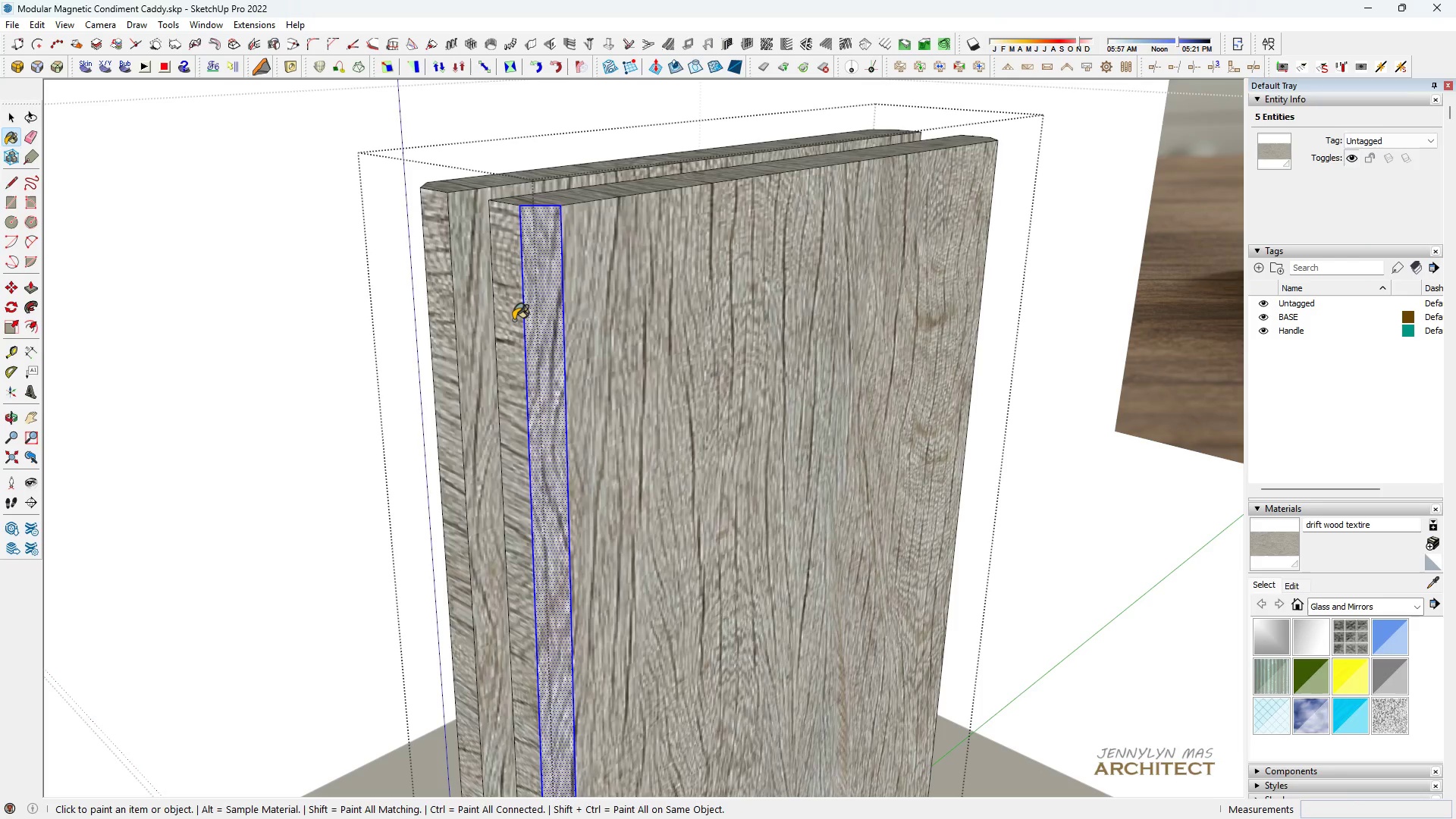 
double_click([513, 320])
 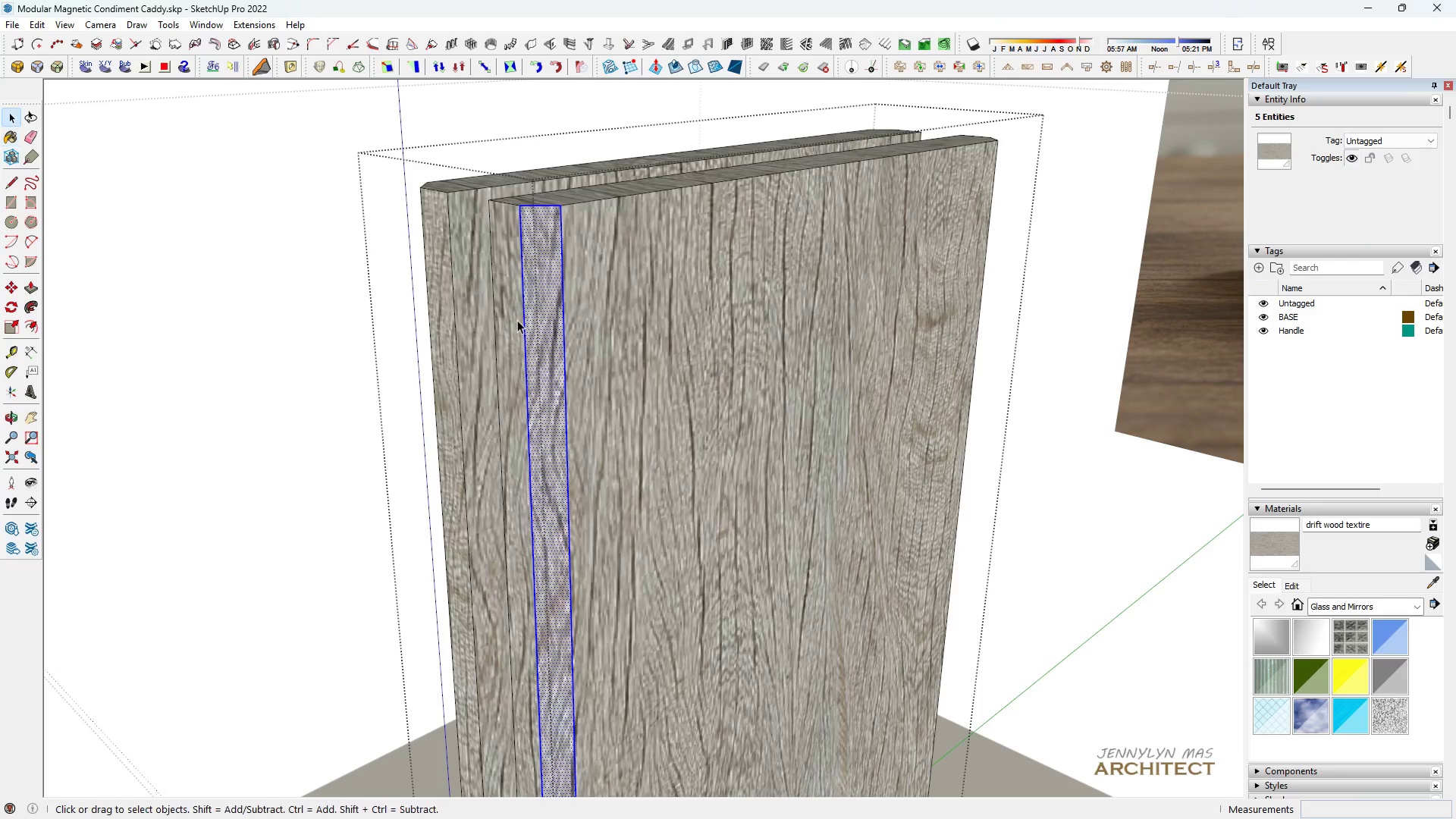 
key(Space)
 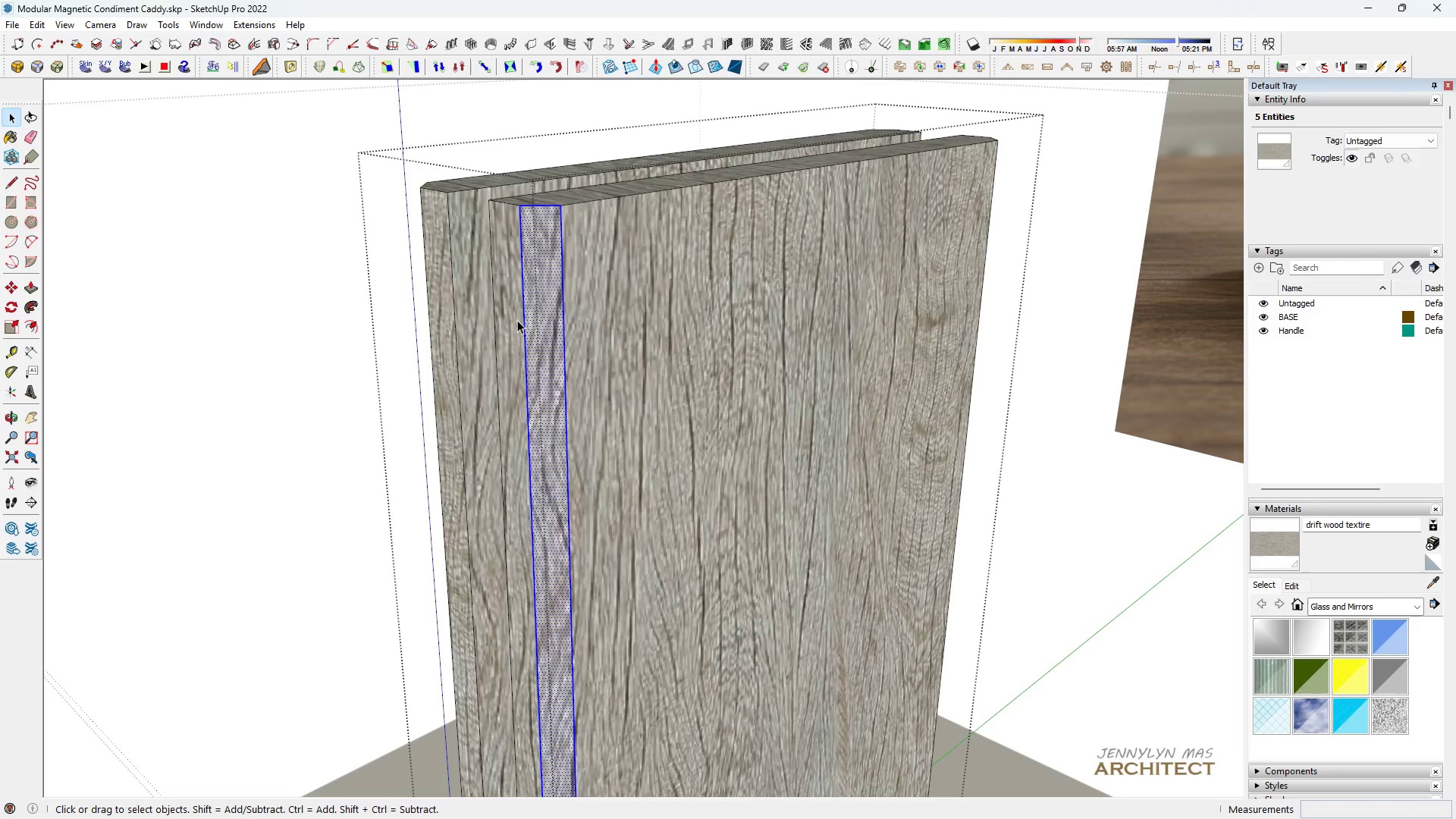 
key(Control+ControlLeft)
 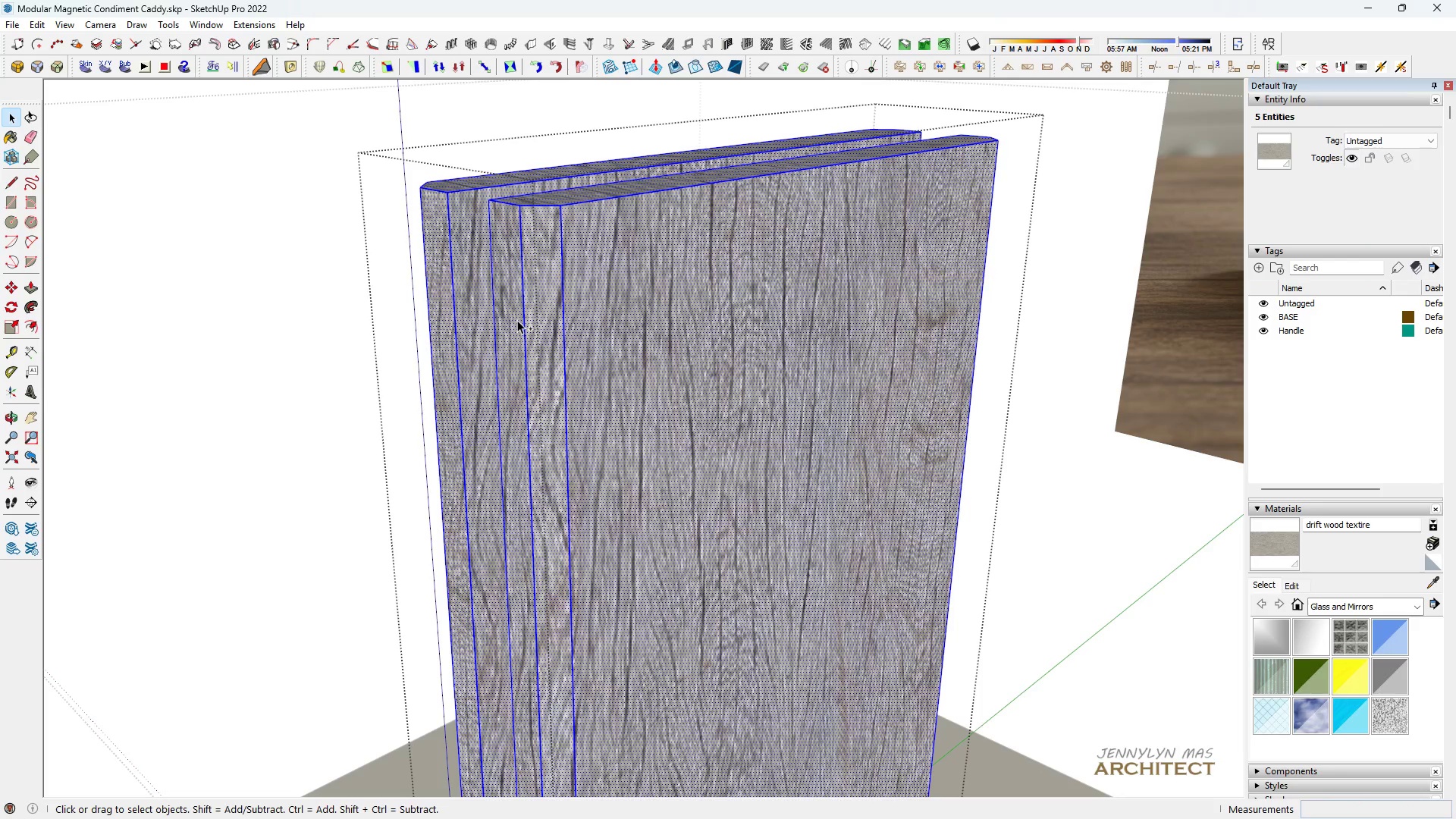 
key(Control+A)
 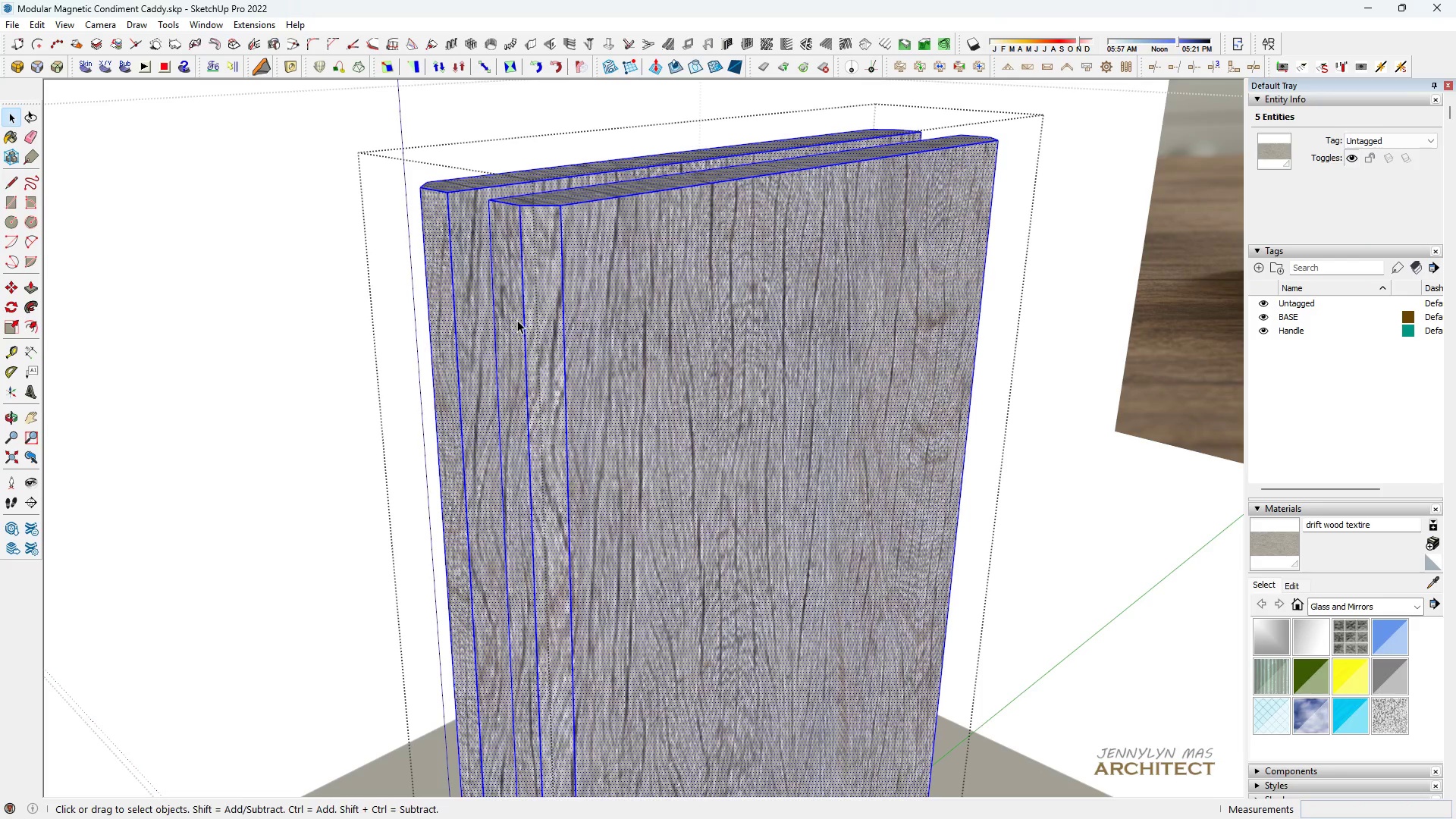 
key(Space)
 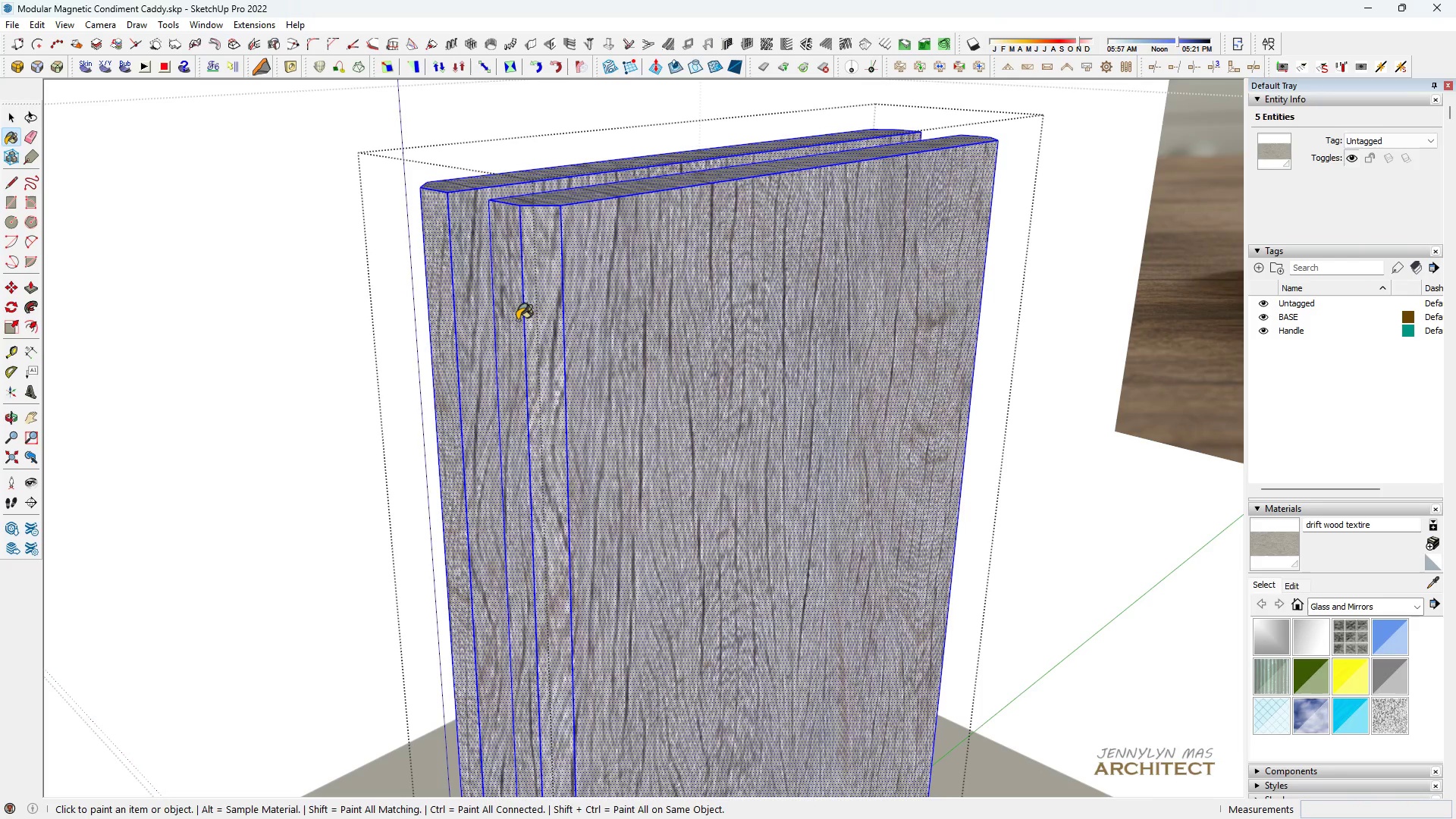 
key(B)
 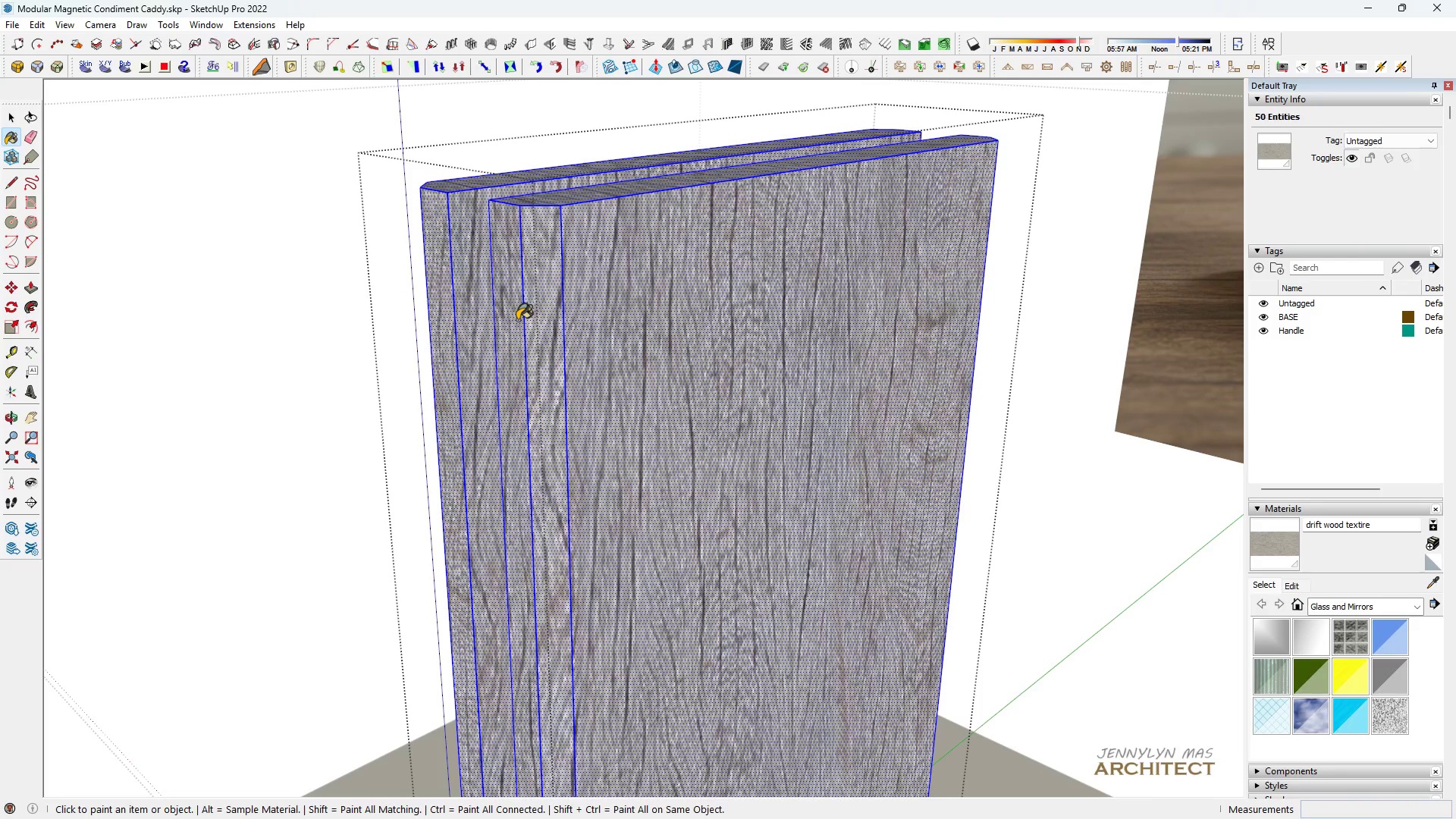 
left_click([517, 320])
 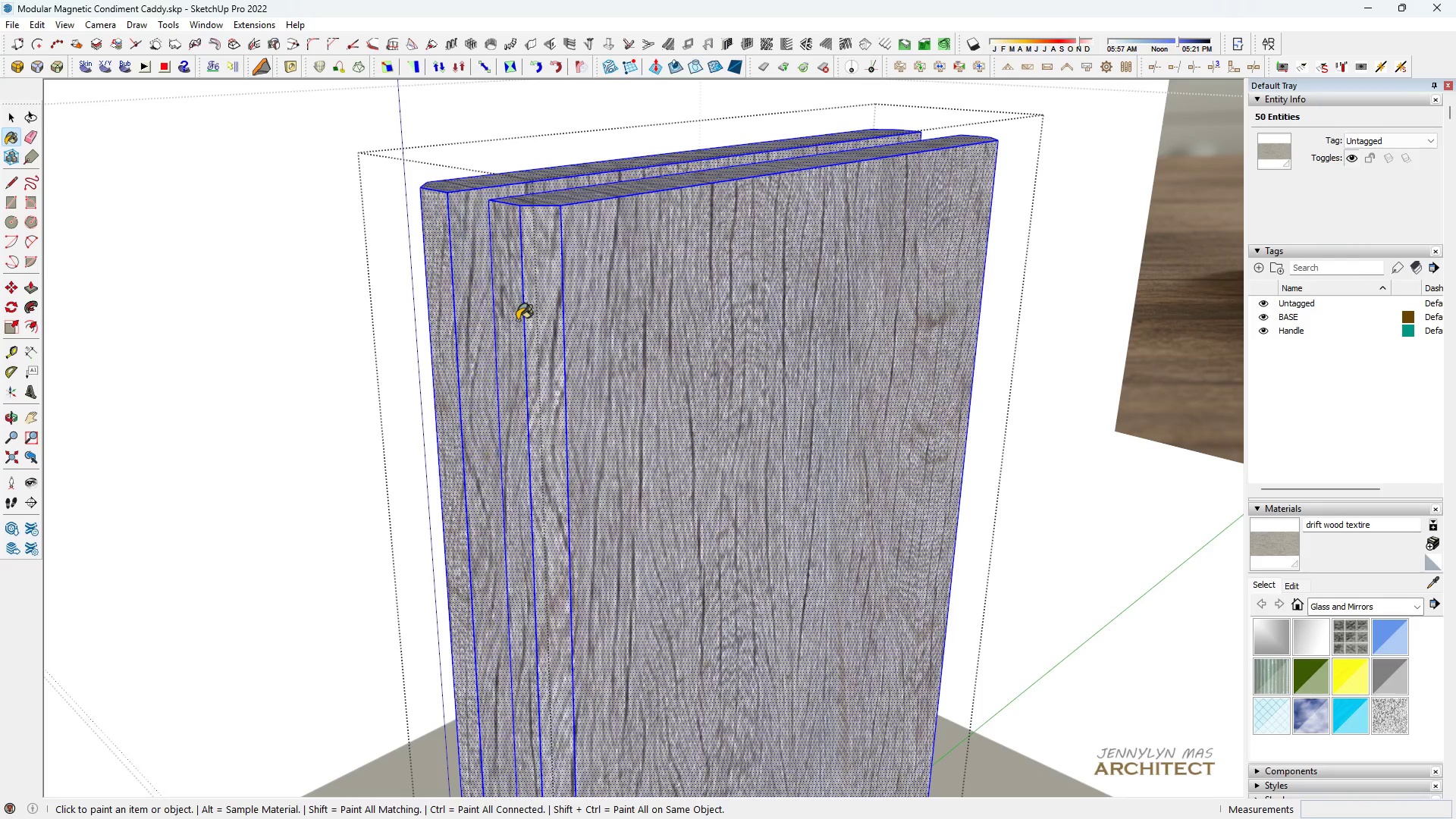 
double_click([517, 320])
 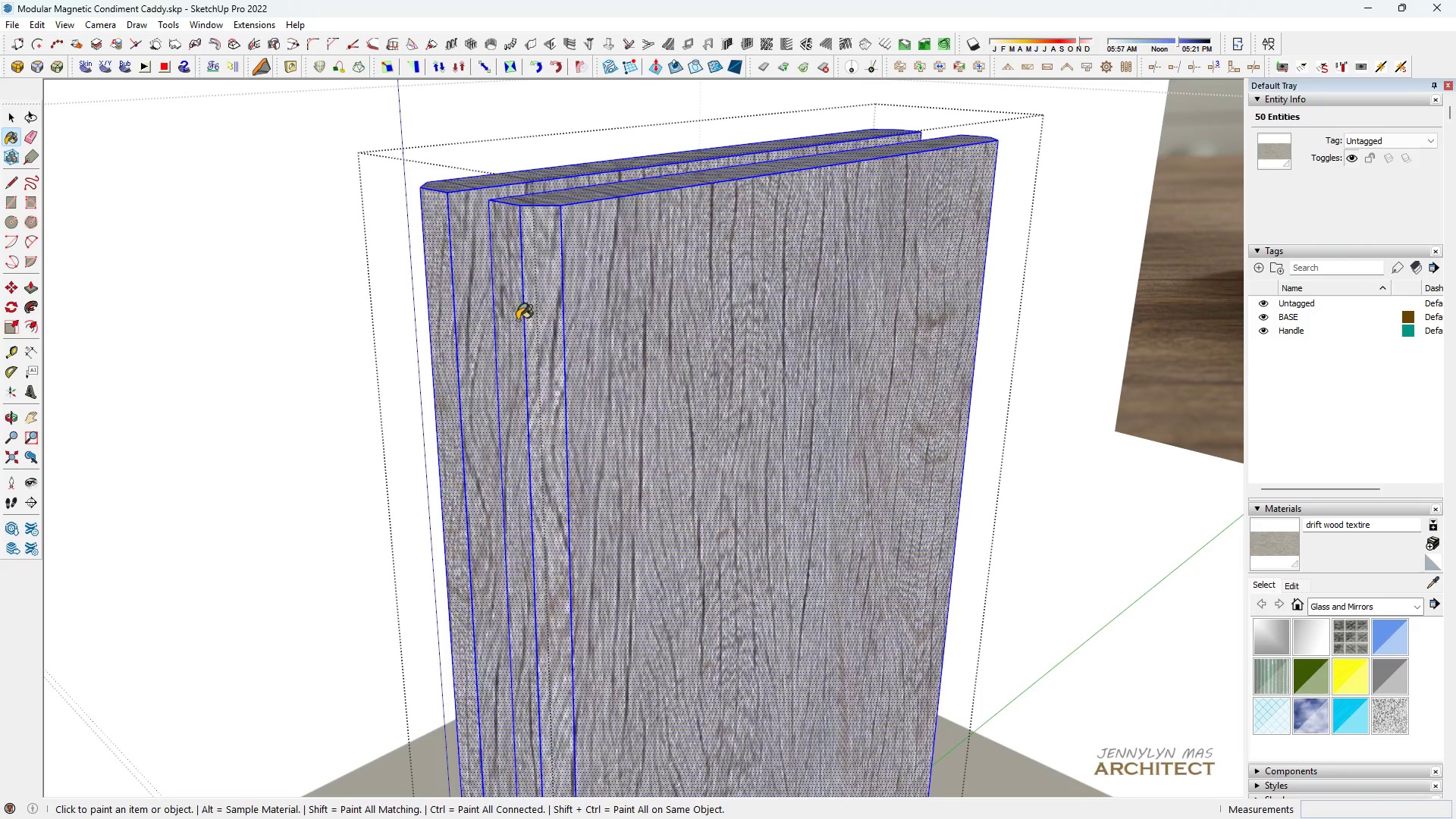 
triple_click([517, 320])
 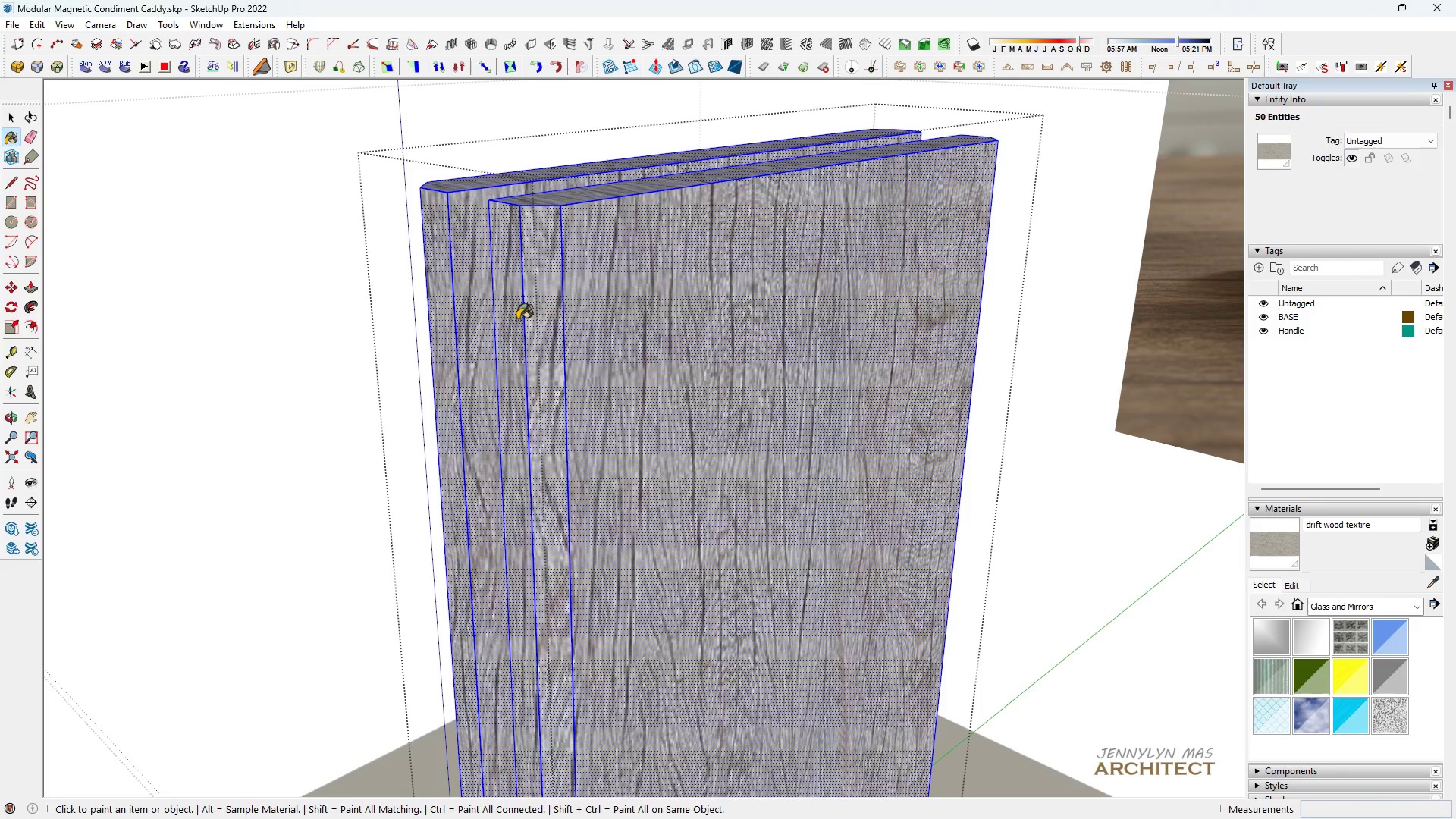 
triple_click([517, 320])
 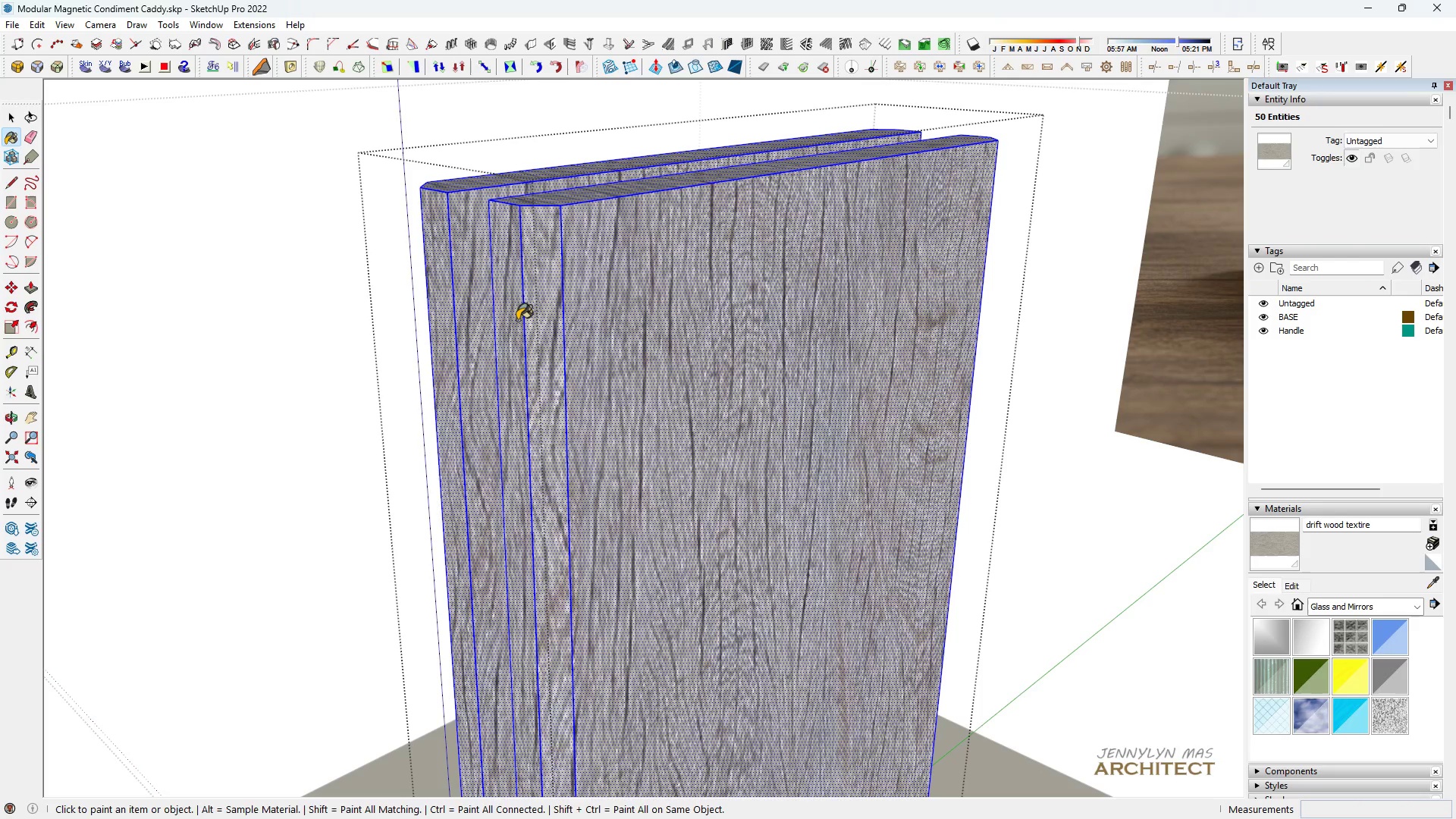 
triple_click([517, 320])
 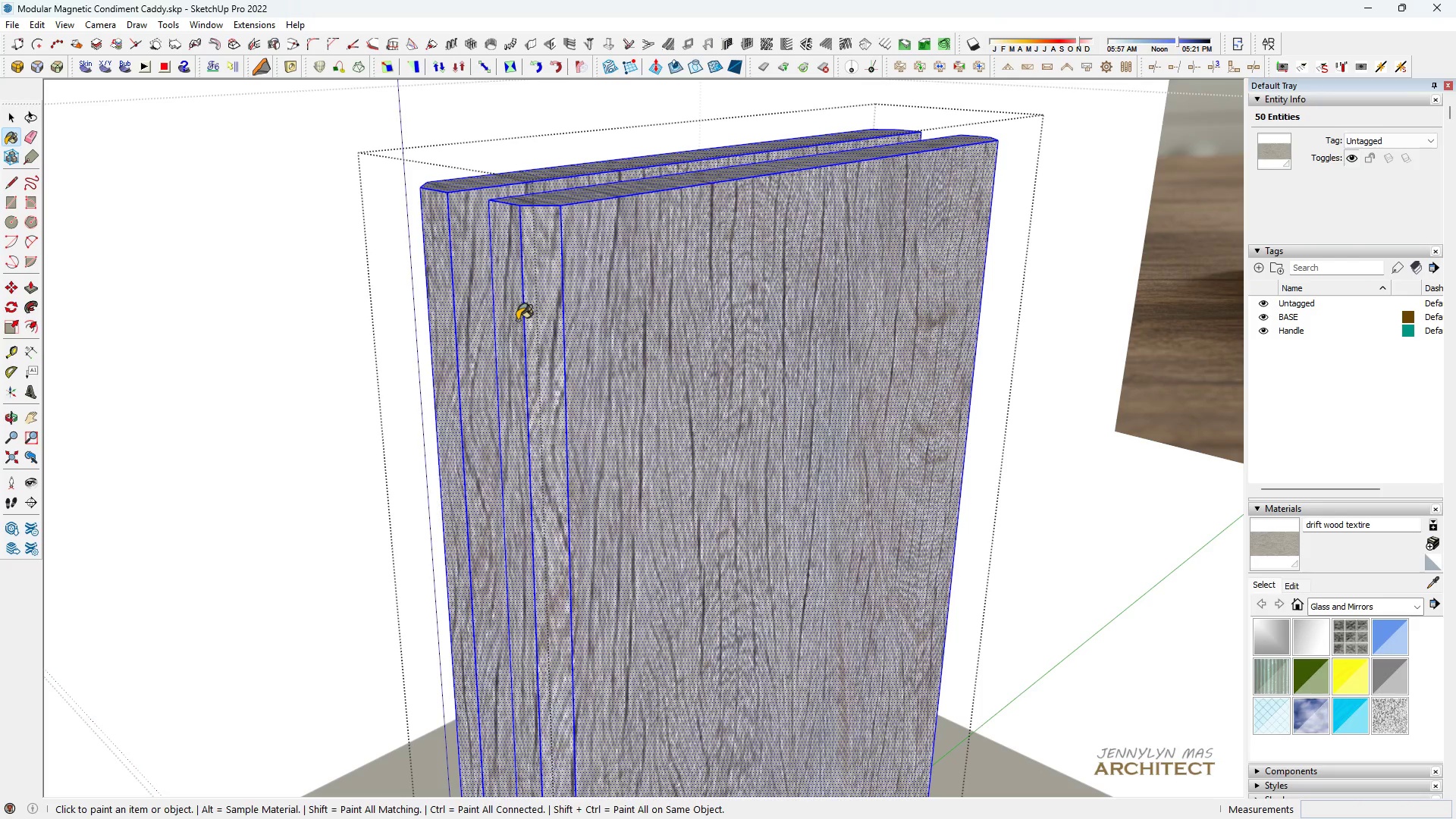 
triple_click([517, 320])
 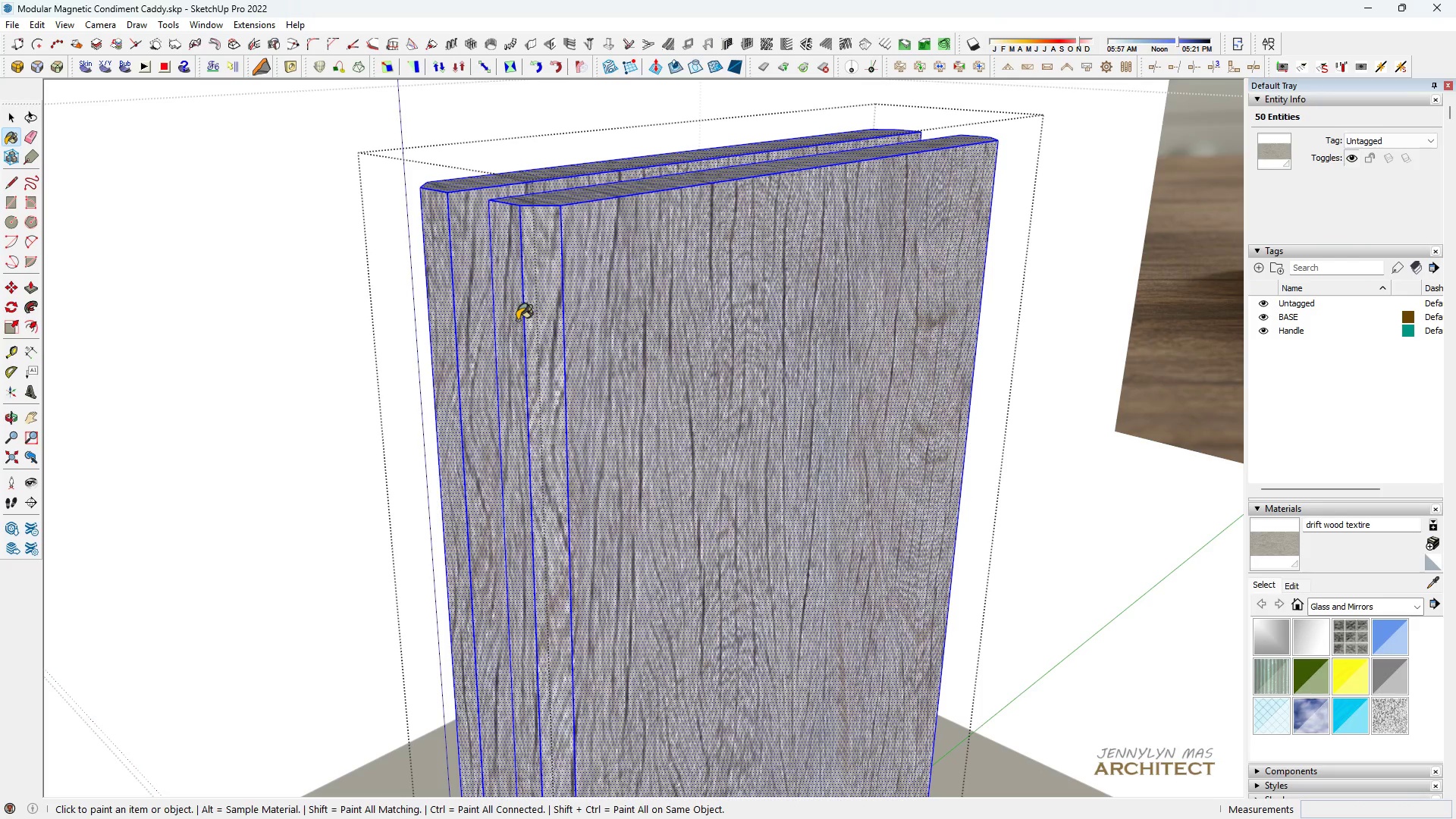 
triple_click([517, 320])
 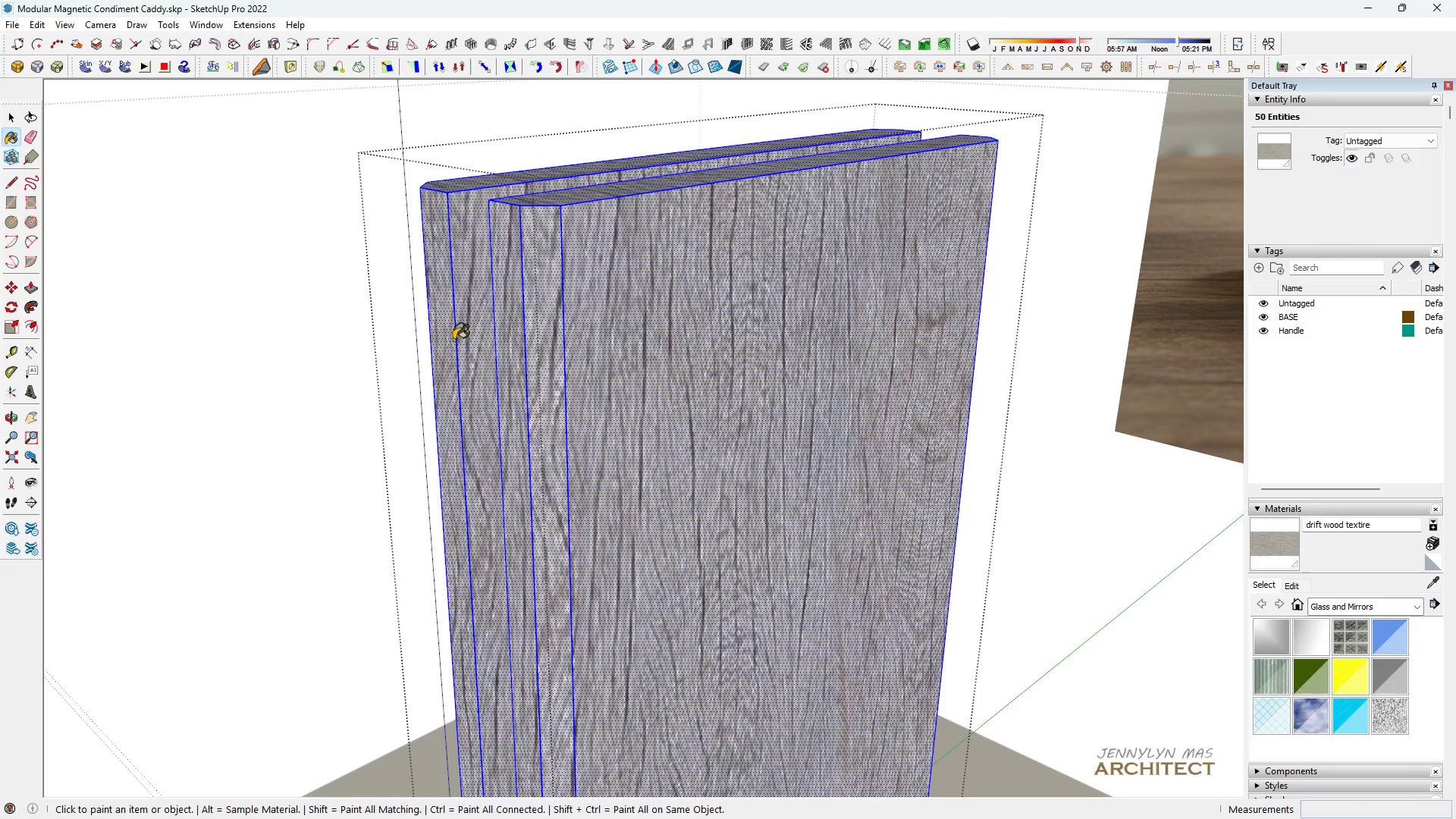 
left_click_drag(start_coordinate=[457, 340], to_coordinate=[460, 340])
 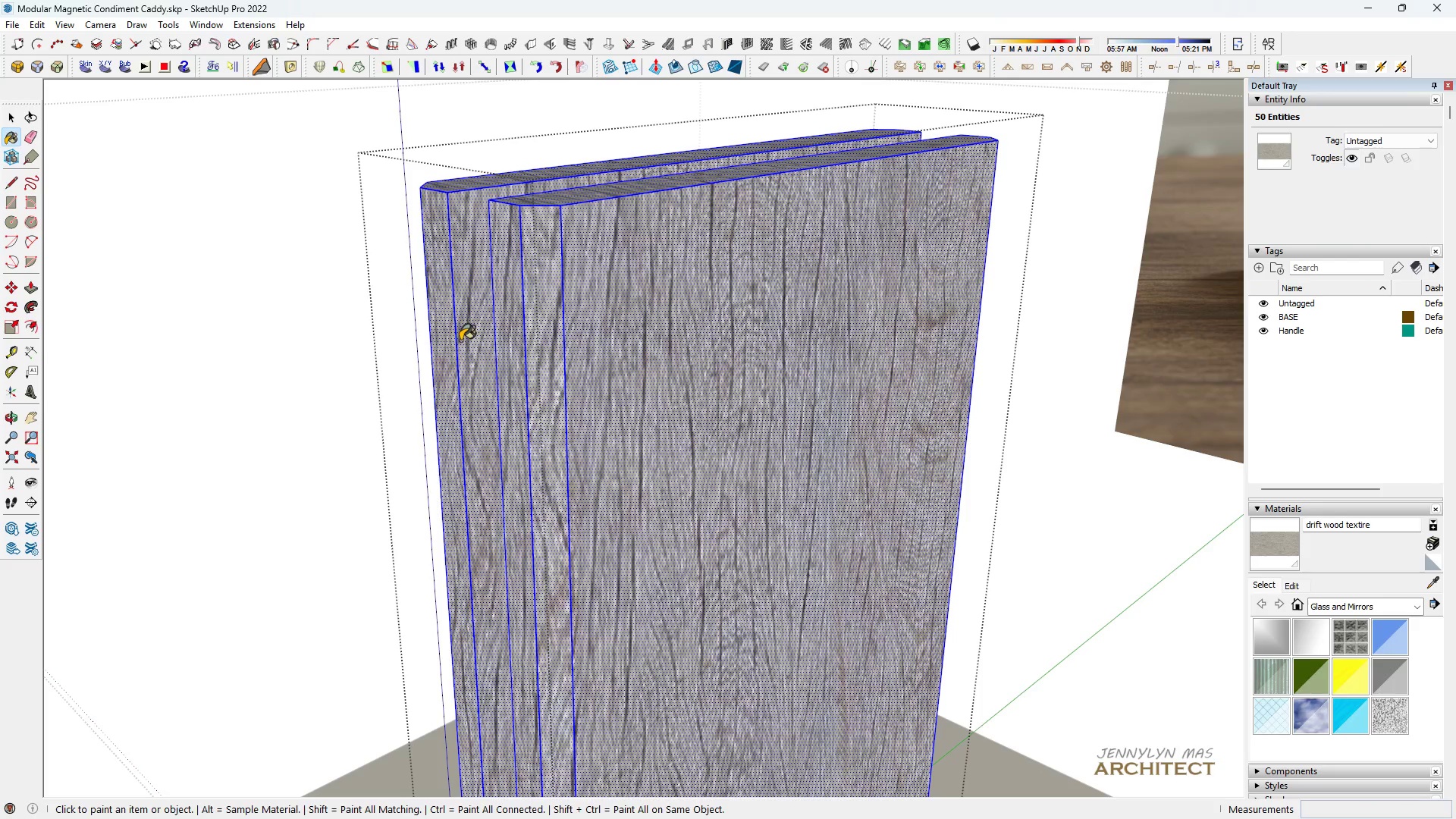 
triple_click([460, 340])
 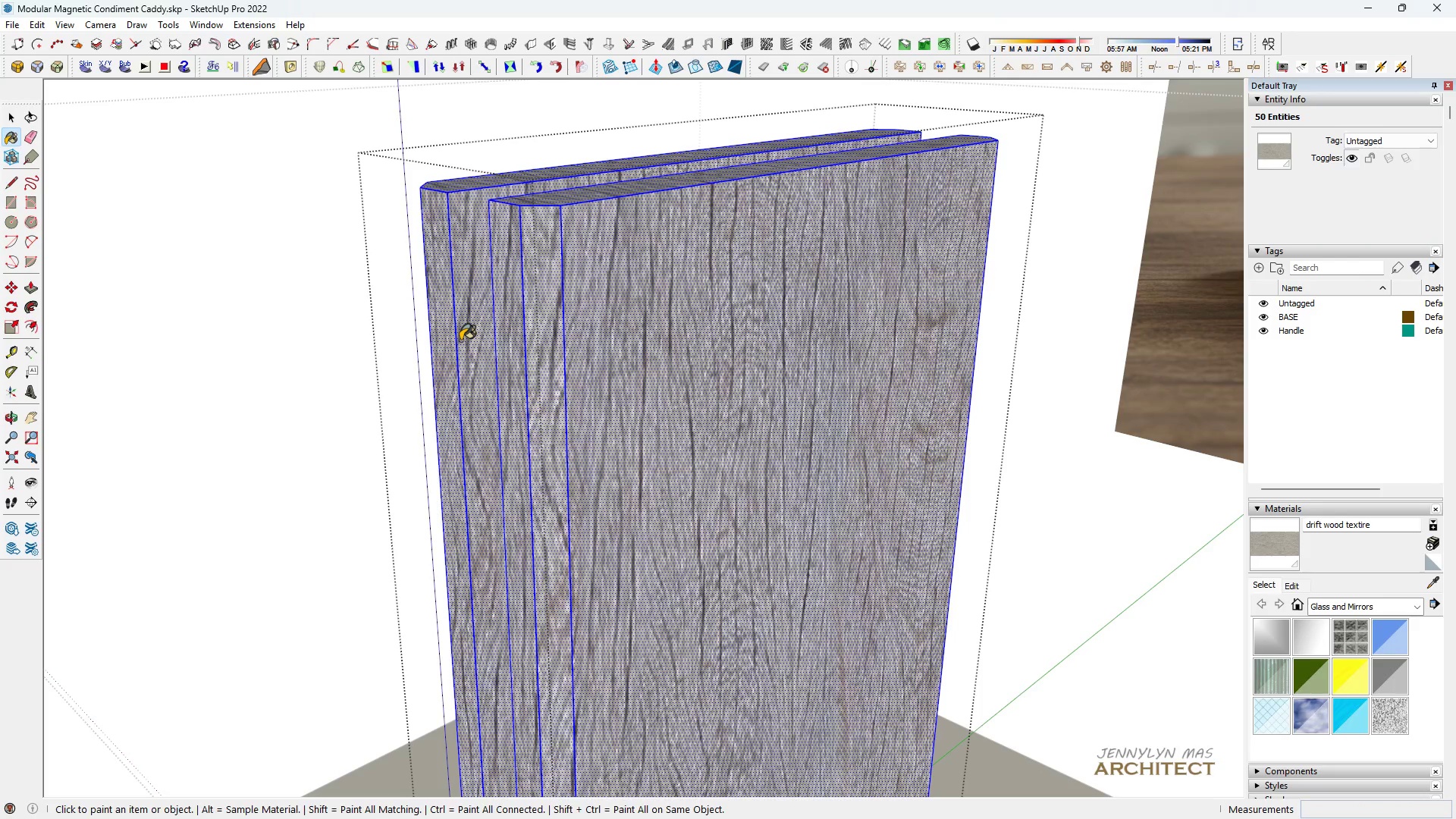 
triple_click([460, 340])
 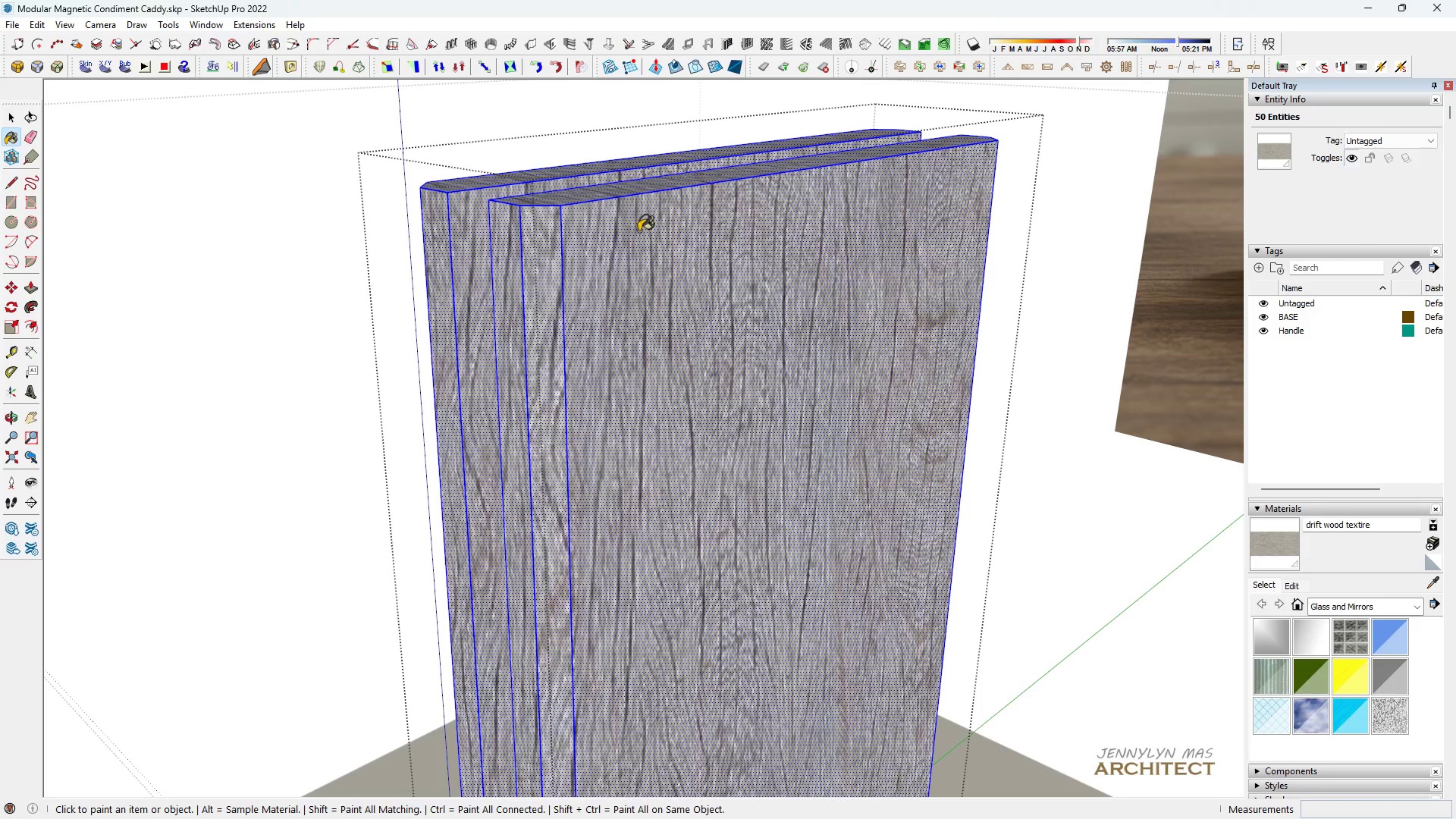 
key(Space)
 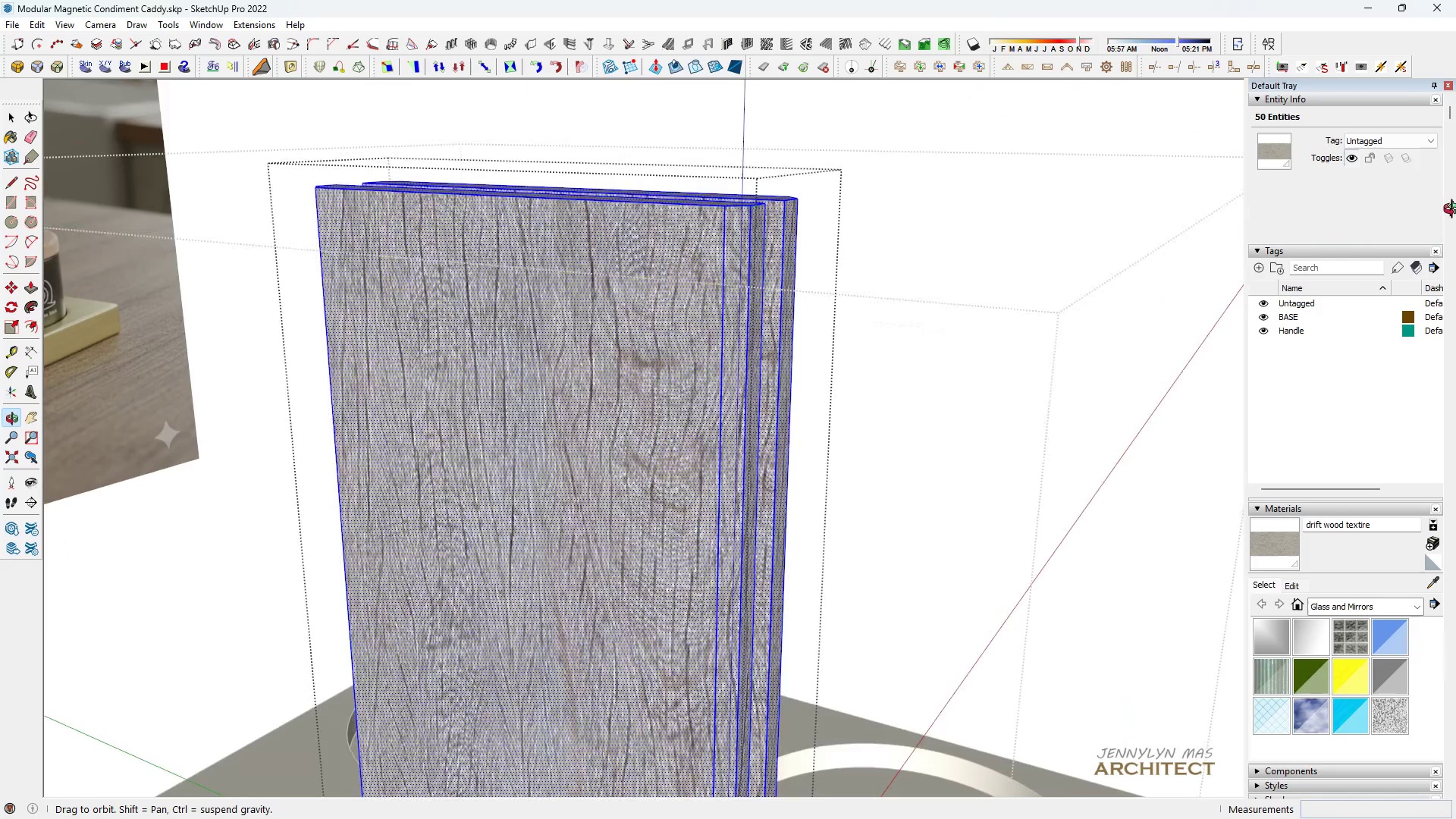 
scroll: coordinate [619, 254], scroll_direction: down, amount: 4.0
 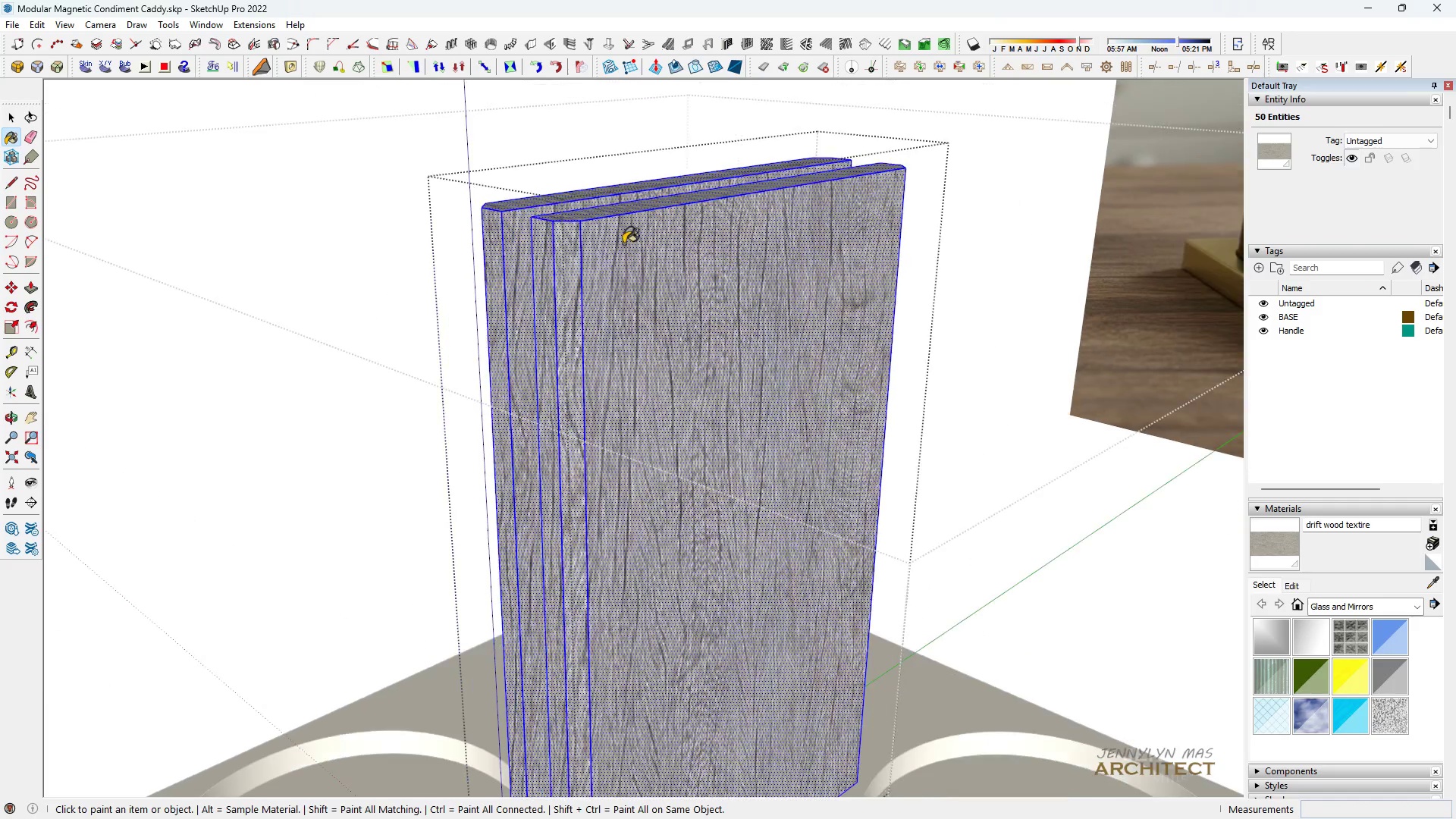 
key(Escape)
key(Escape)
key(Escape)
type( hh)
 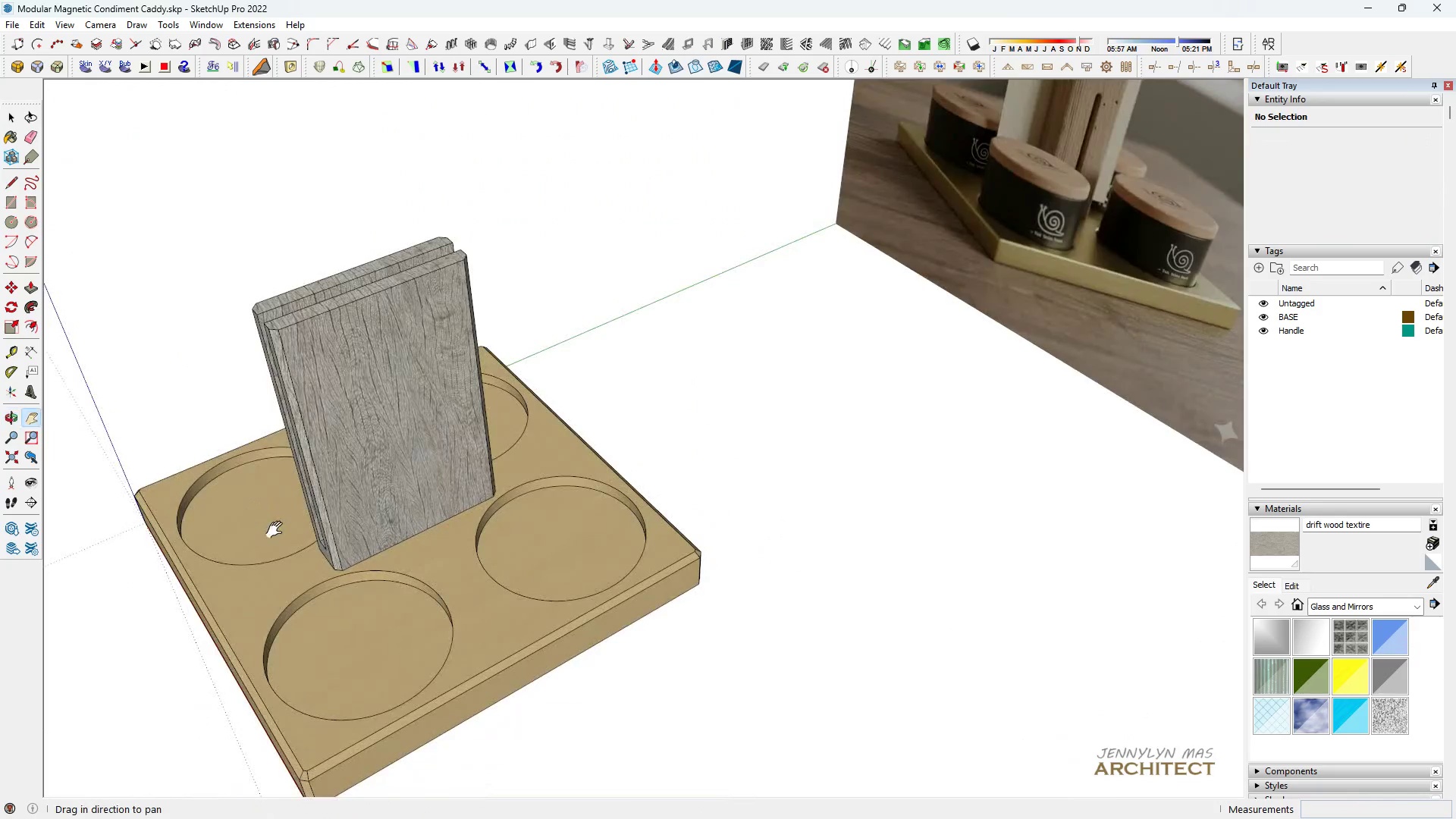 
left_click_drag(start_coordinate=[278, 530], to_coordinate=[529, 416])
 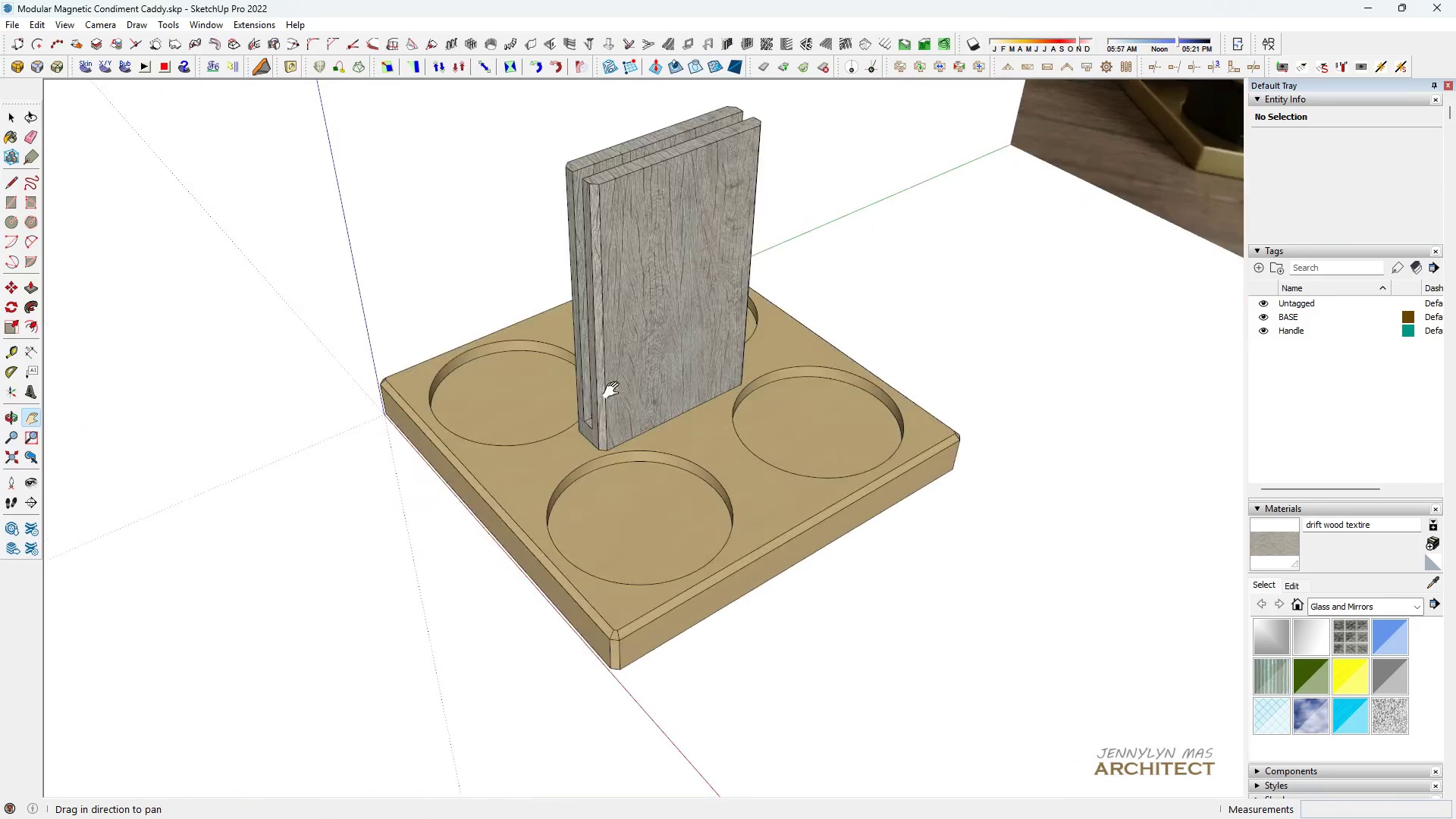 
scroll: coordinate [785, 378], scroll_direction: down, amount: 8.0
 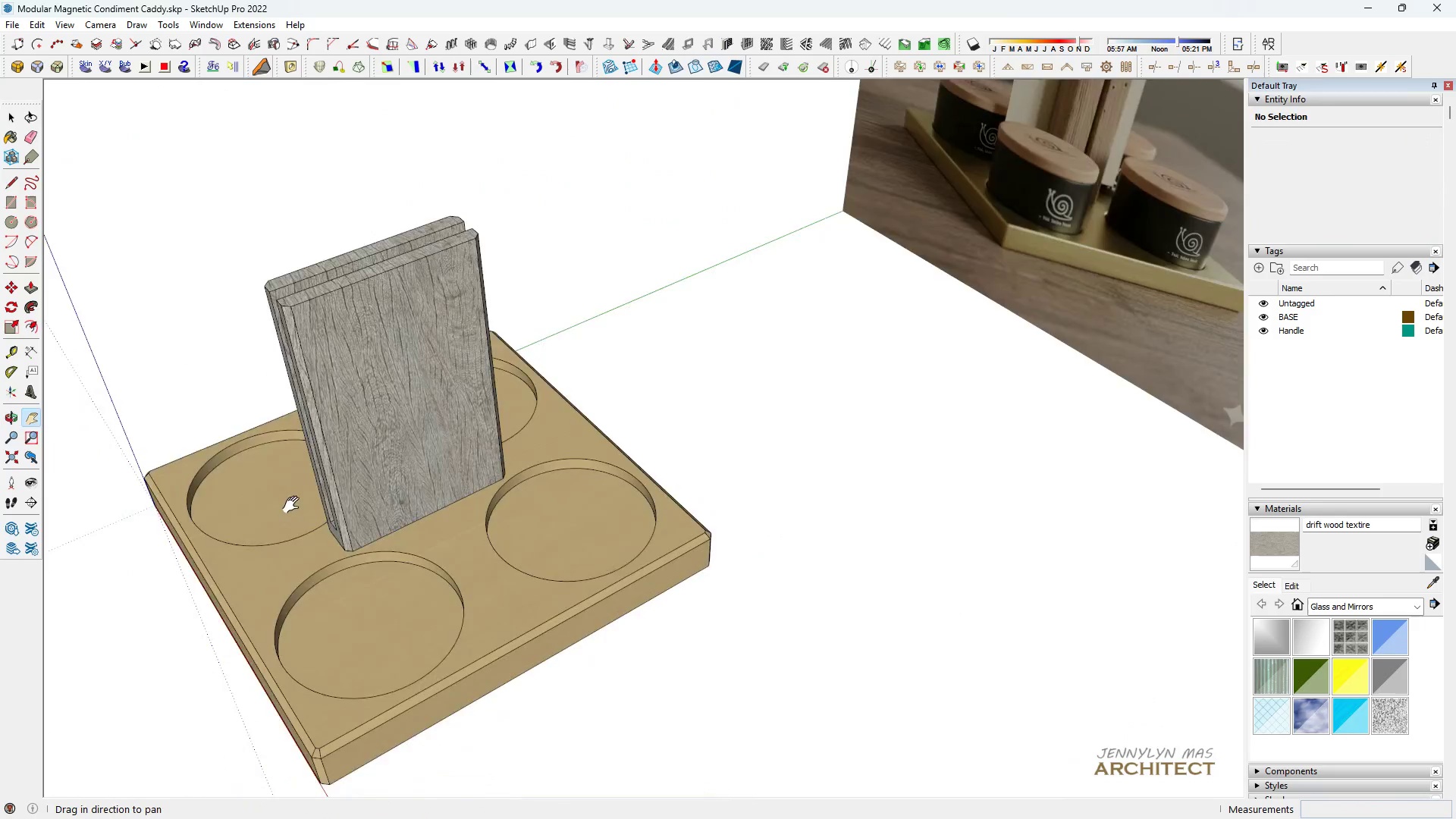 
type(hh)
 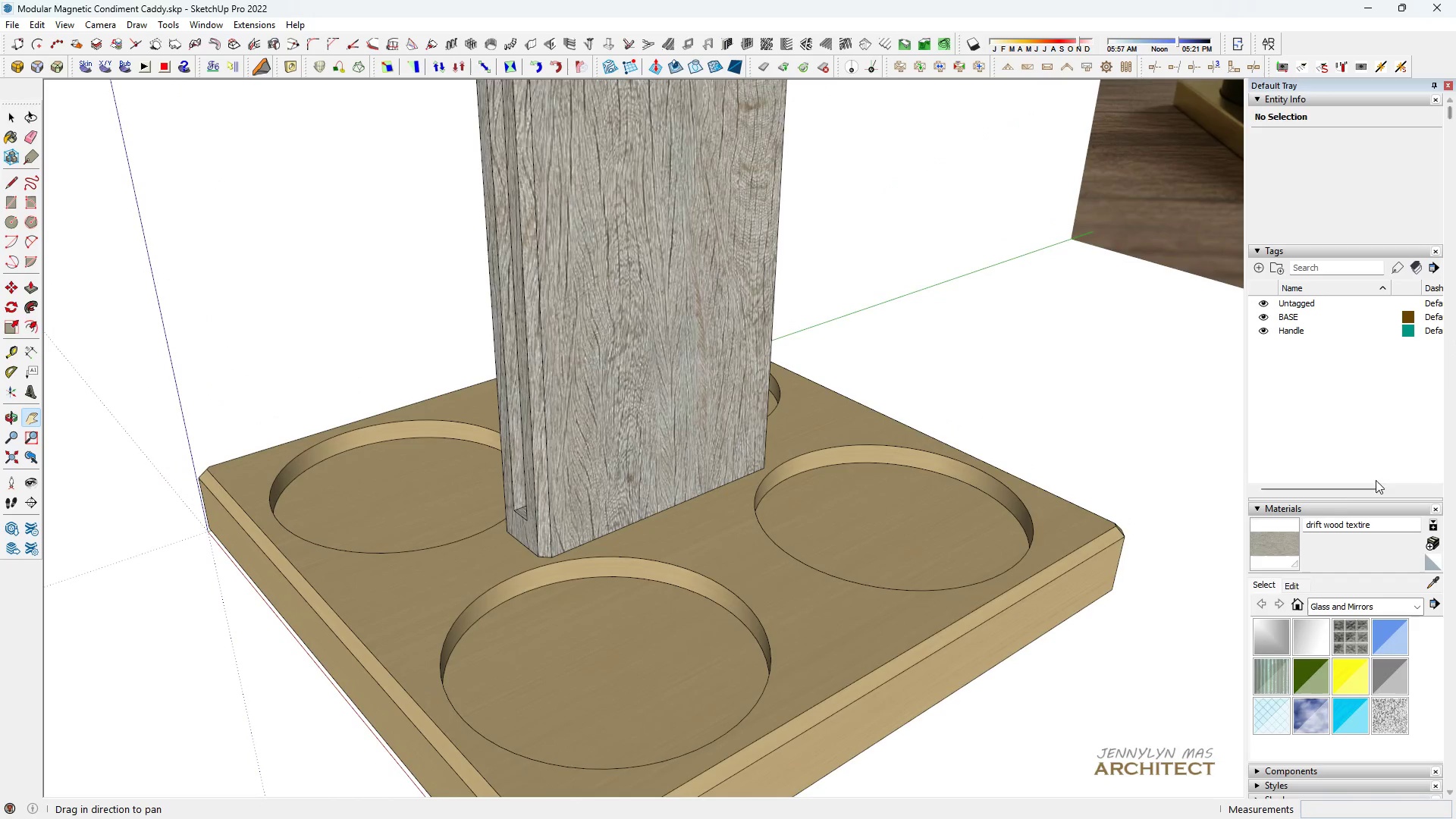 
left_click_drag(start_coordinate=[631, 235], to_coordinate=[582, 304])
 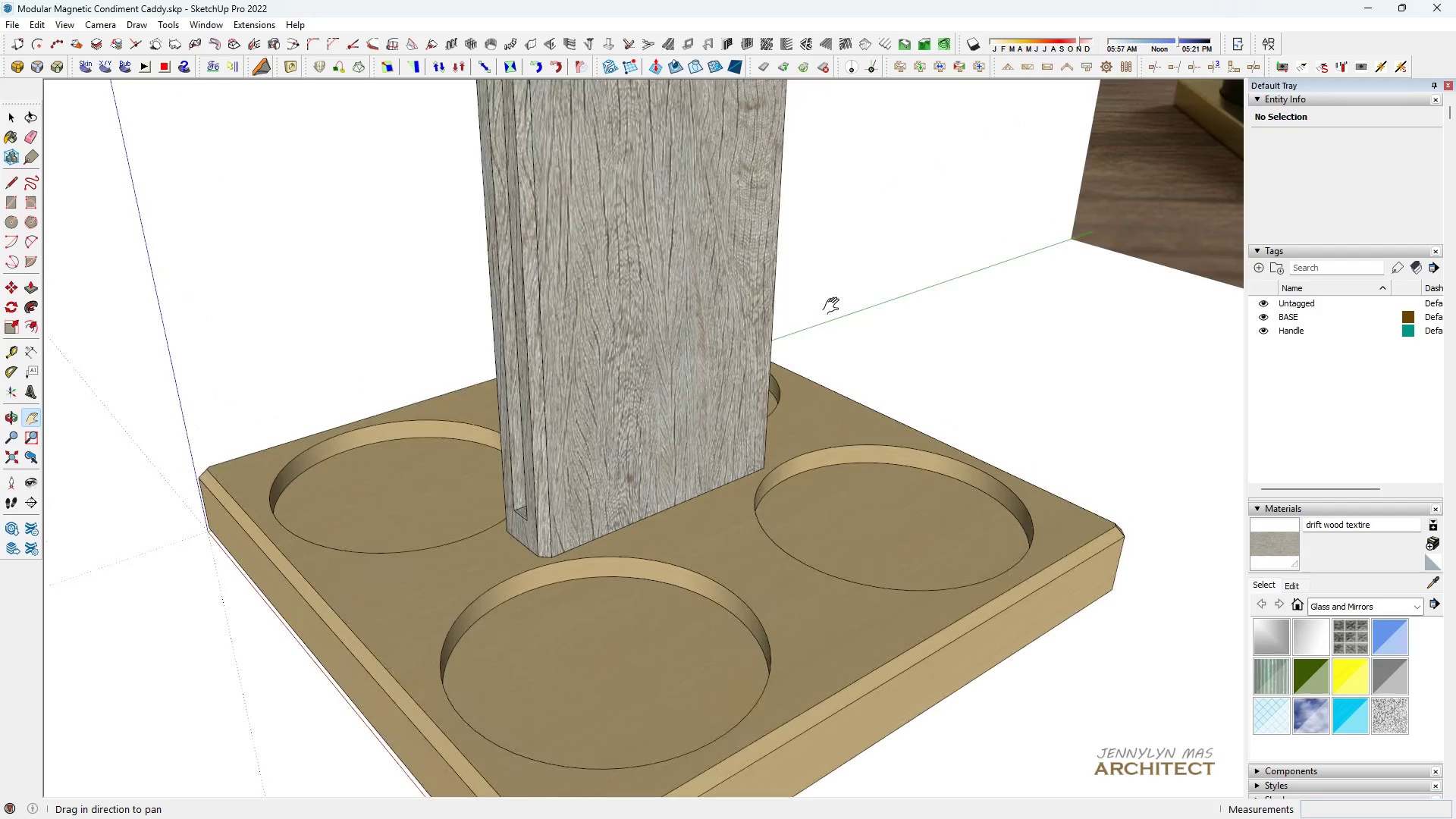 
scroll: coordinate [656, 269], scroll_direction: up, amount: 5.0
 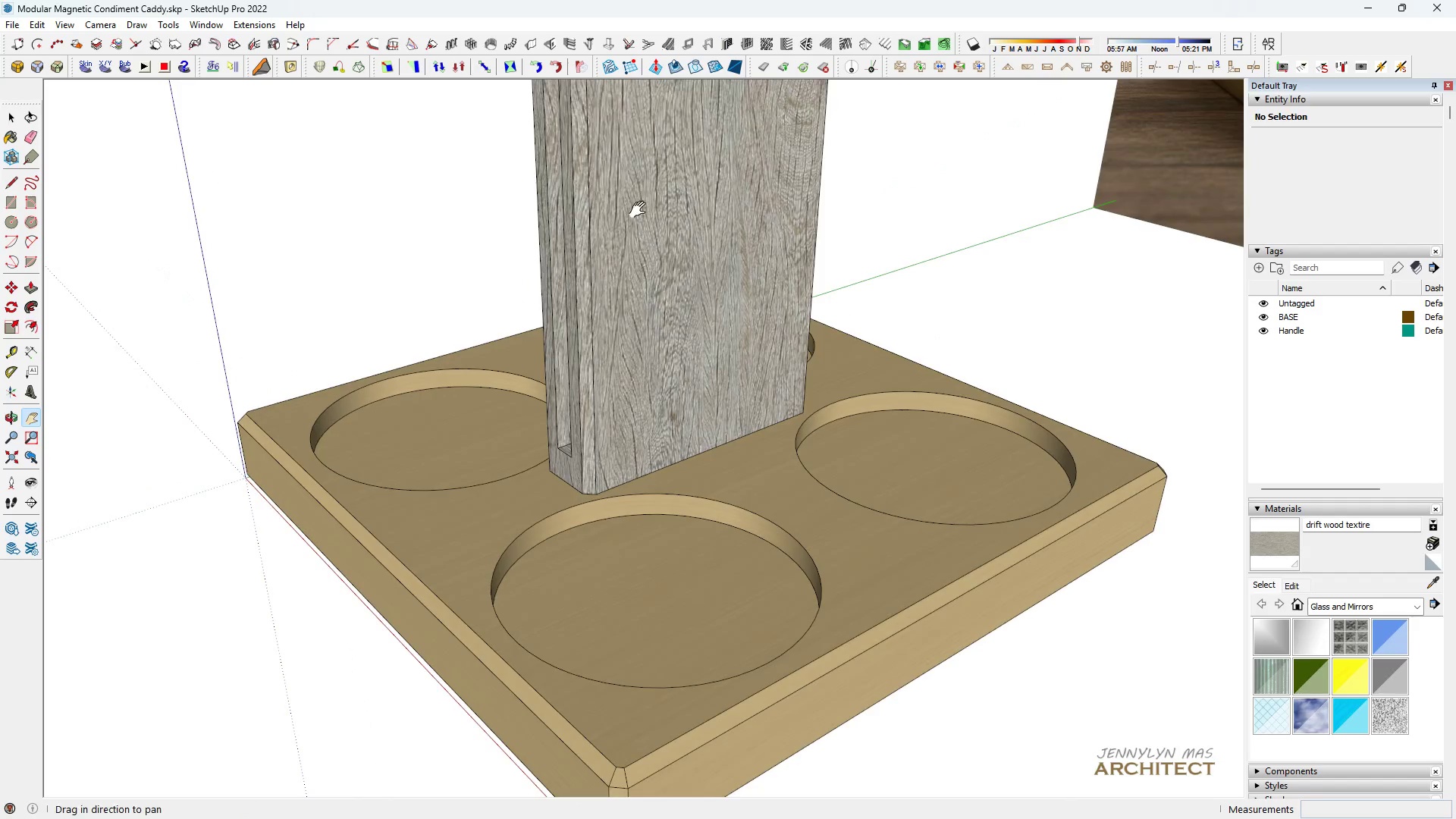 
key(H)
 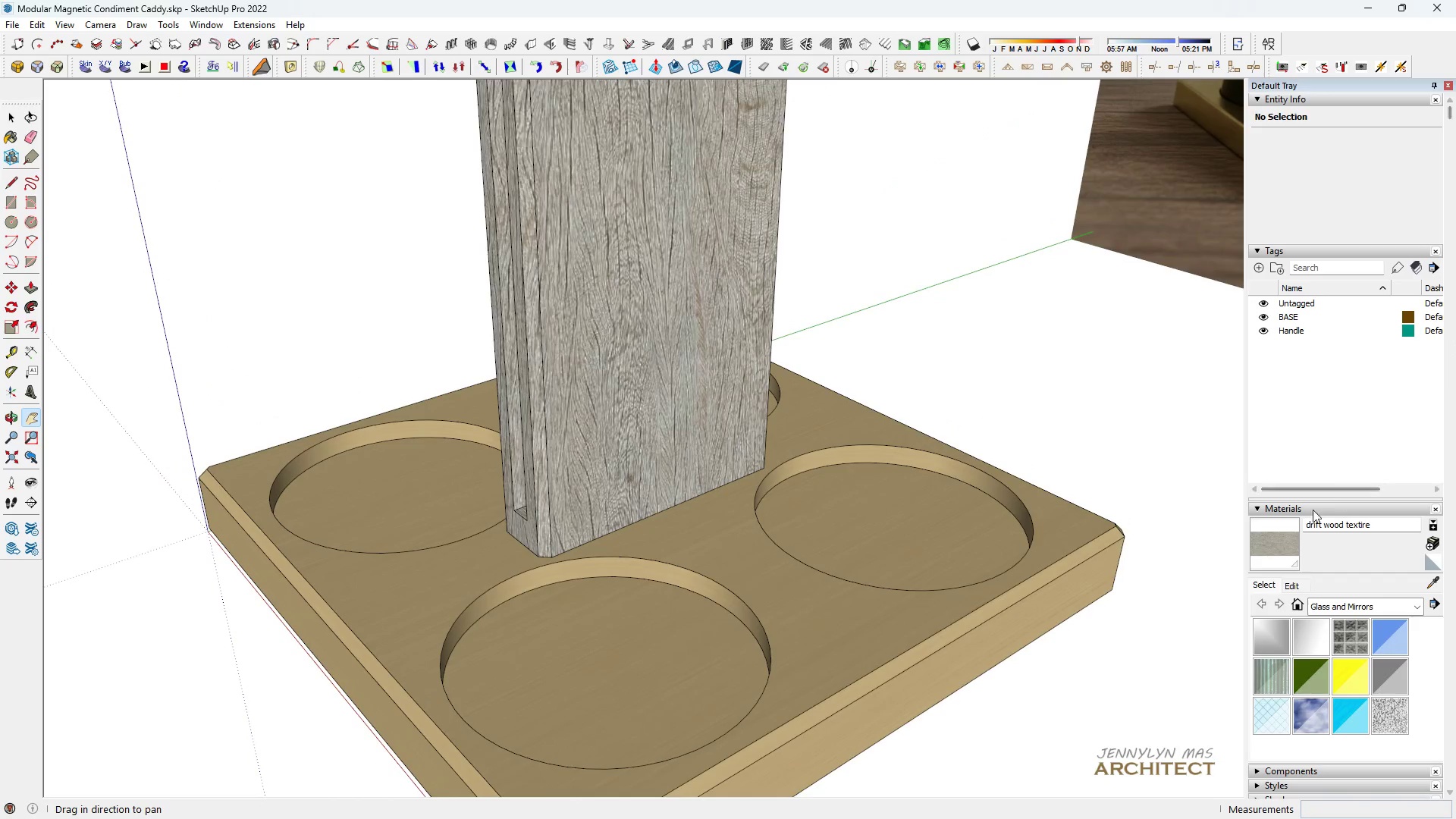 
key(Space)
 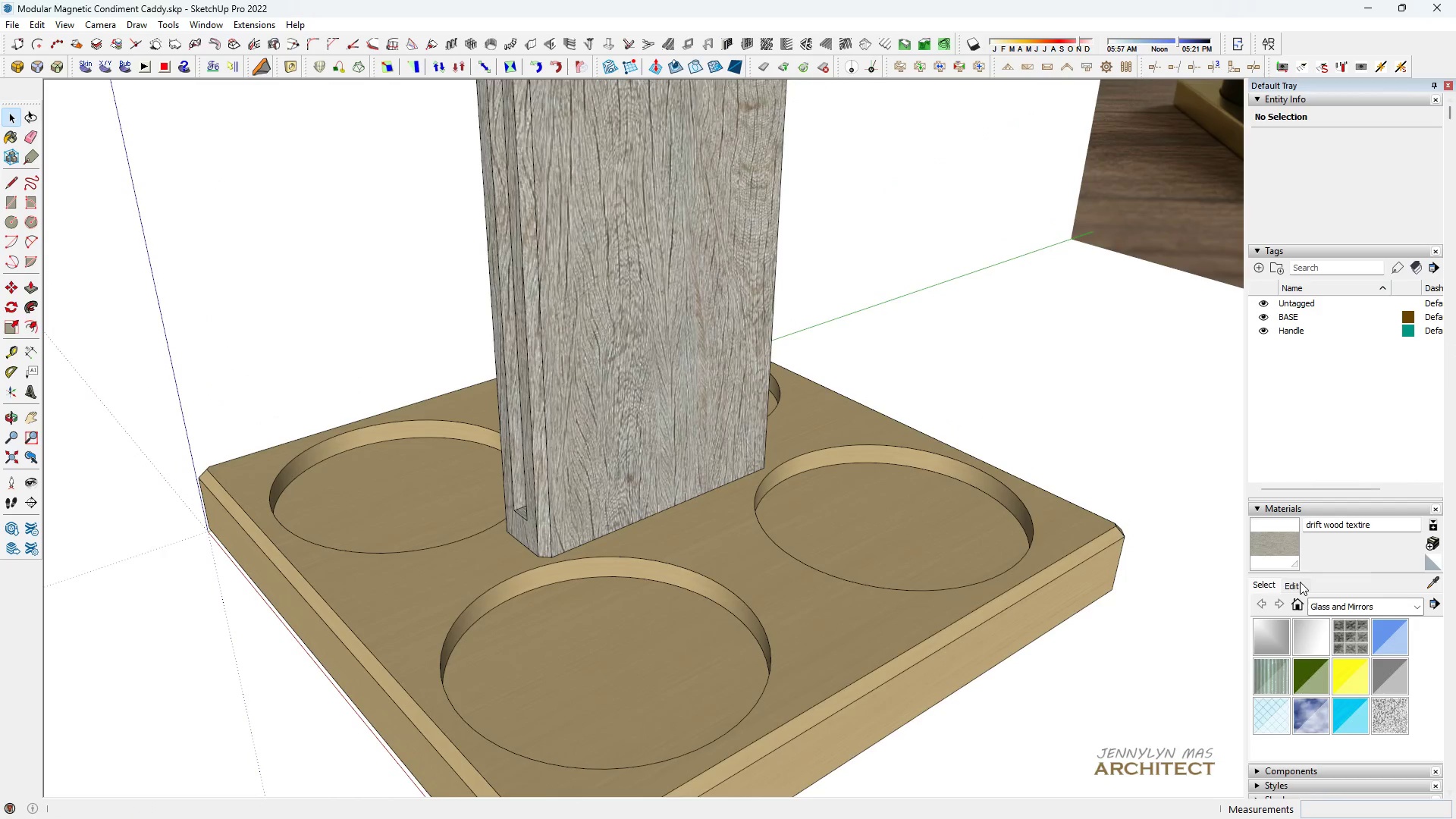 
left_click([1300, 582])
 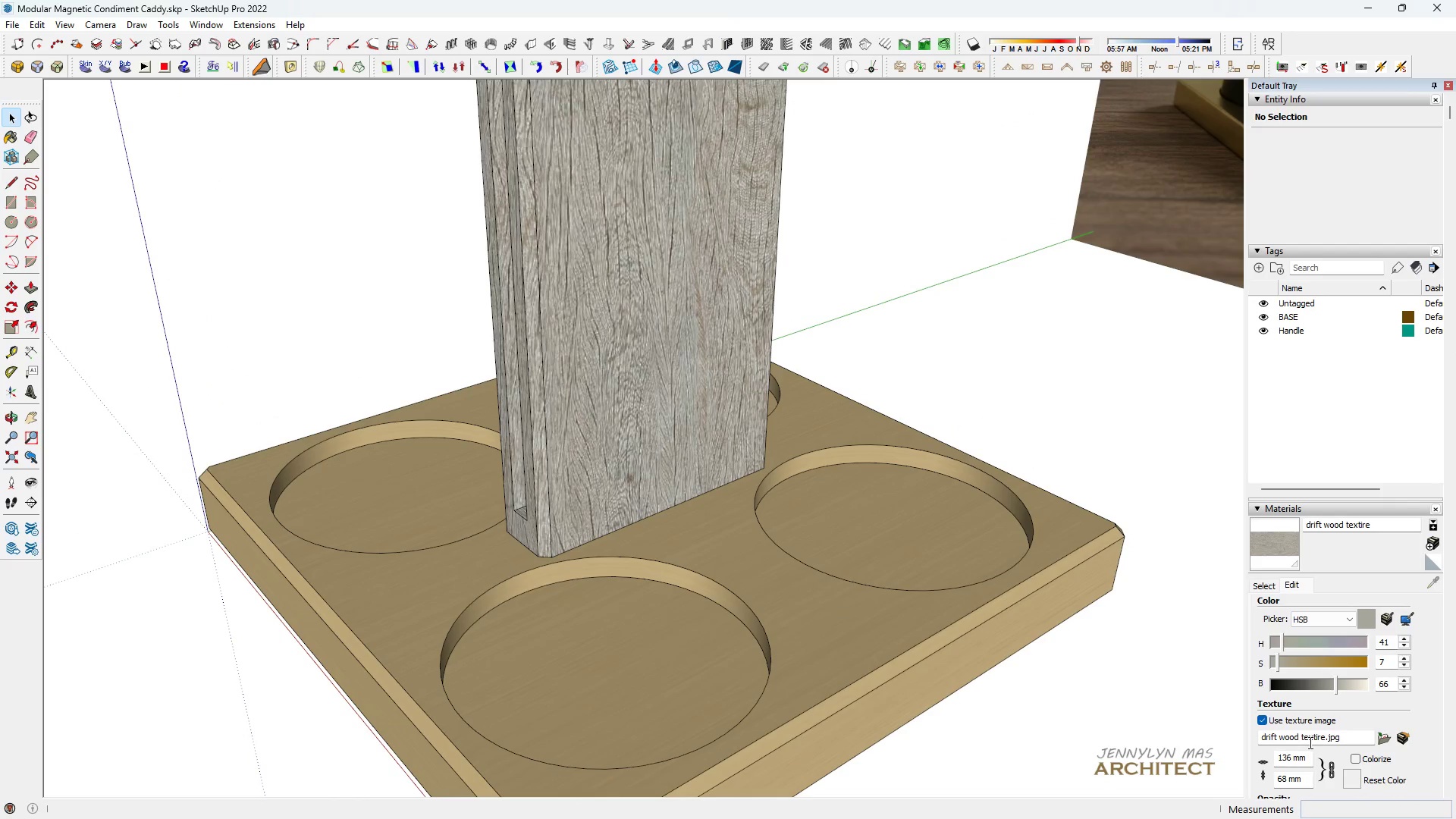 
left_click([1301, 758])
 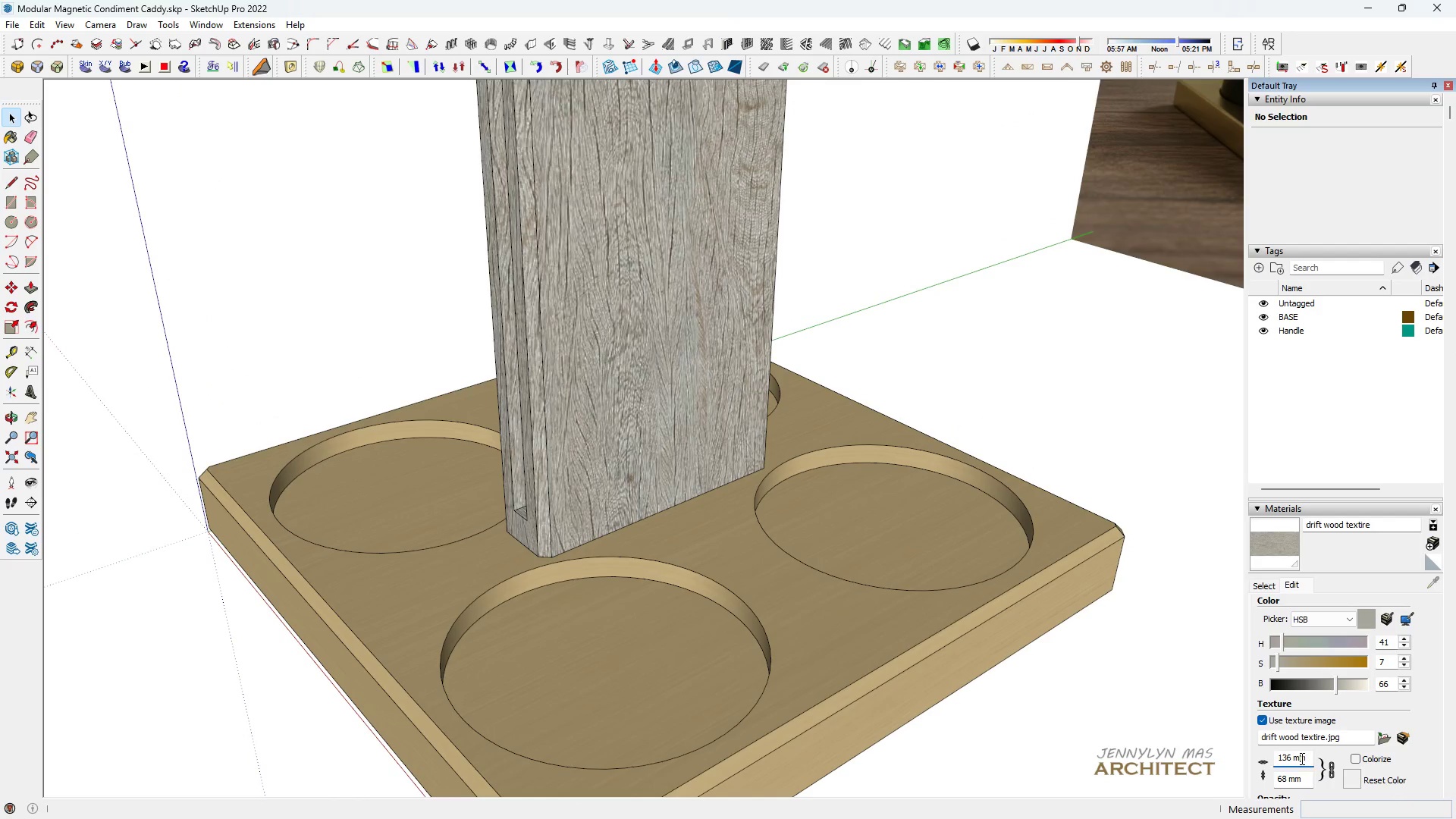 
key(Control+A)
 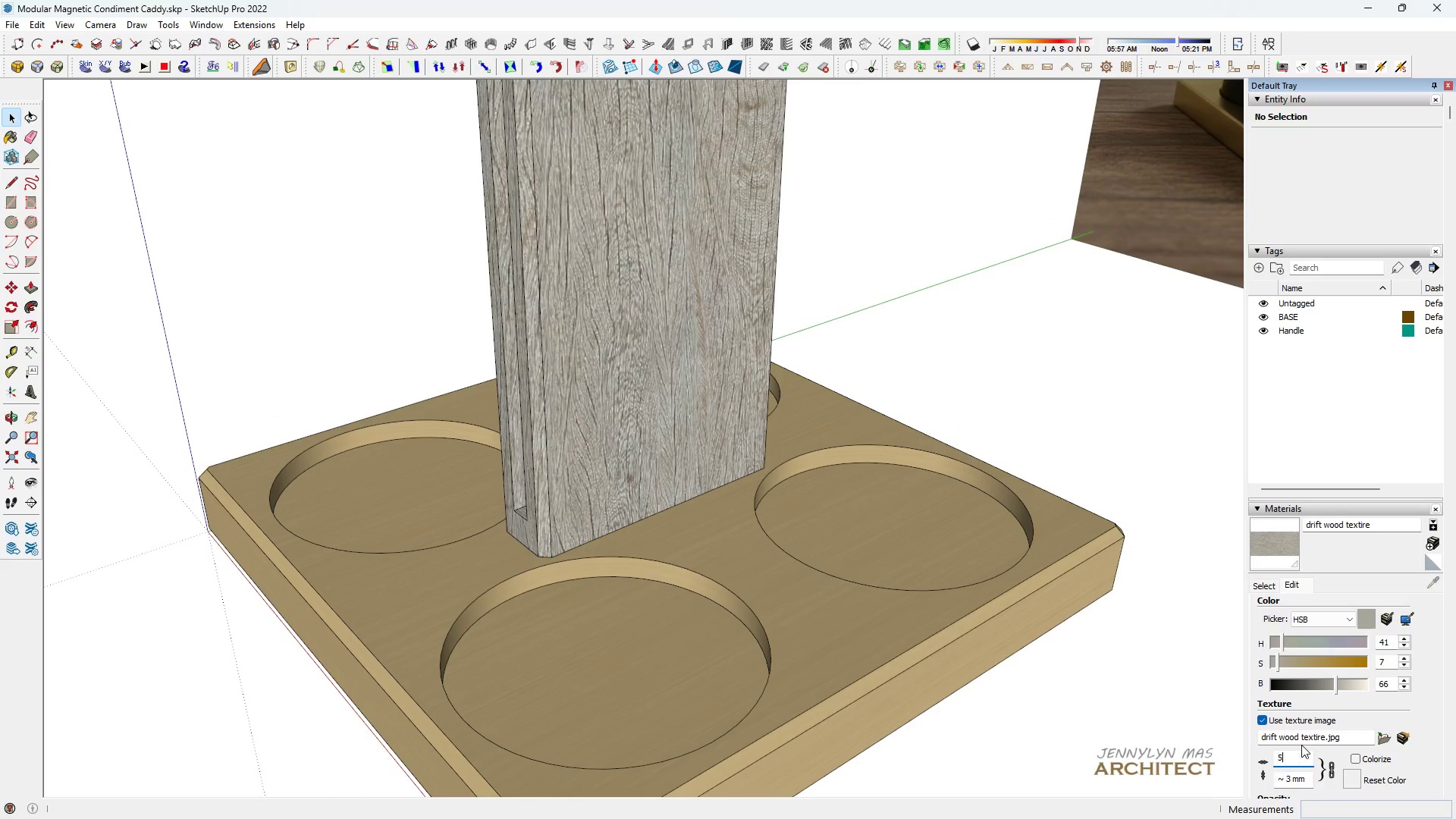 
type(50)
 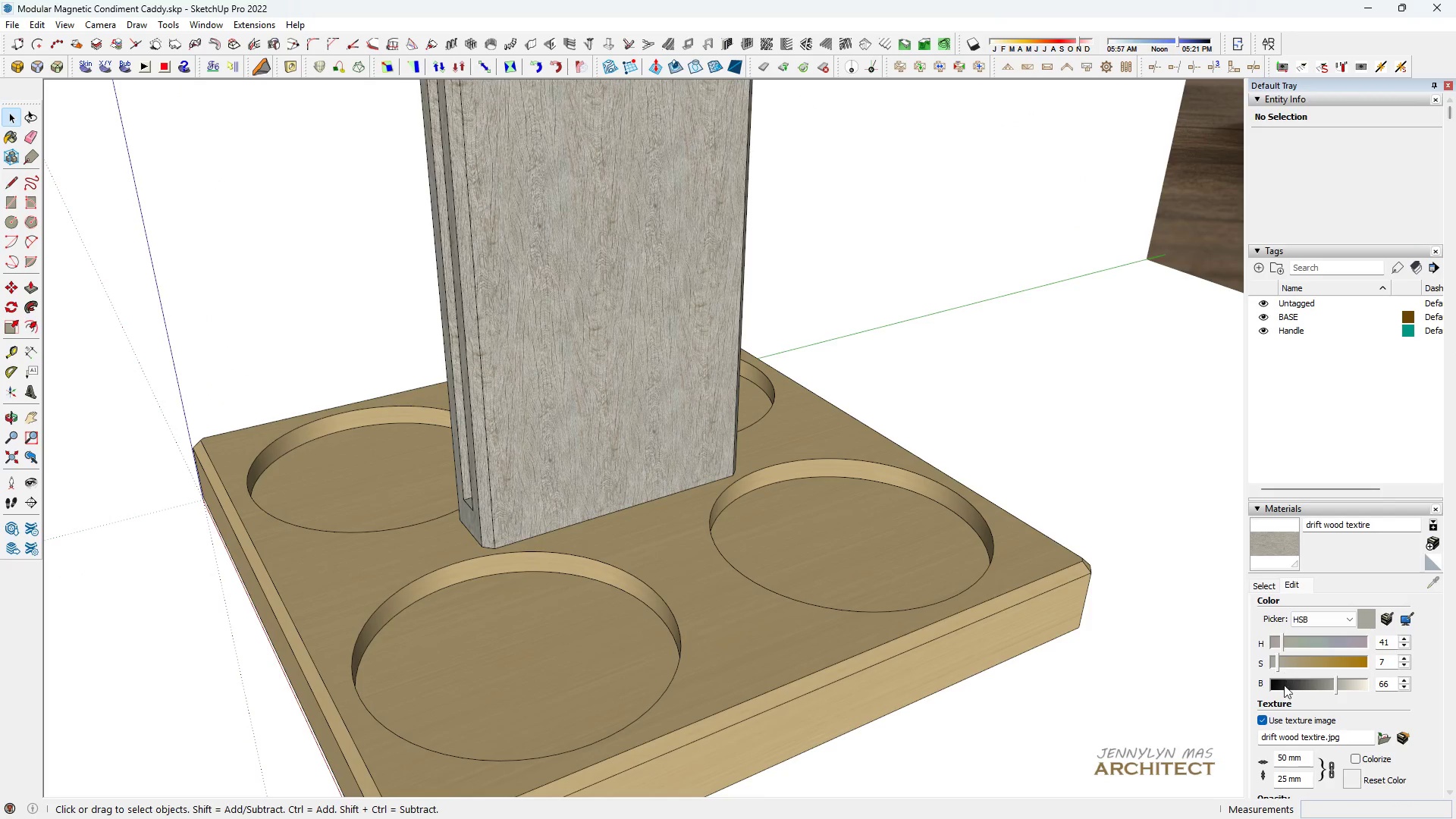 
left_click([1294, 759])
 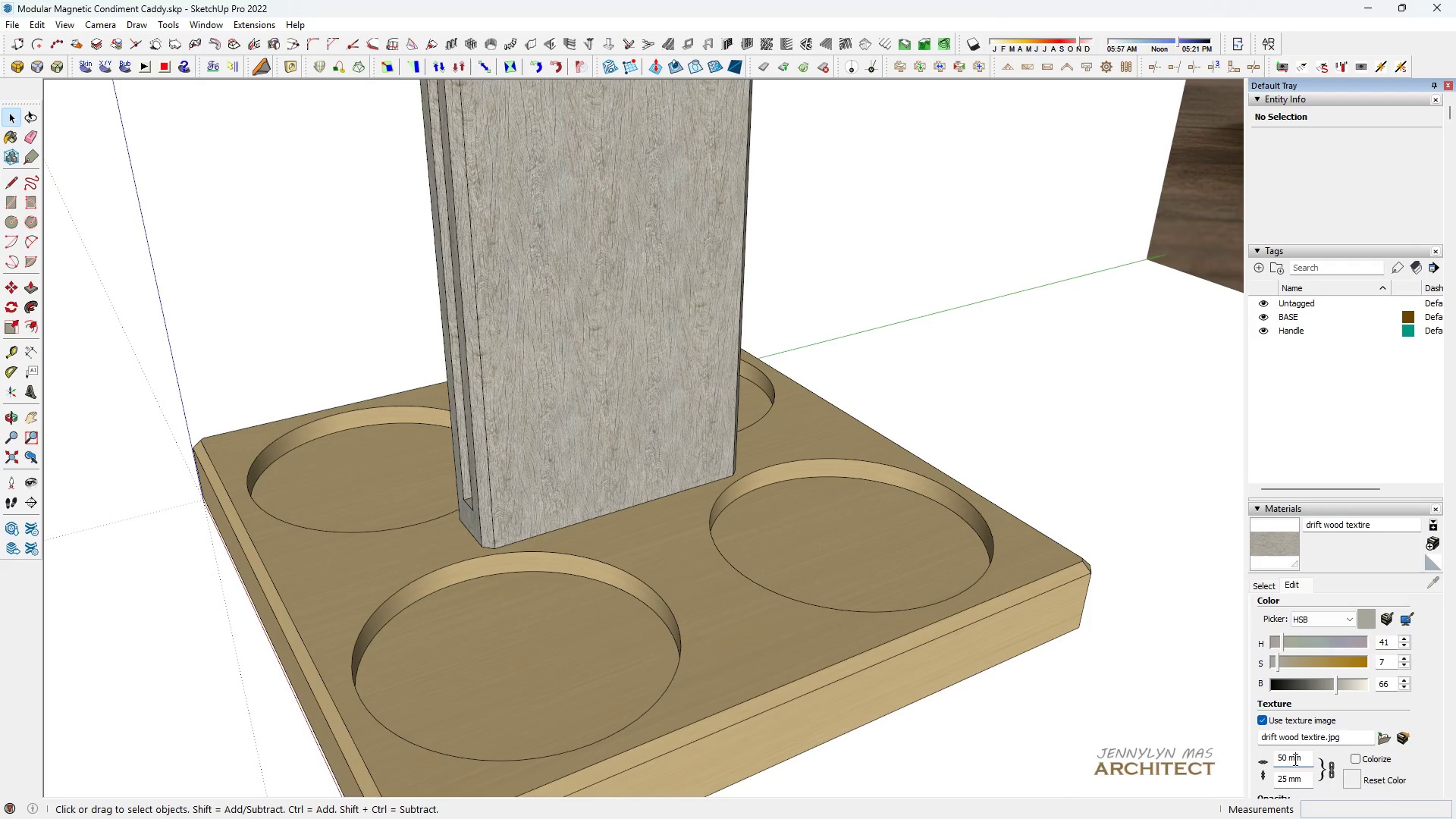 
key(Control+ControlLeft)
 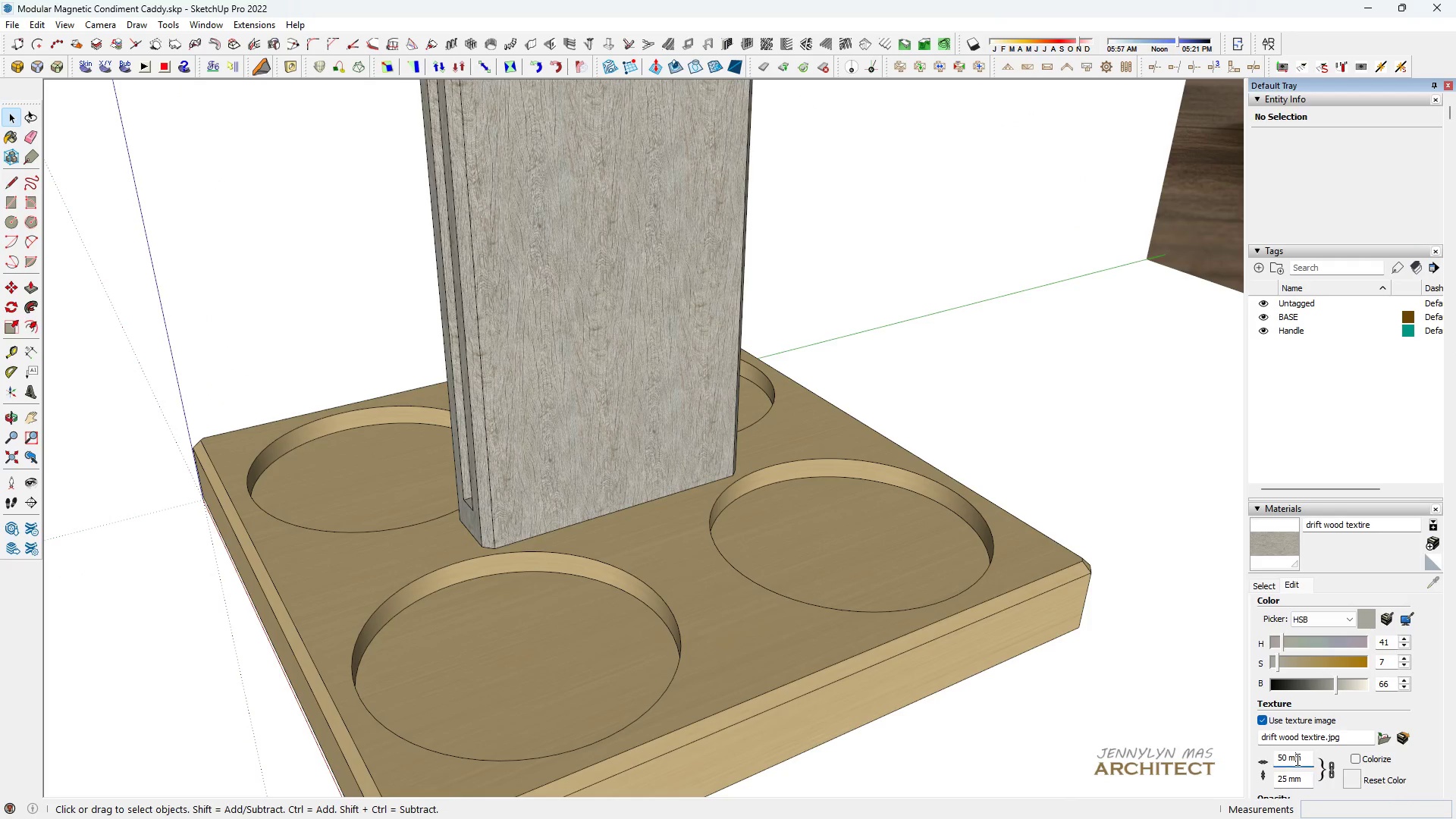 
key(Control+A)
 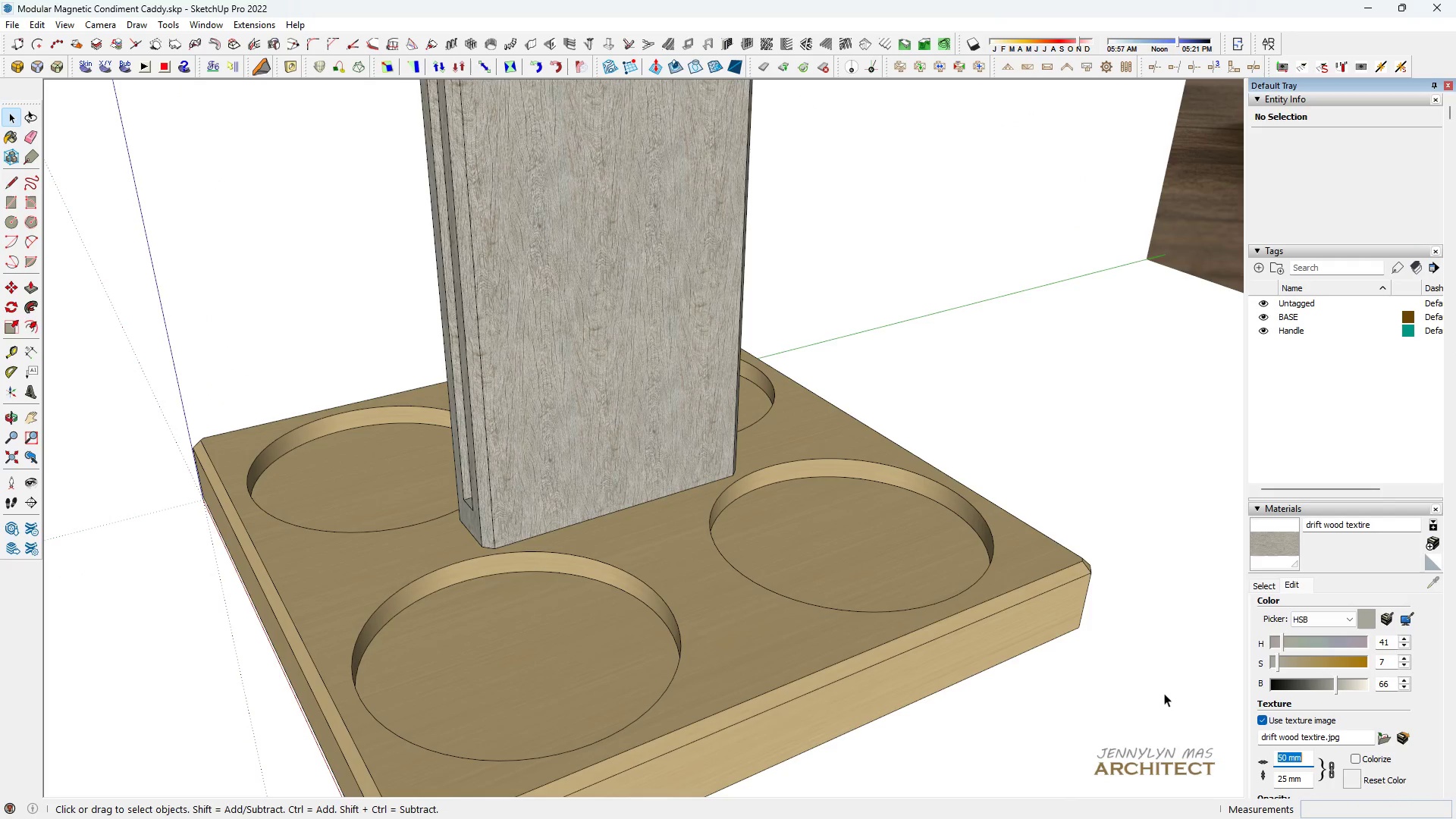 
type(75 hh)
 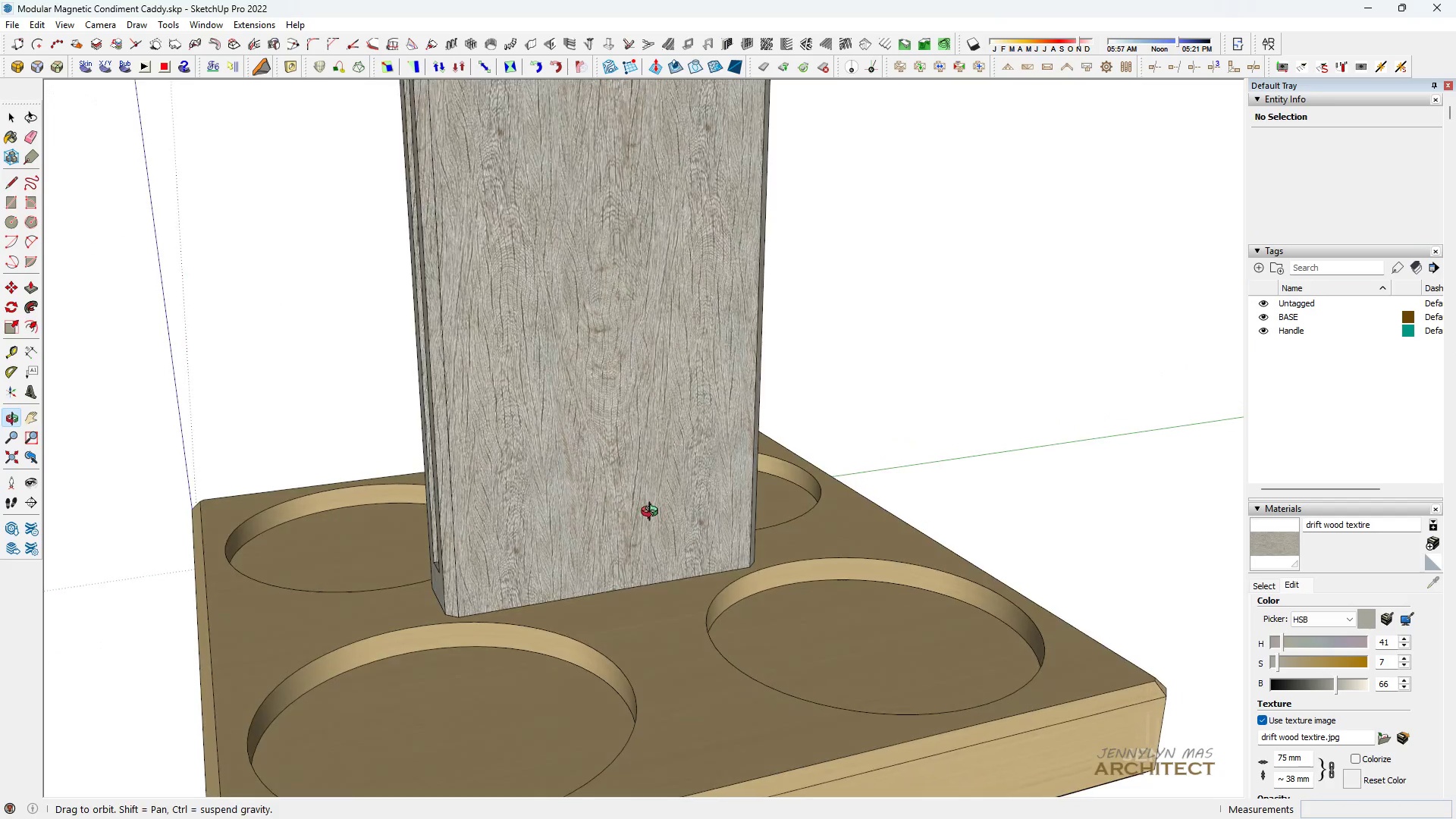 
left_click_drag(start_coordinate=[672, 522], to_coordinate=[708, 585])
 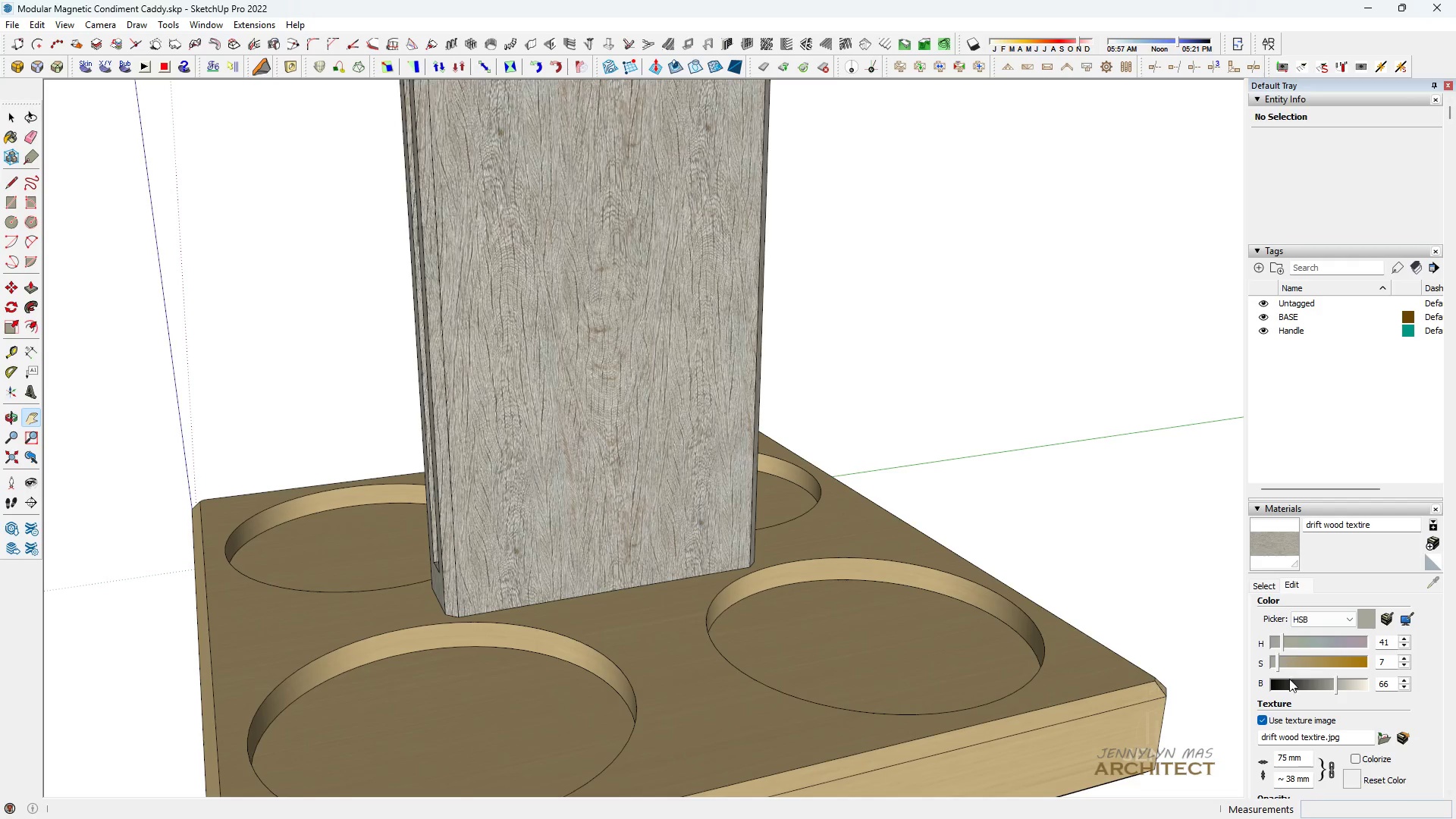 
scroll: coordinate [698, 575], scroll_direction: none, amount: 0.0
 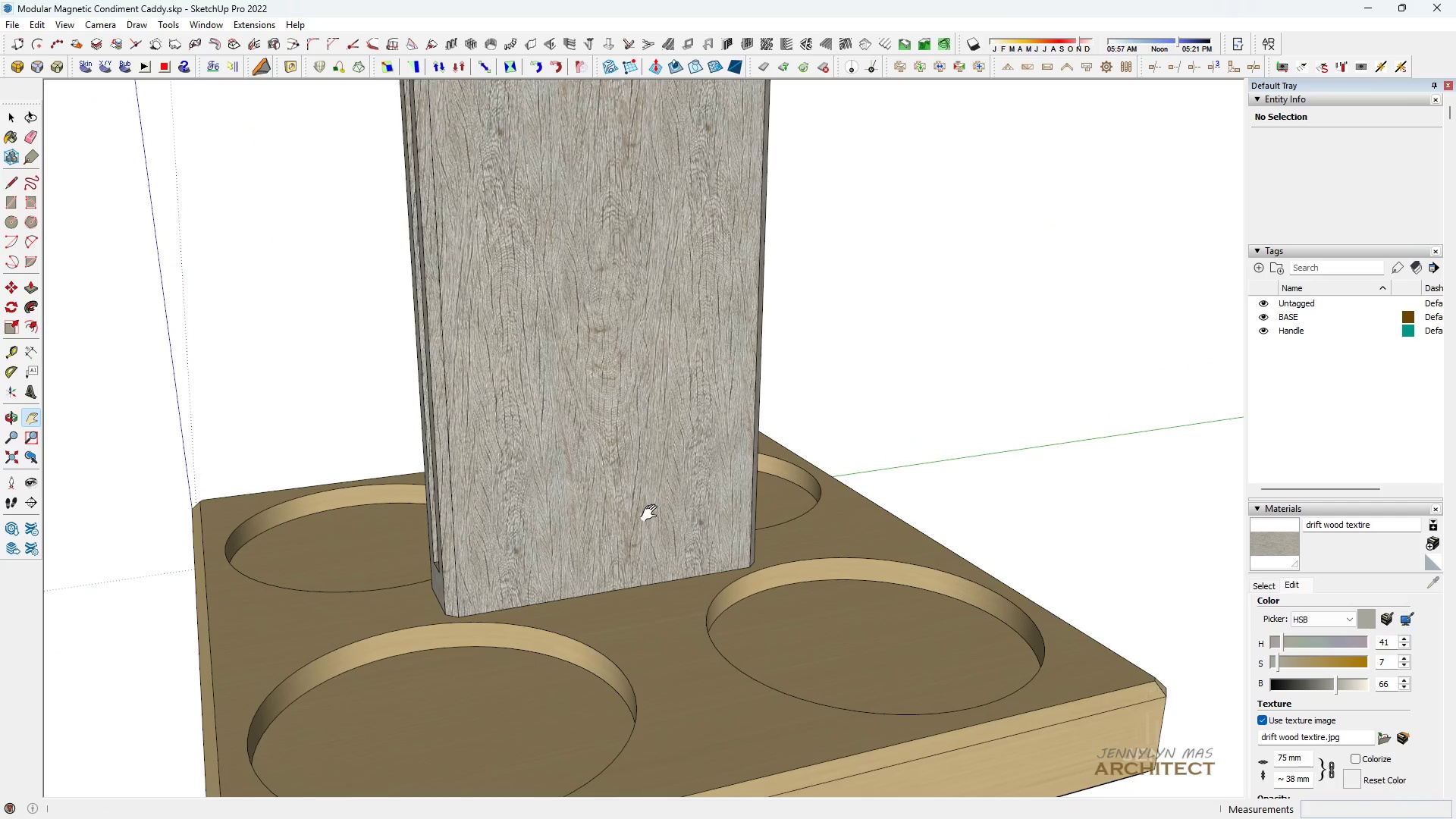 
left_click([1282, 761])
 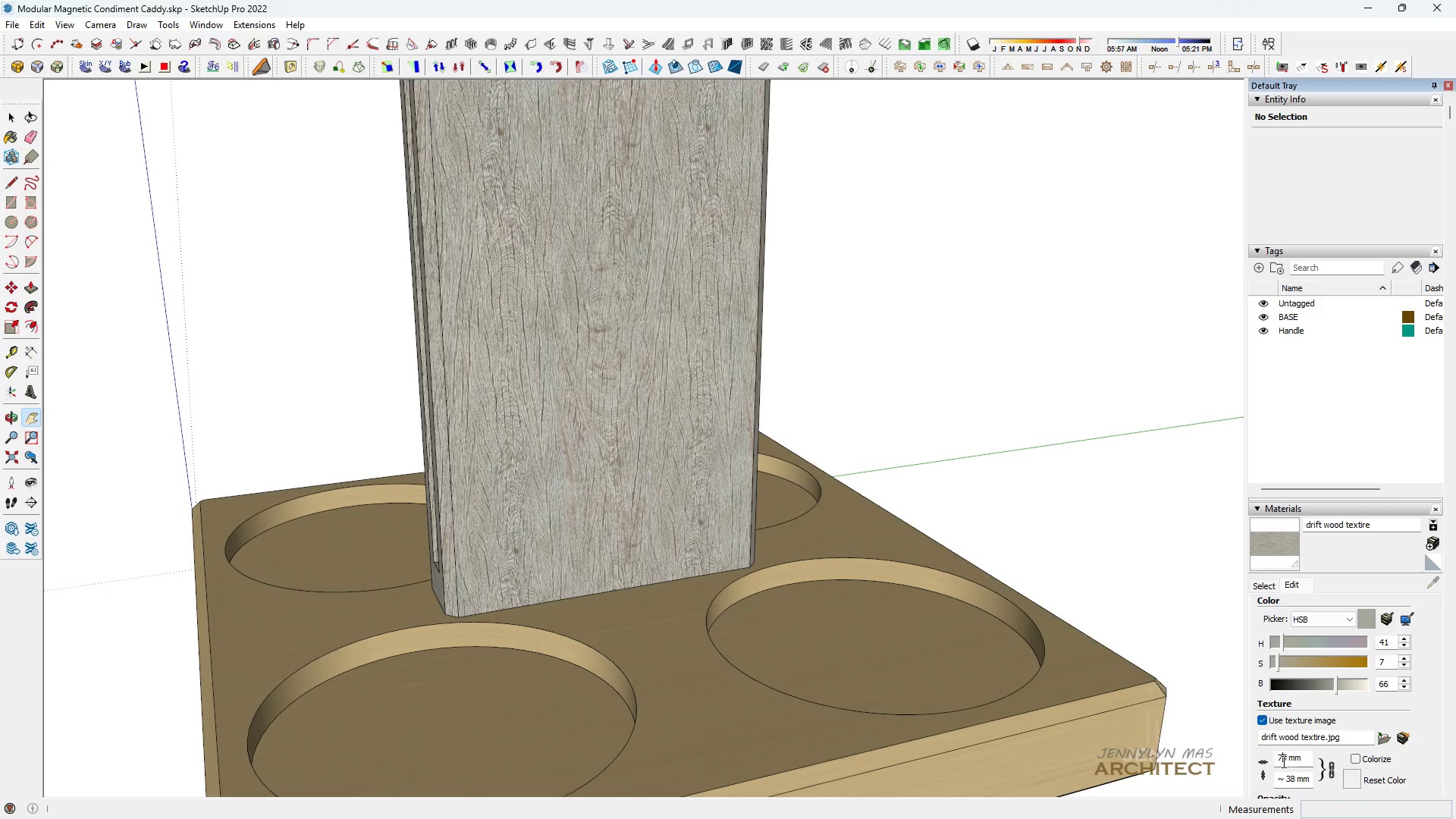 
key(Control+ControlLeft)
 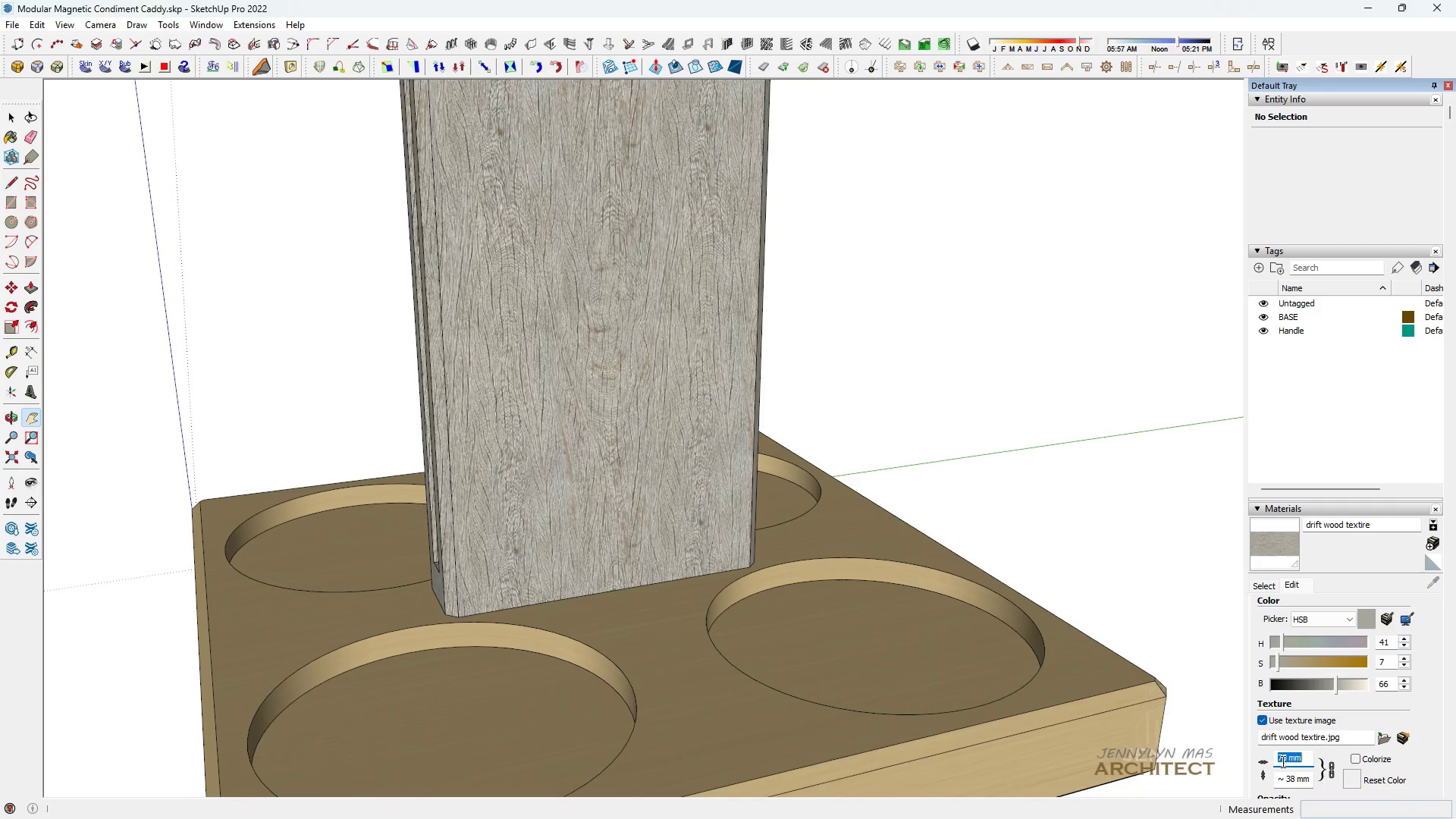 
key(Control+A)
 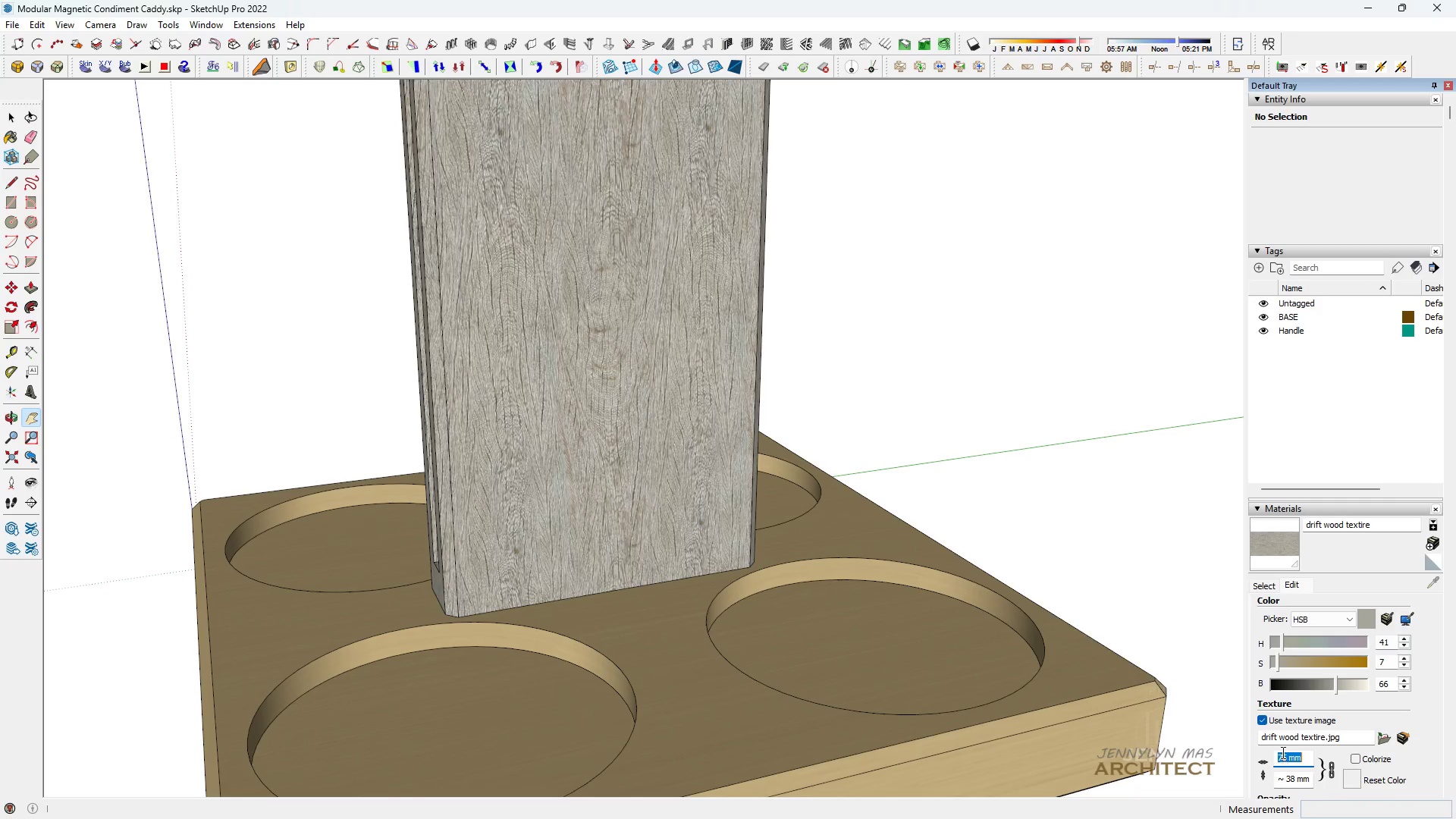 
type(100)
 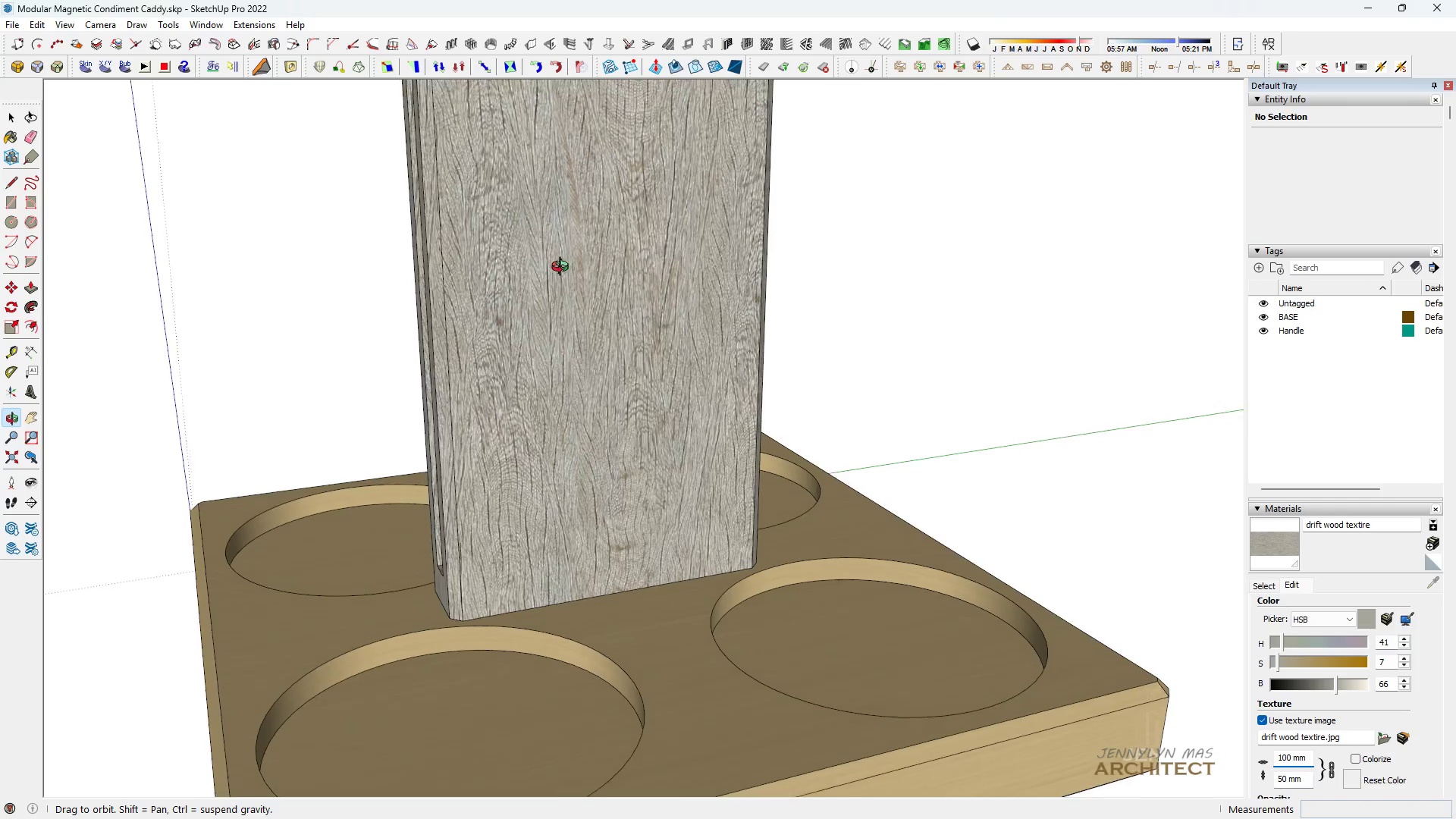 
scroll: coordinate [830, 436], scroll_direction: down, amount: 5.0
 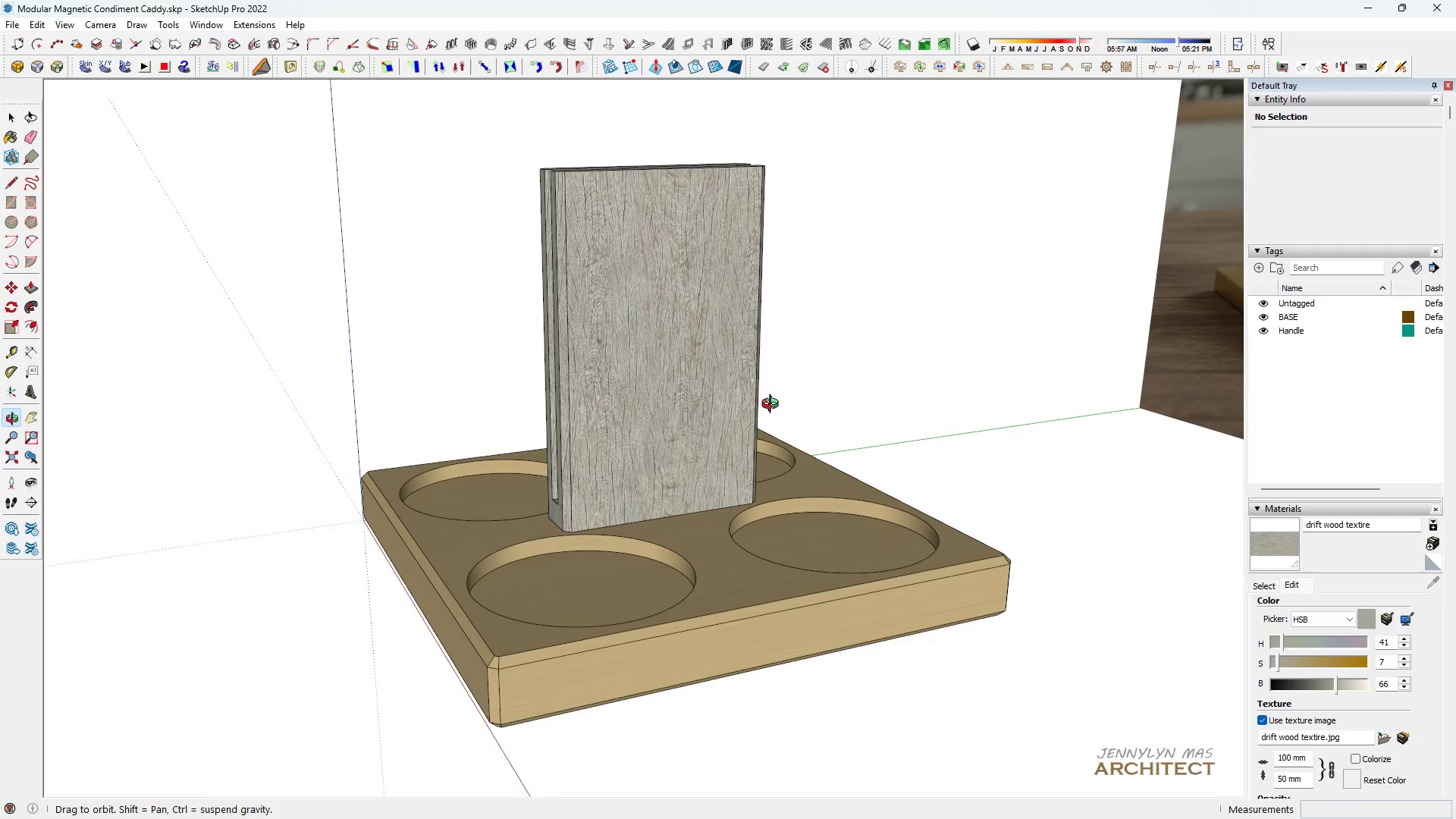 
key(Space)
 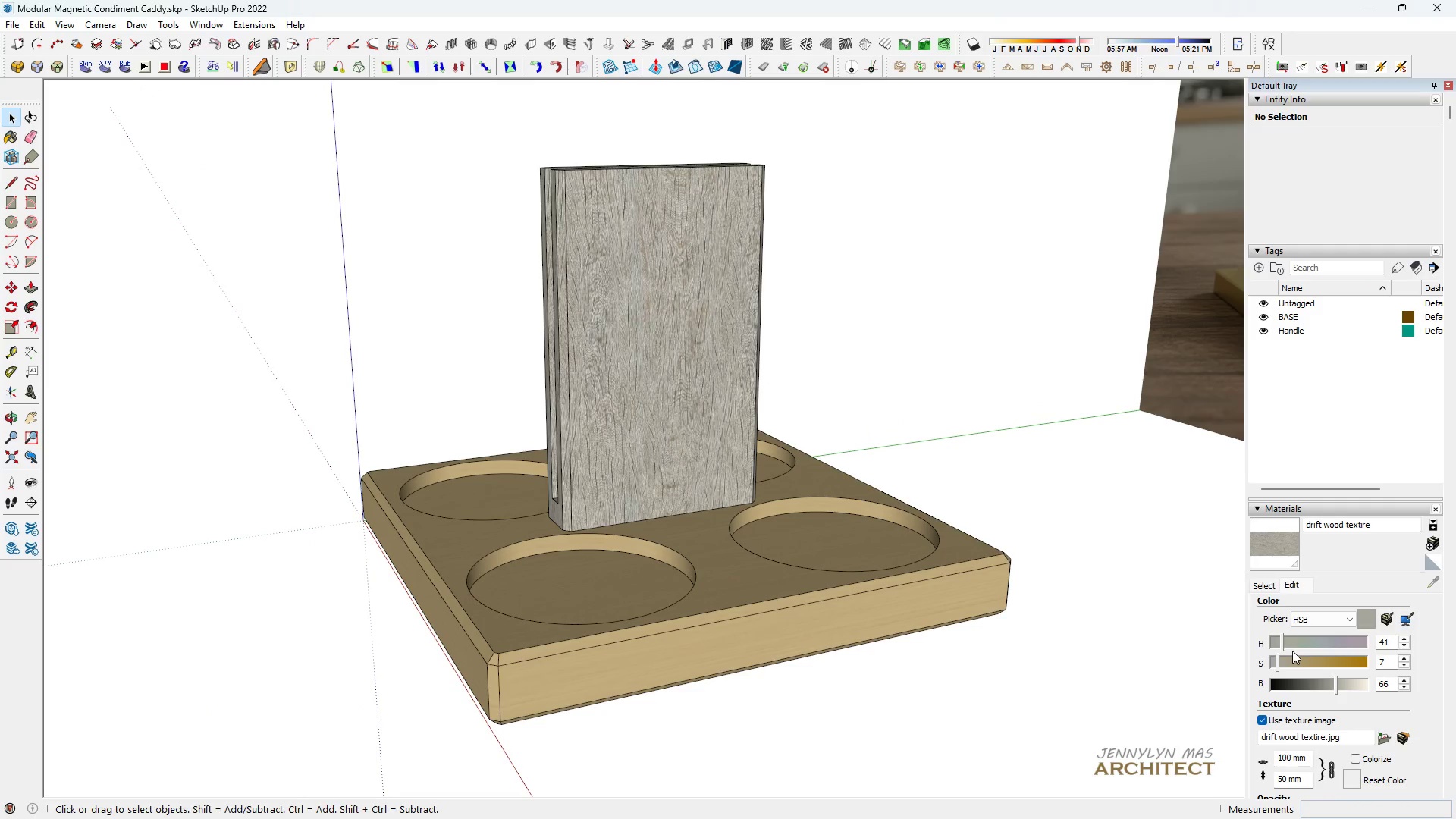 
left_click([1292, 646])
 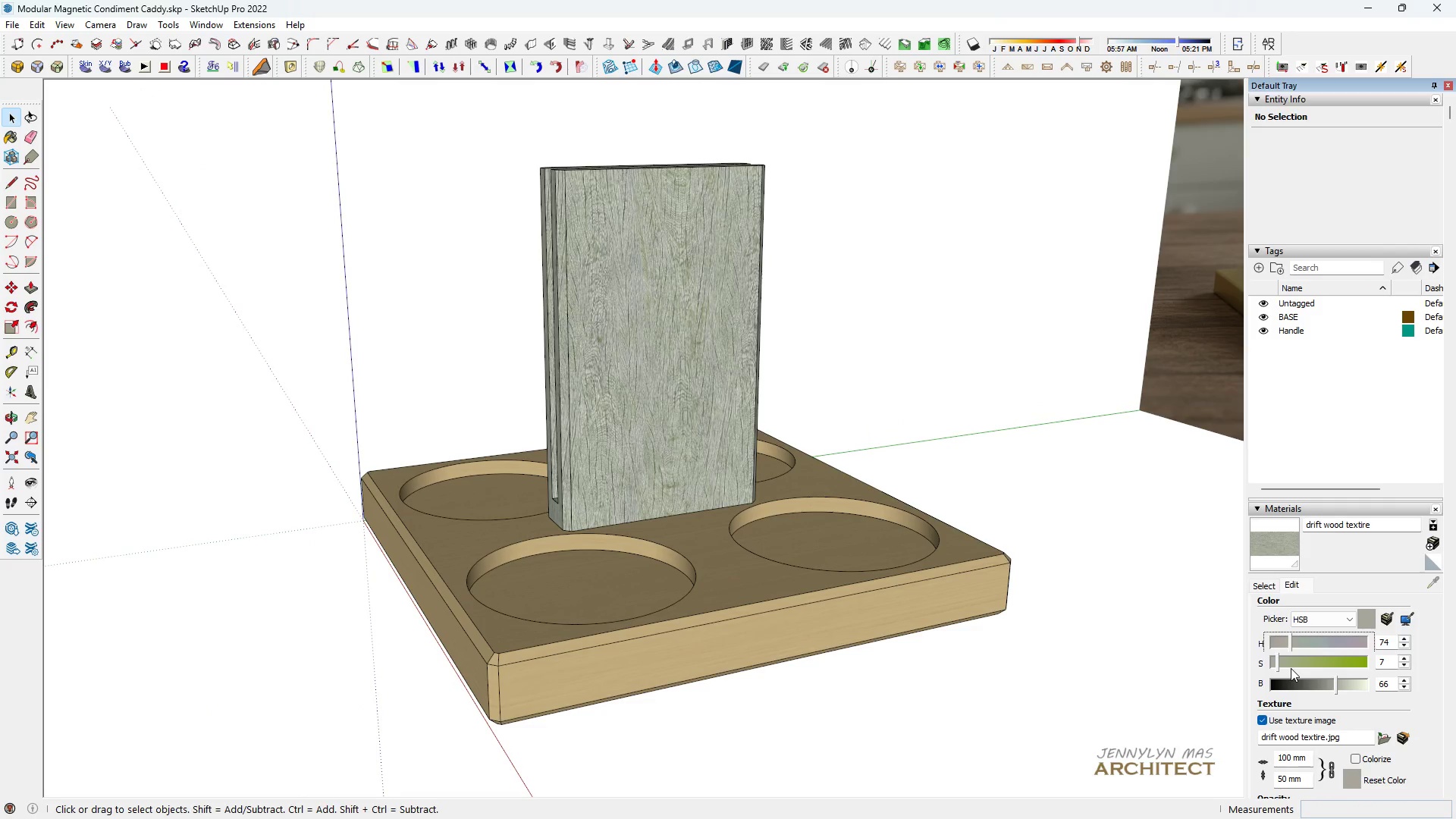 
left_click([1291, 668])
 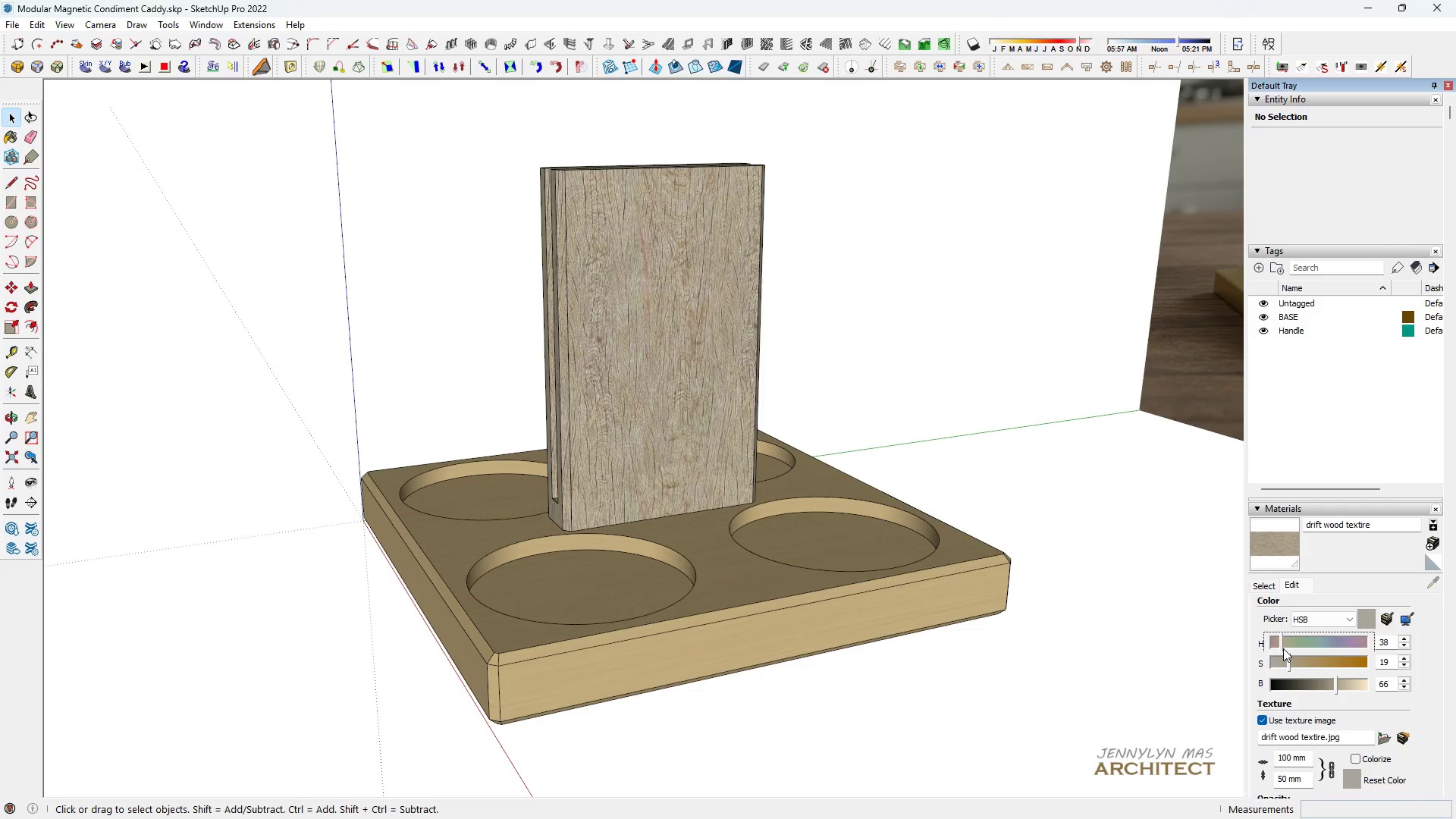 
left_click([1283, 648])
 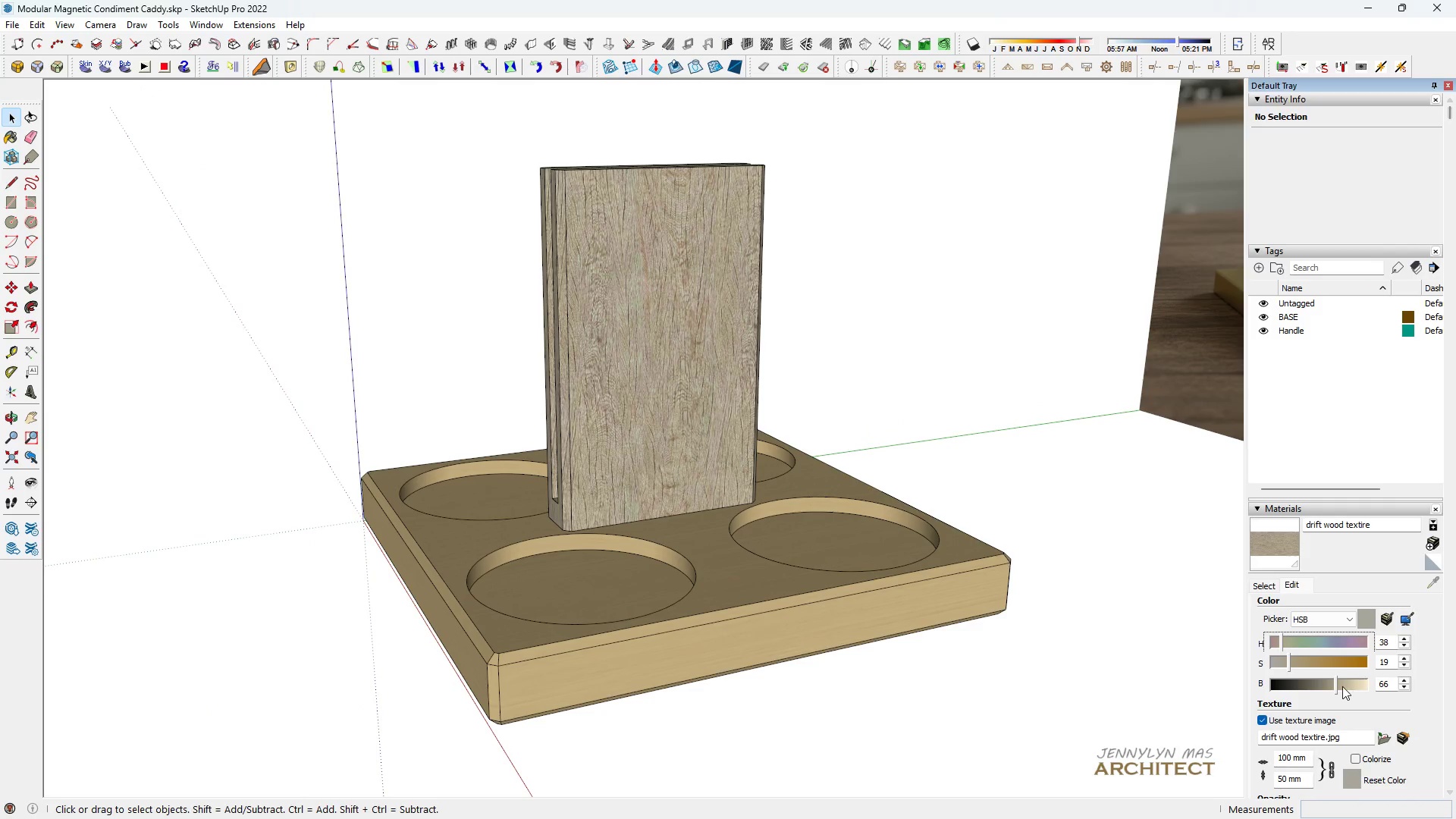 
left_click_drag(start_coordinate=[1345, 689], to_coordinate=[1333, 689])
 